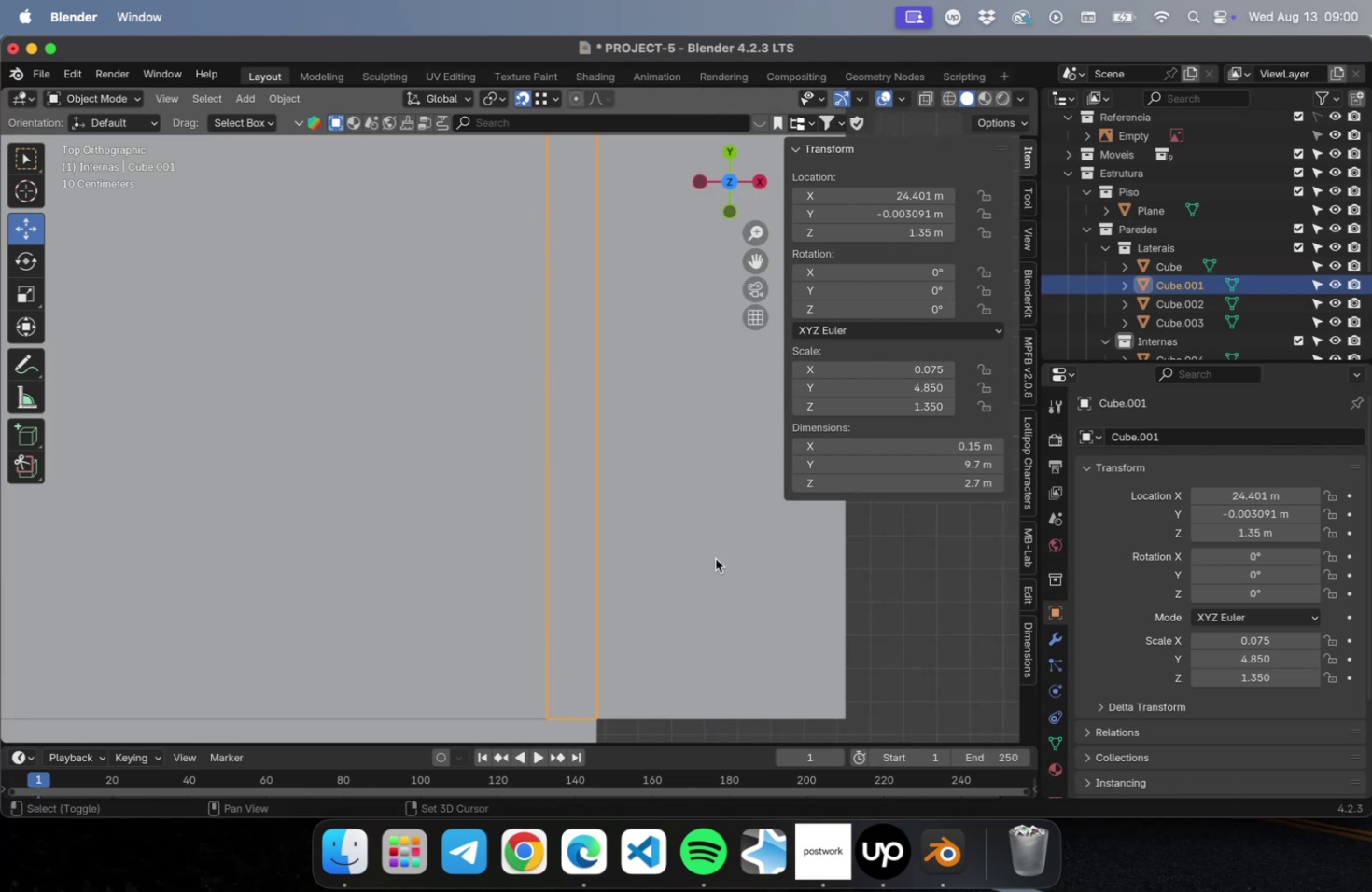 
hold_key(key=ShiftLeft, duration=1.11)
 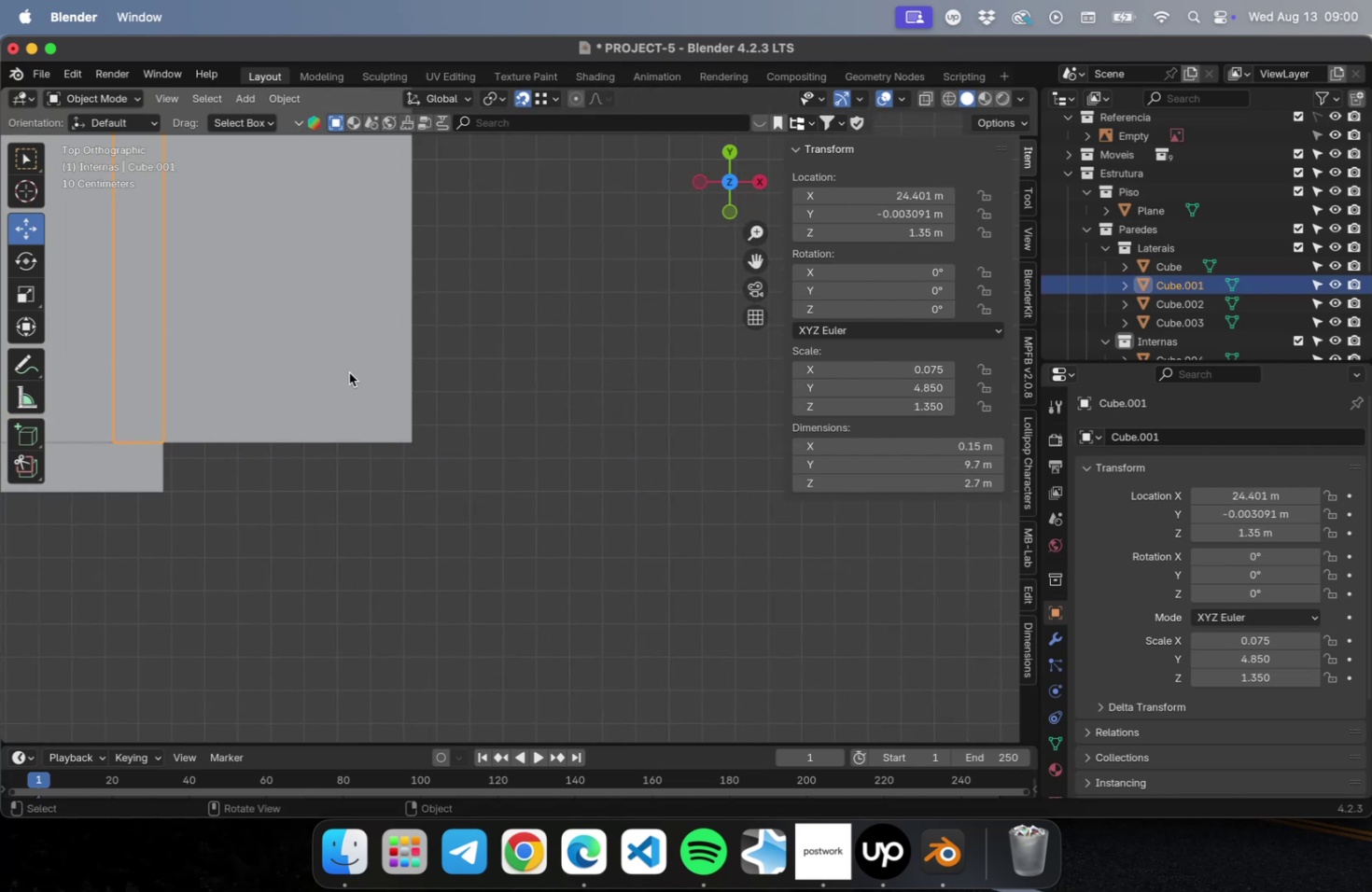 
type(gx)
 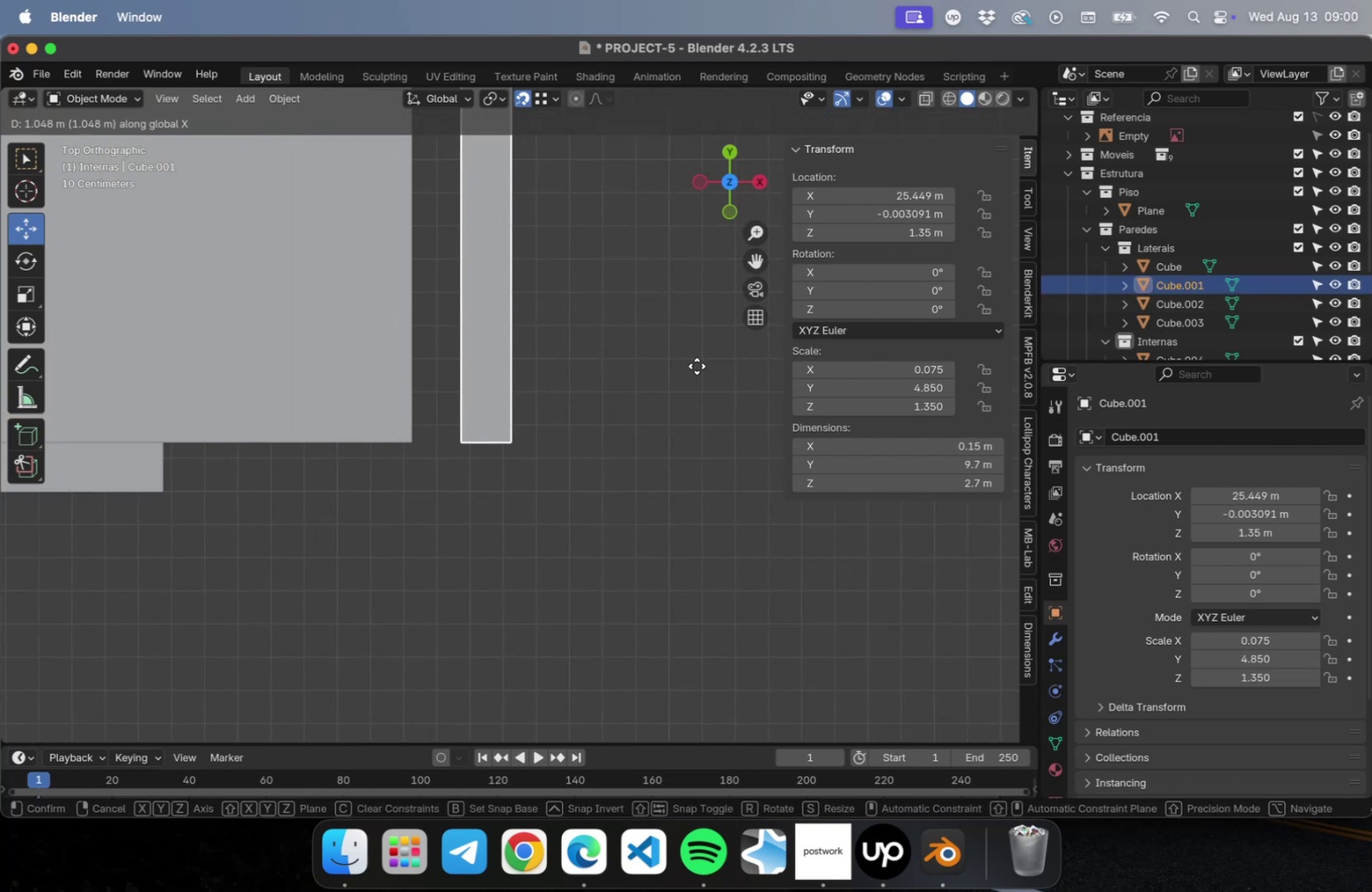 
left_click([696, 366])
 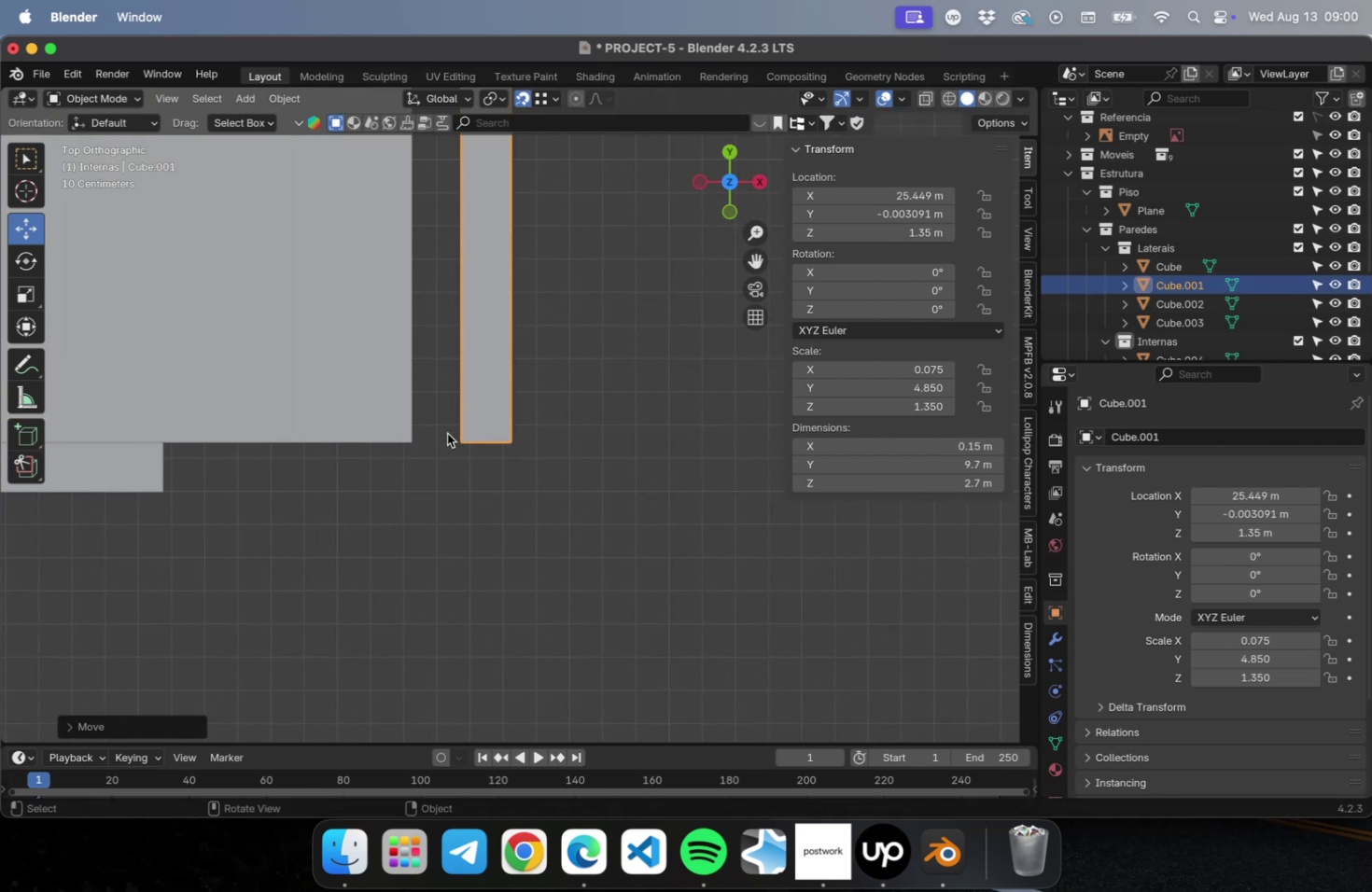 
scroll: coordinate [405, 453], scroll_direction: up, amount: 10.0
 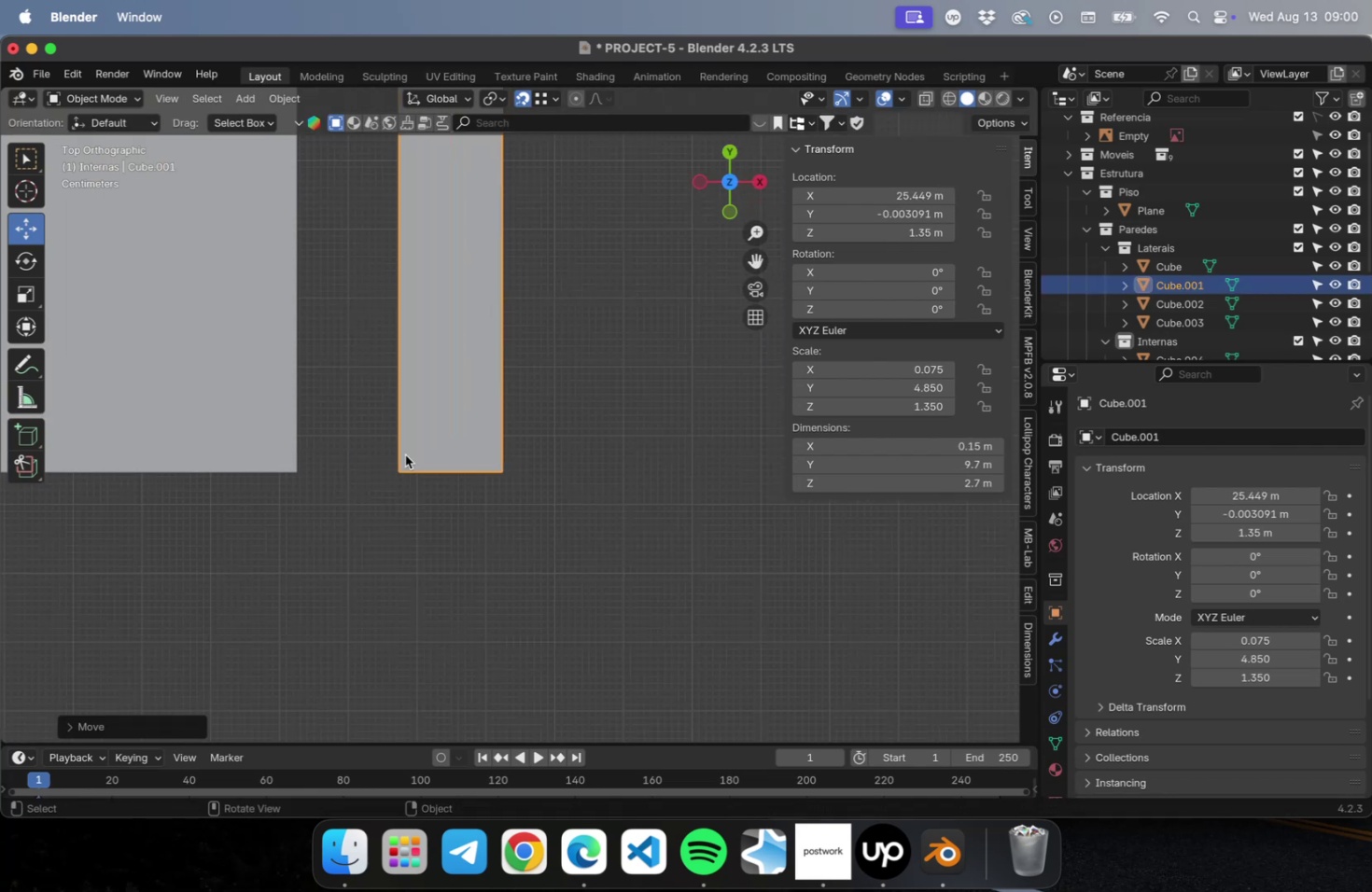 
hold_key(key=ShiftLeft, duration=0.44)
 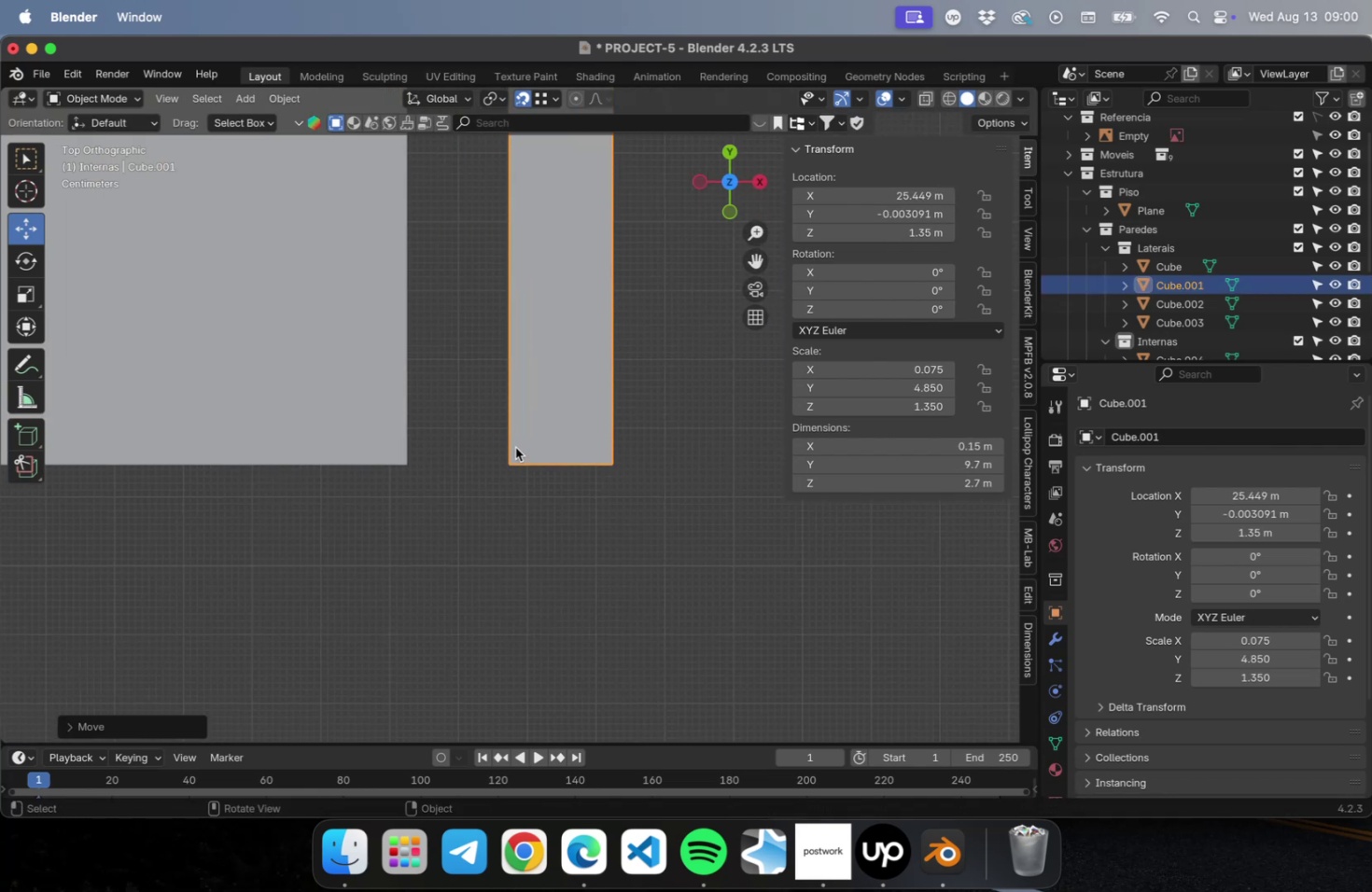 
key(G)
 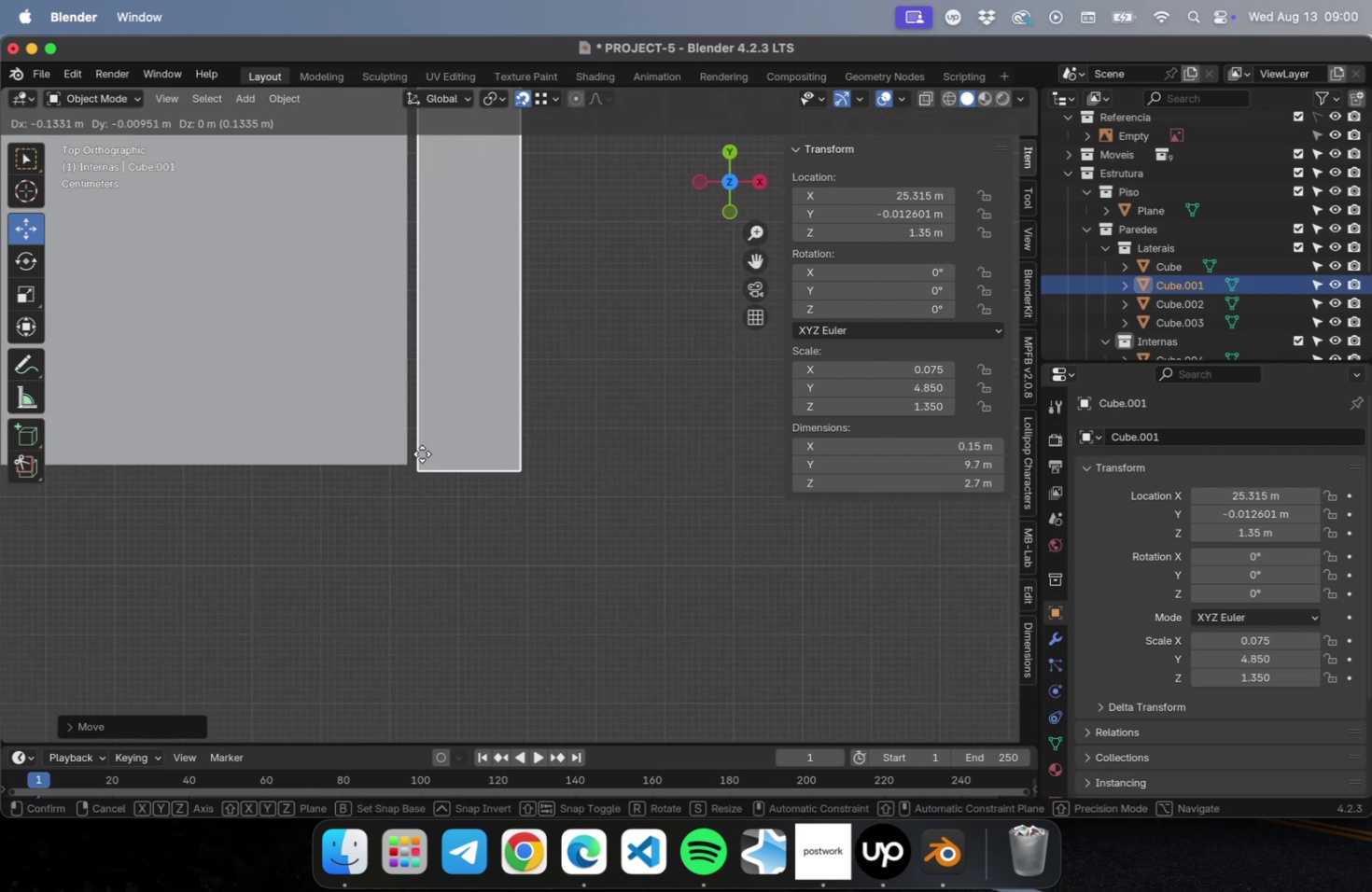 
left_click([412, 454])
 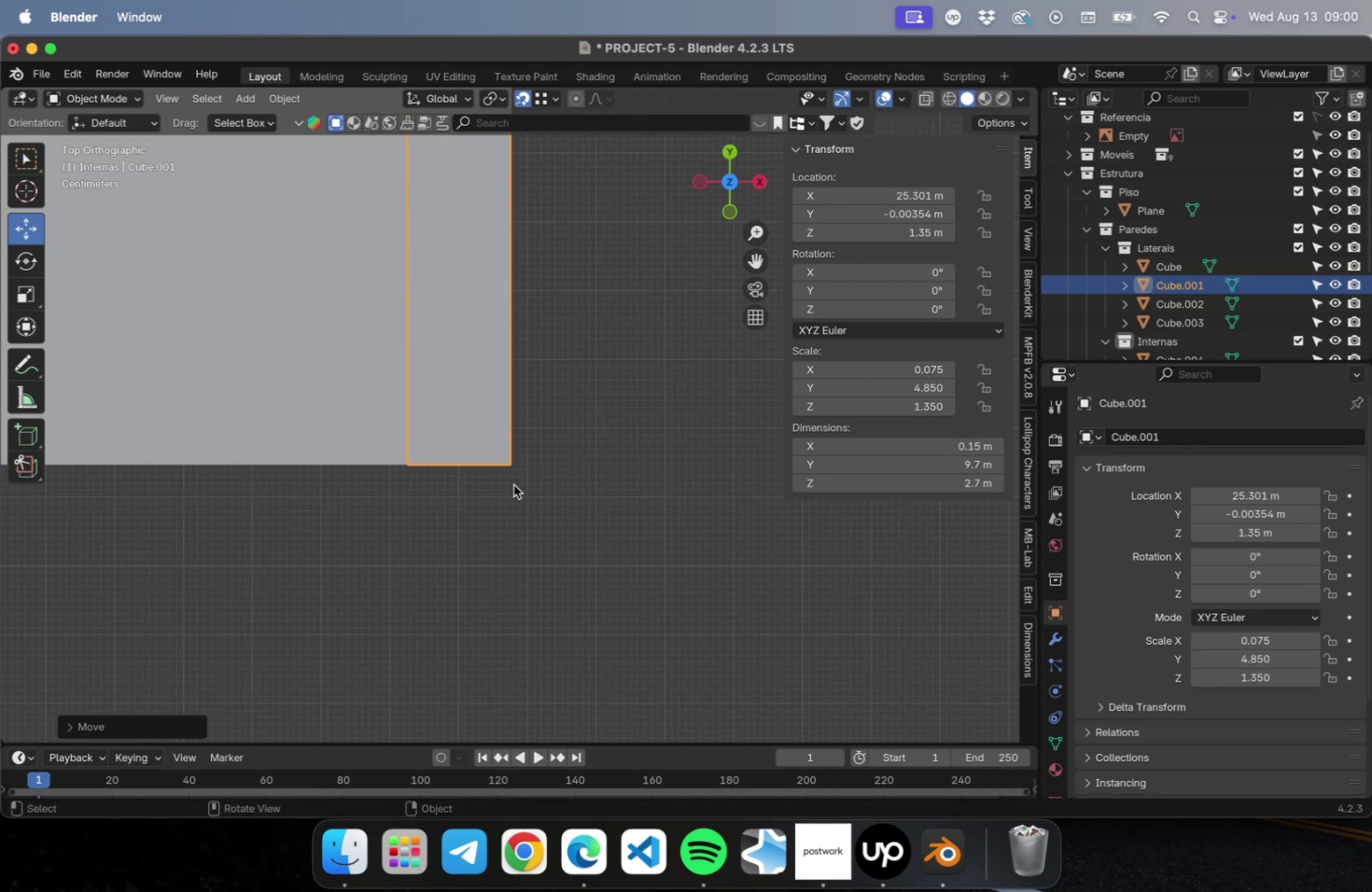 
scroll: coordinate [517, 504], scroll_direction: down, amount: 9.0
 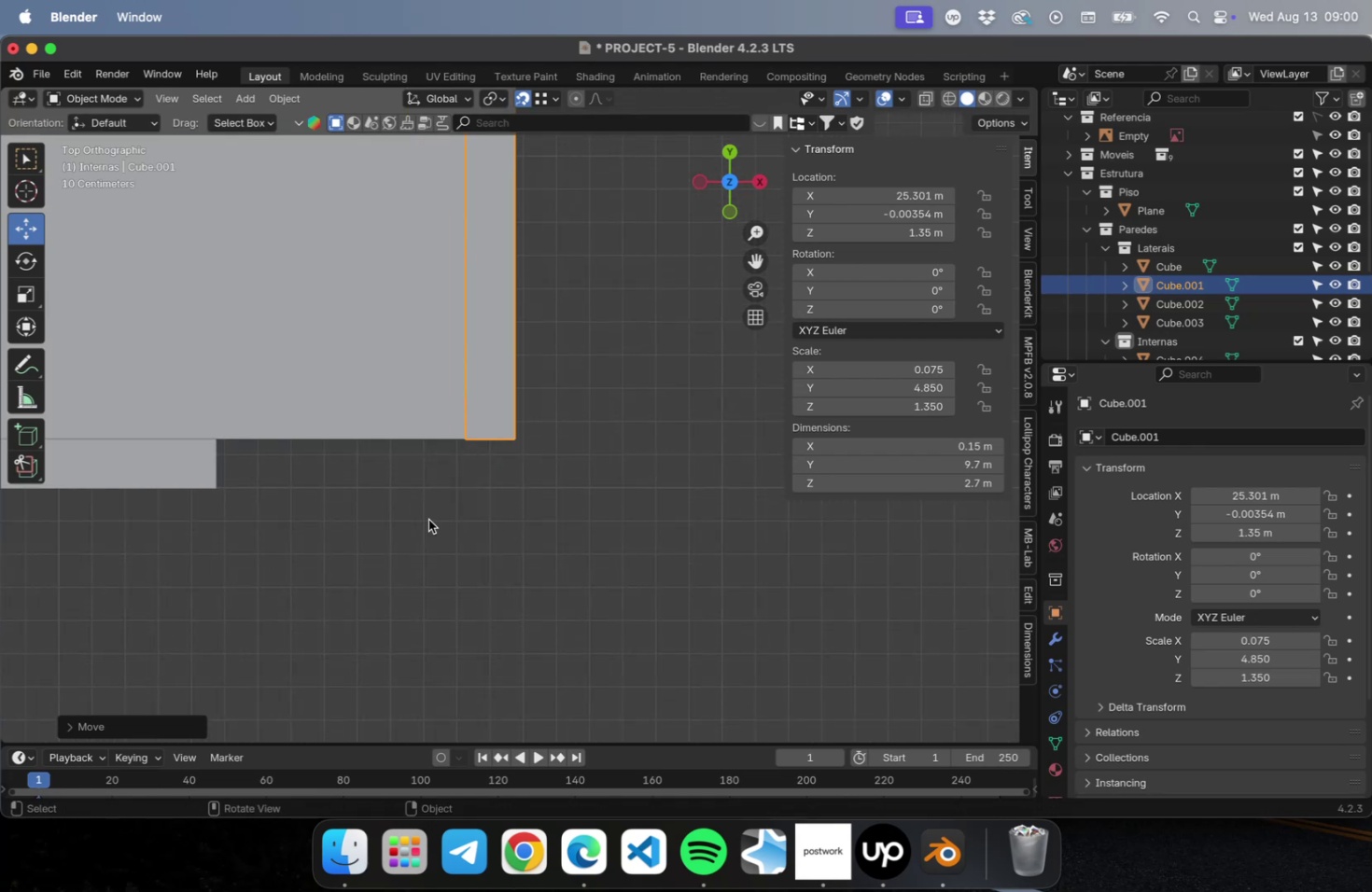 
hold_key(key=ShiftLeft, duration=0.59)
 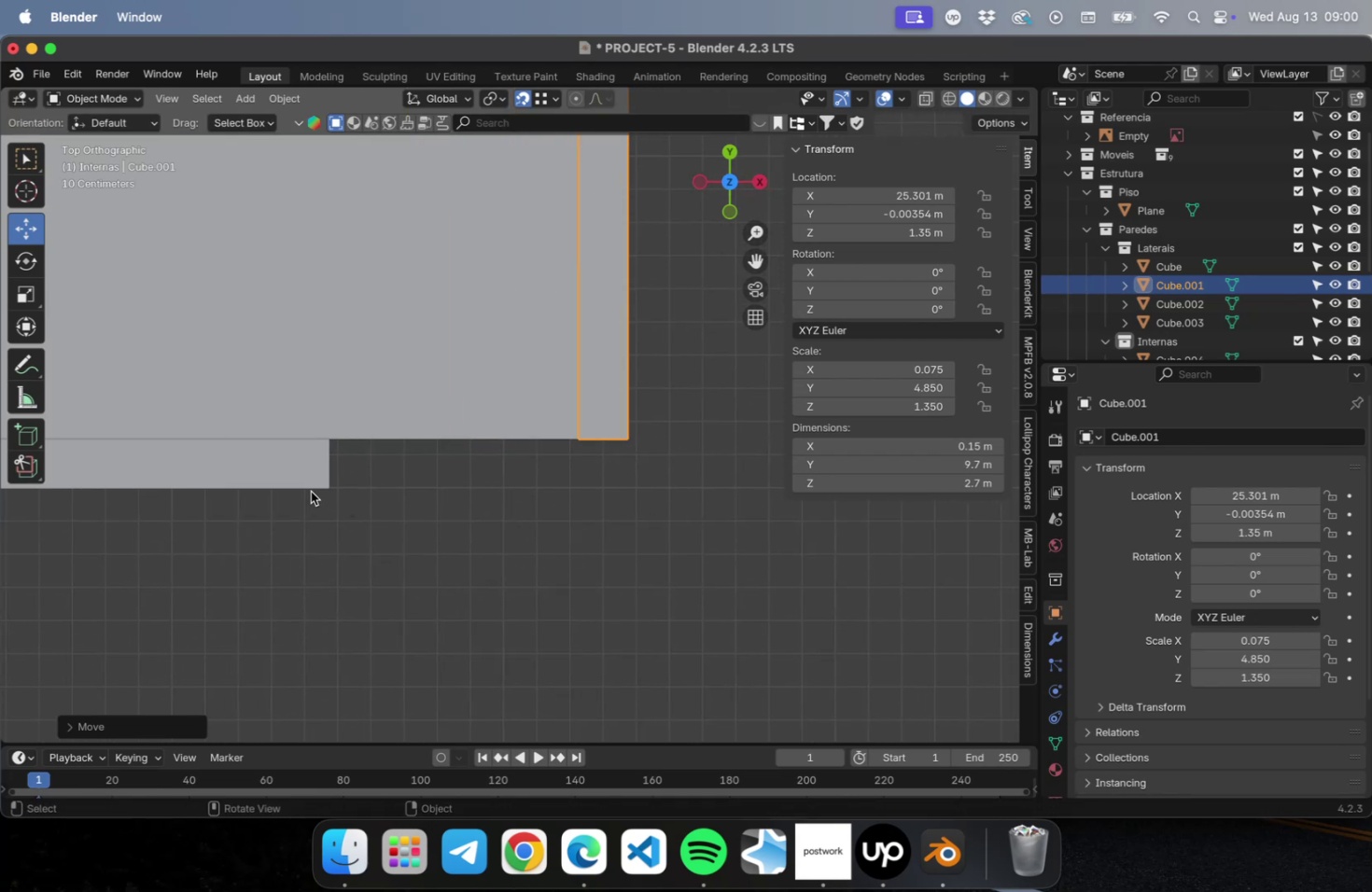 
left_click([311, 491])
 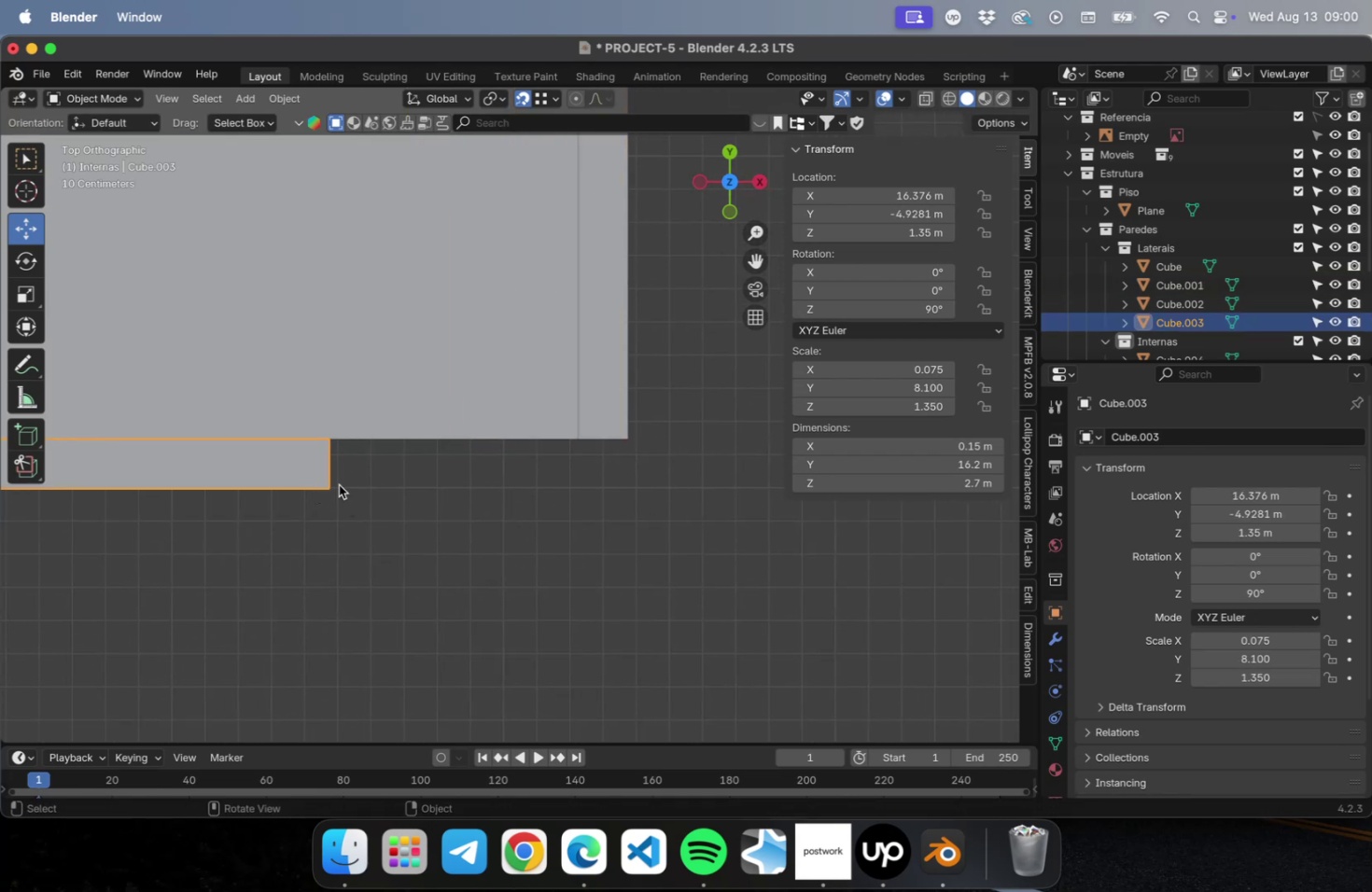 
scroll: coordinate [453, 507], scroll_direction: down, amount: 35.0
 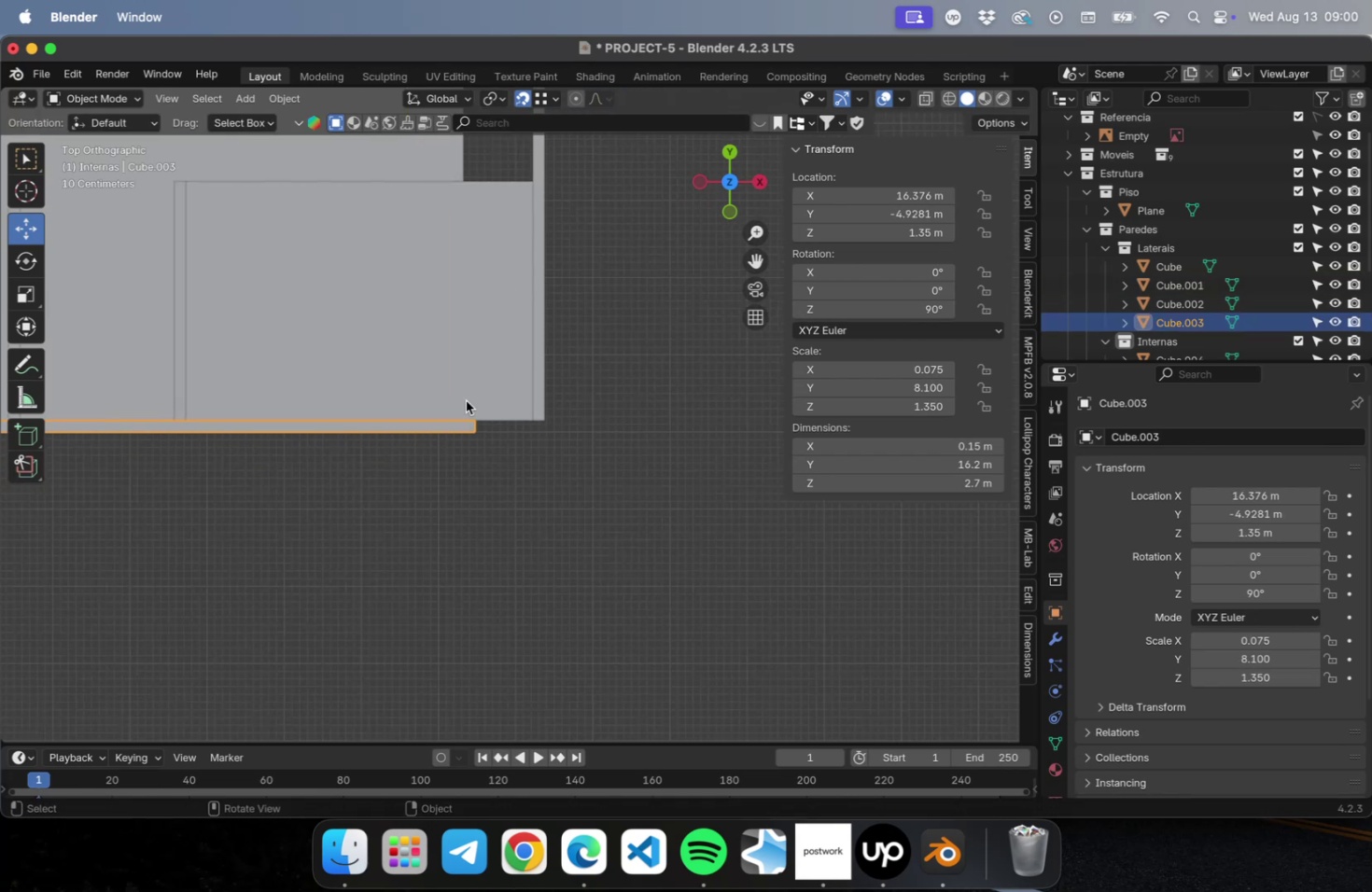 
hold_key(key=ShiftLeft, duration=0.62)
scroll: coordinate [480, 91], scroll_direction: up, amount: 1.0
 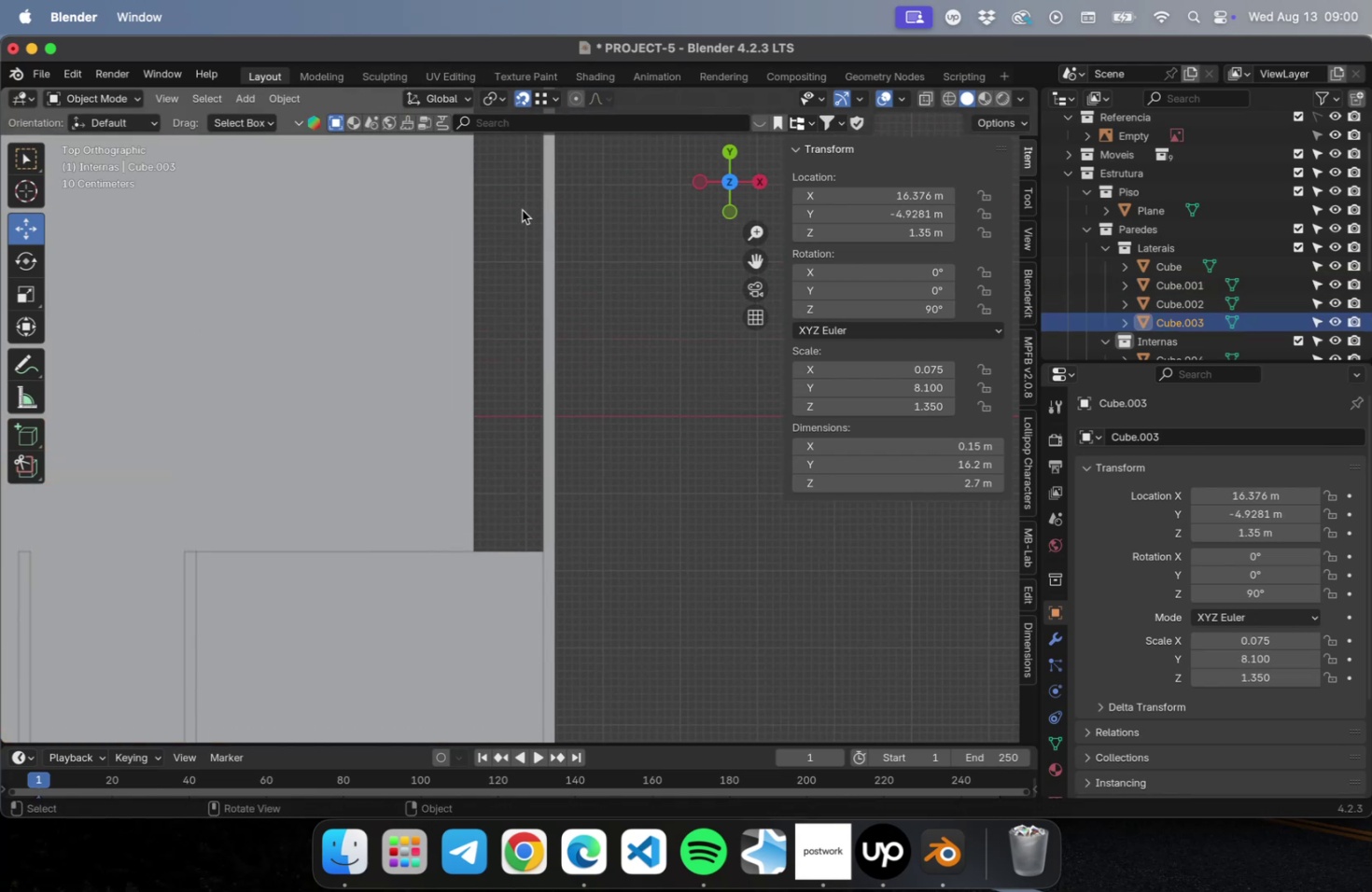 
hold_key(key=ShiftLeft, duration=0.54)
 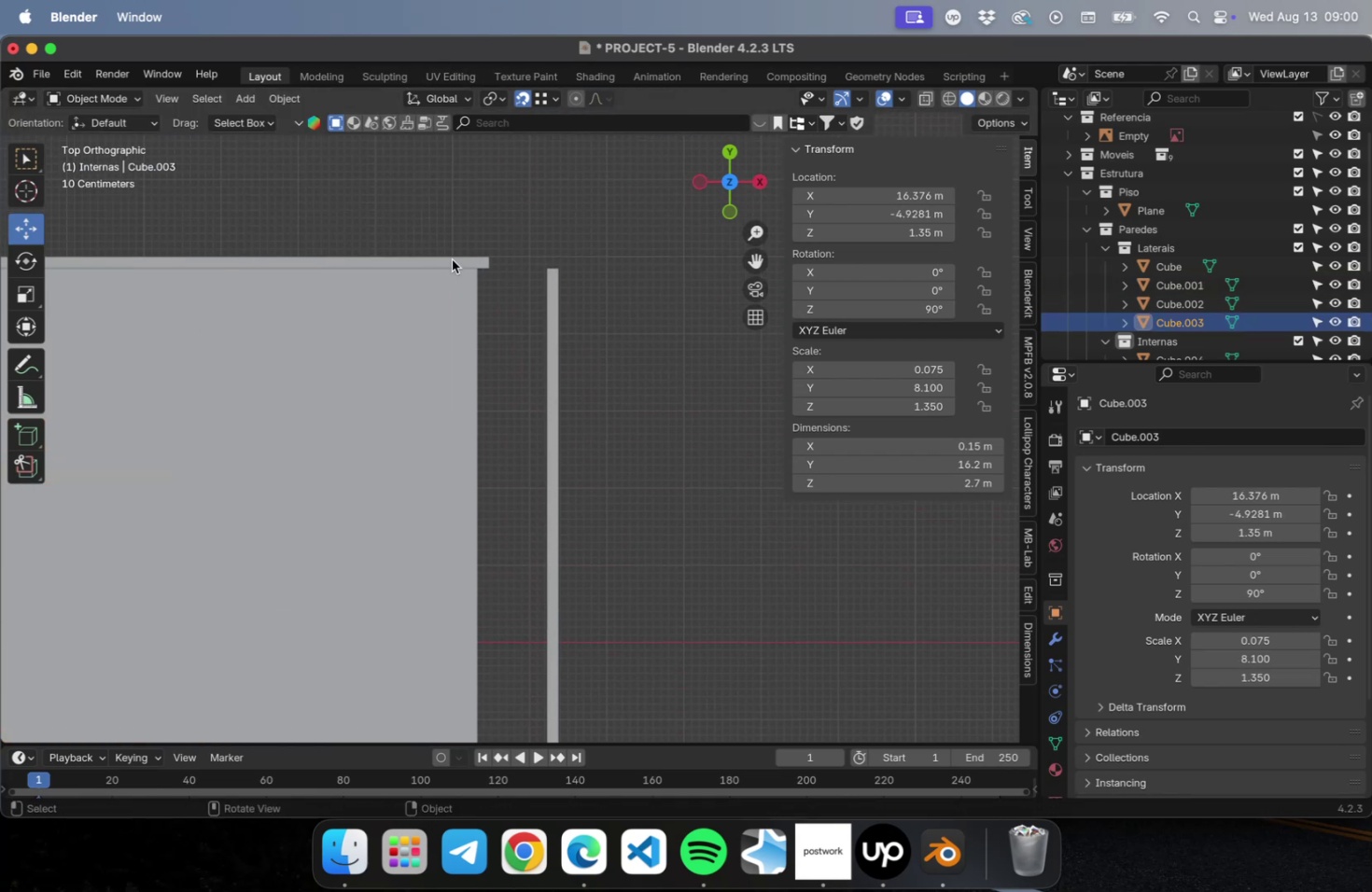 
hold_key(key=ShiftLeft, duration=0.52)
 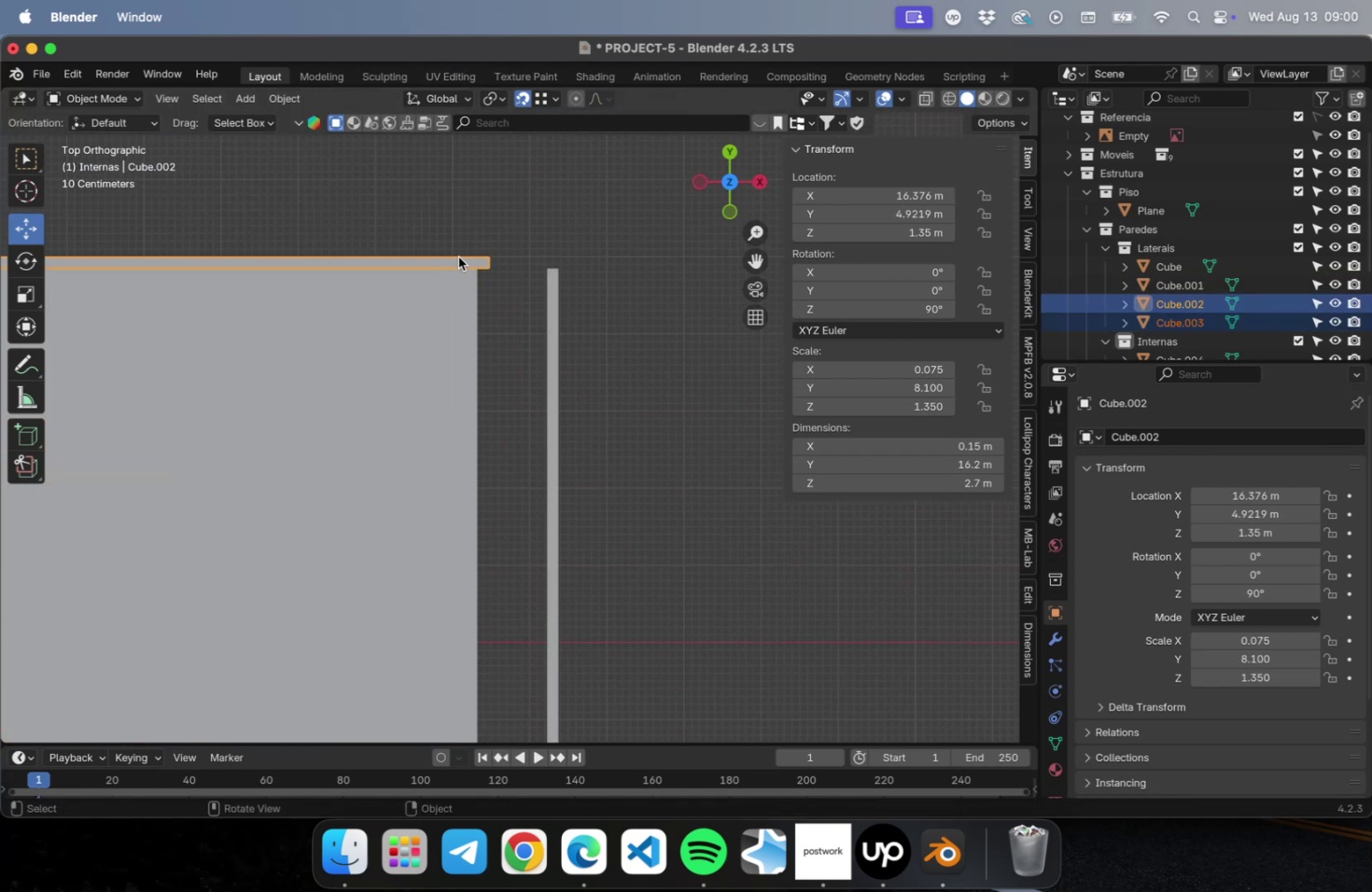 
scroll: coordinate [461, 261], scroll_direction: down, amount: 29.0
 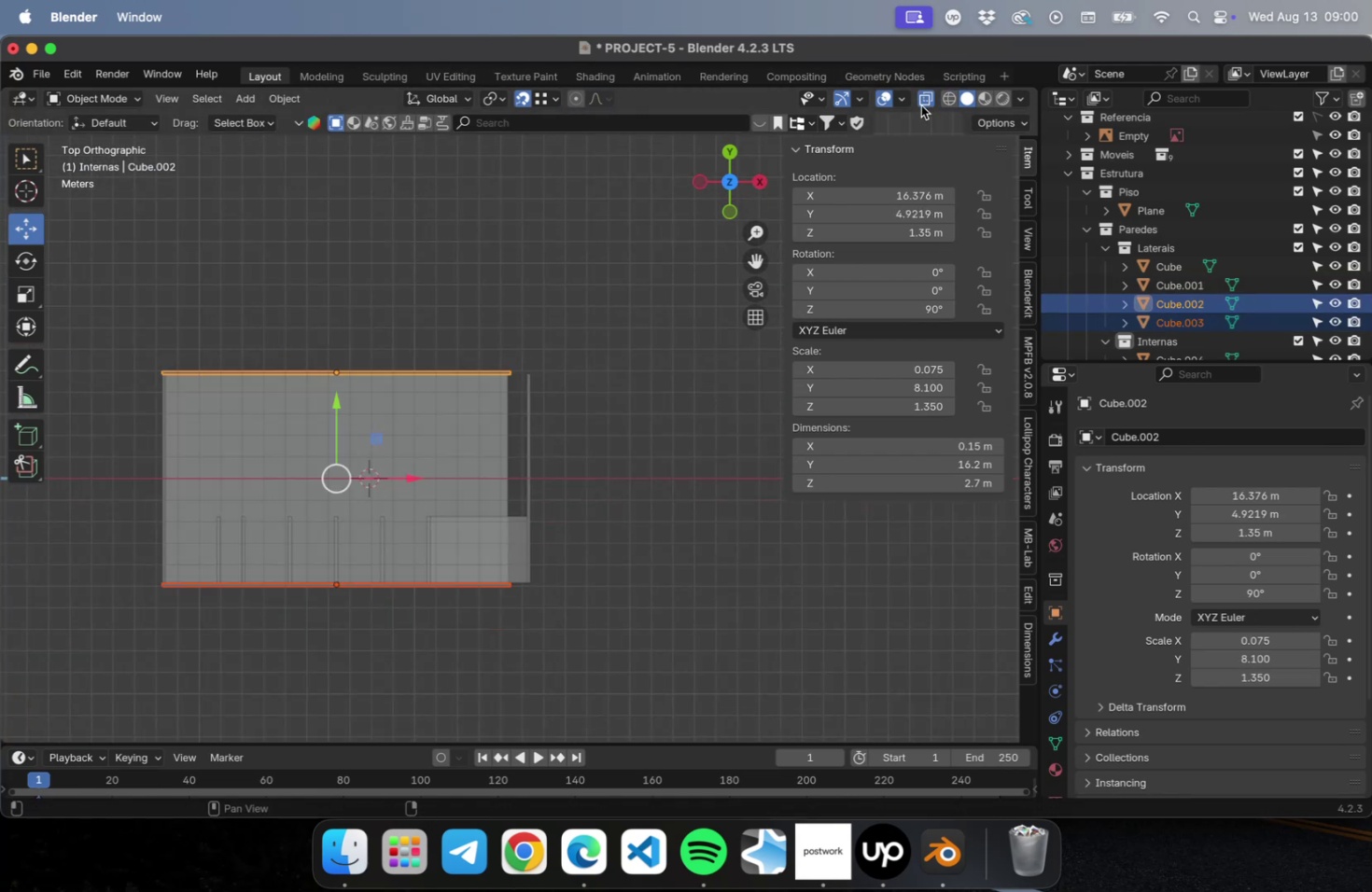 
key(Tab)
 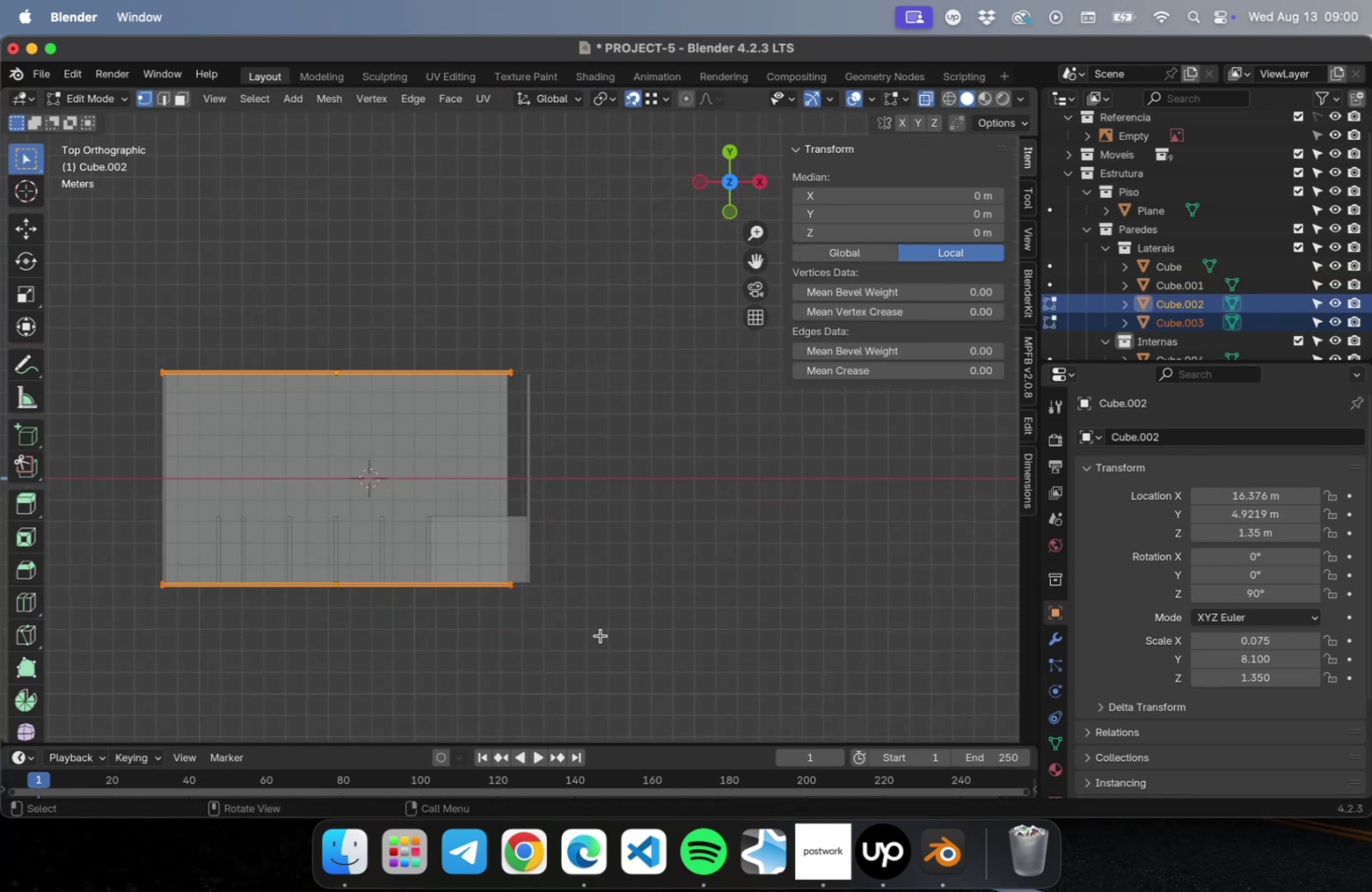 
left_click_drag(start_coordinate=[599, 634], to_coordinate=[455, 278])
 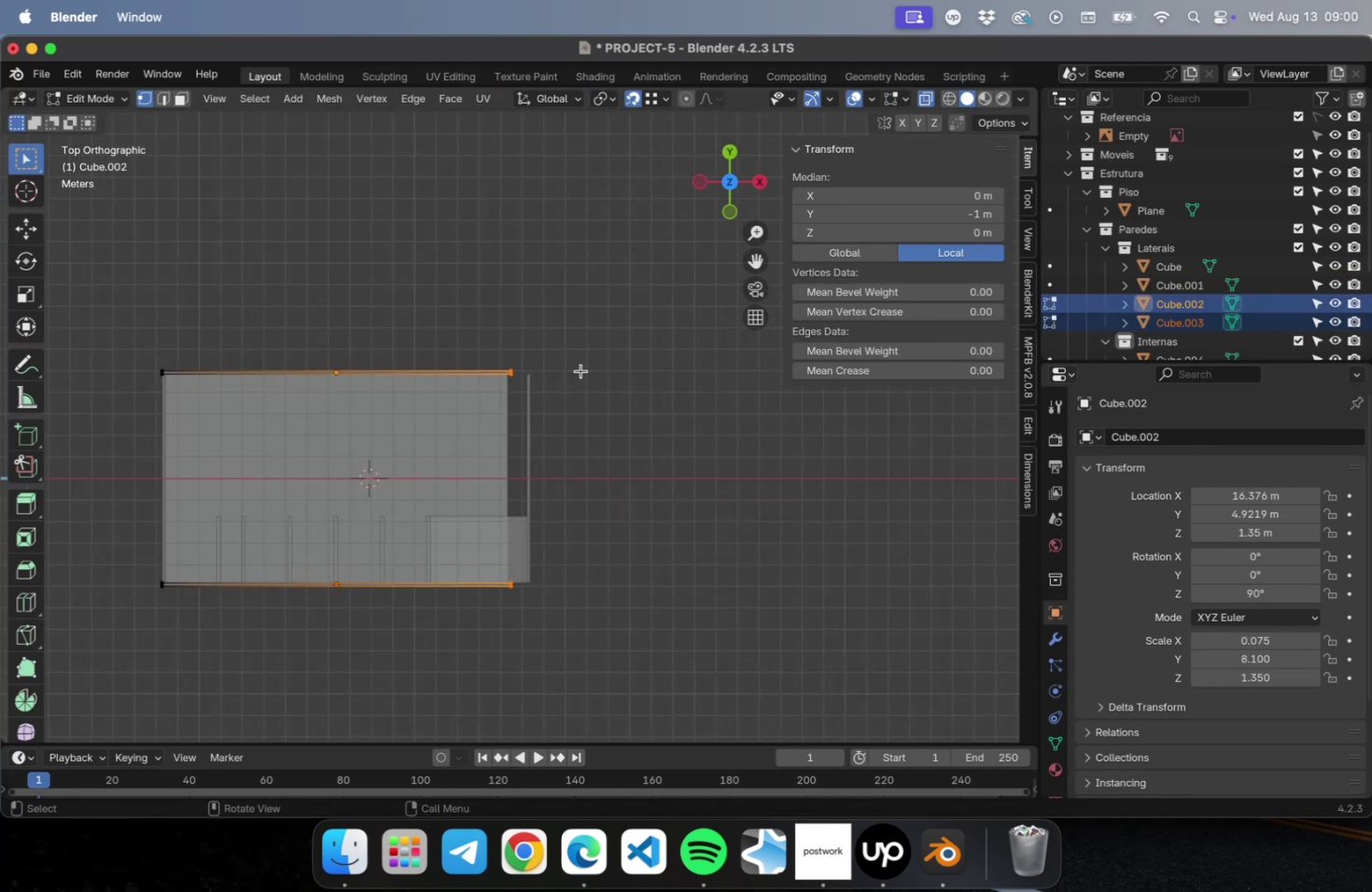 
scroll: coordinate [556, 218], scroll_direction: up, amount: 43.0
 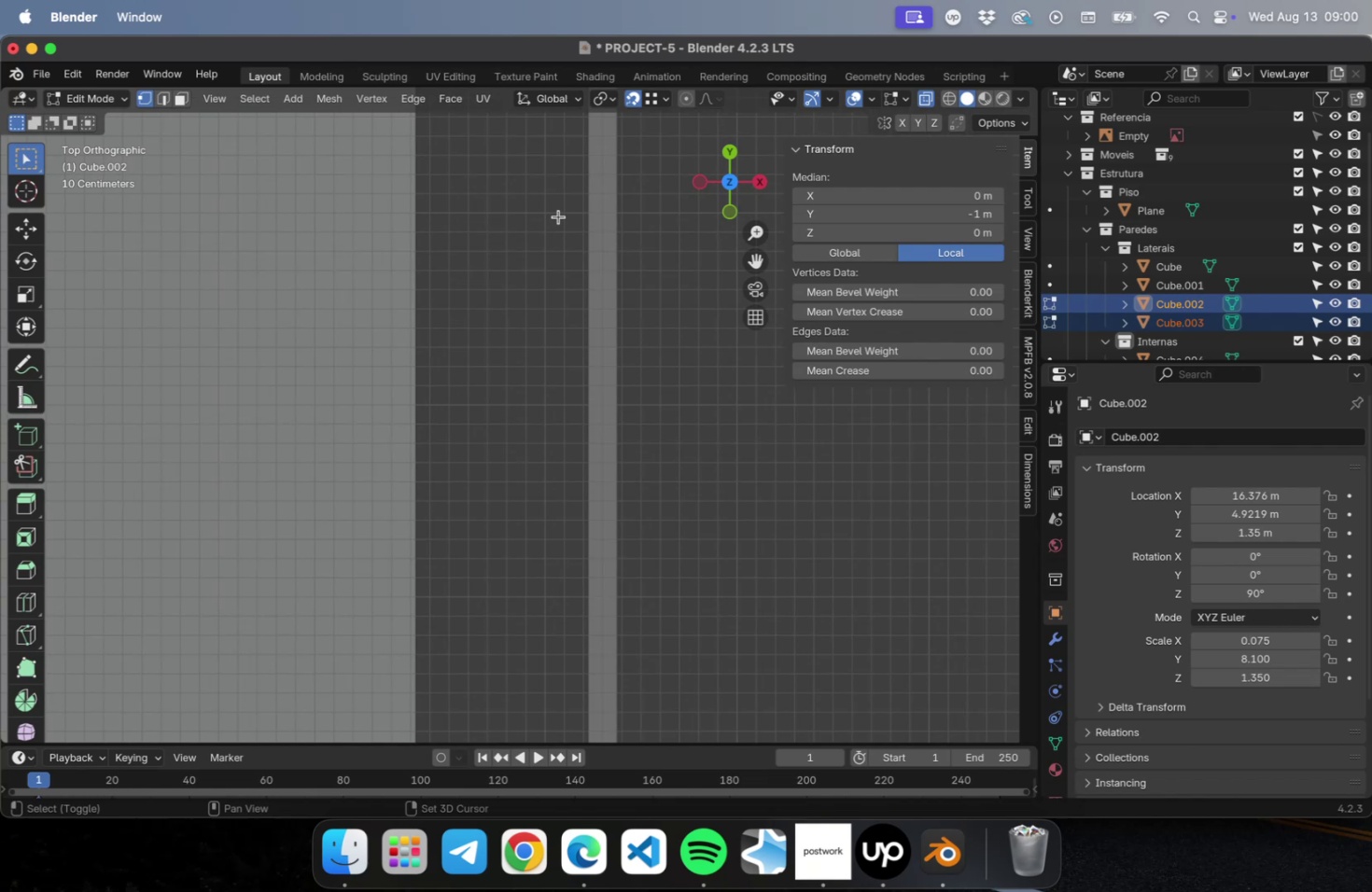 
hold_key(key=ShiftLeft, duration=0.5)
 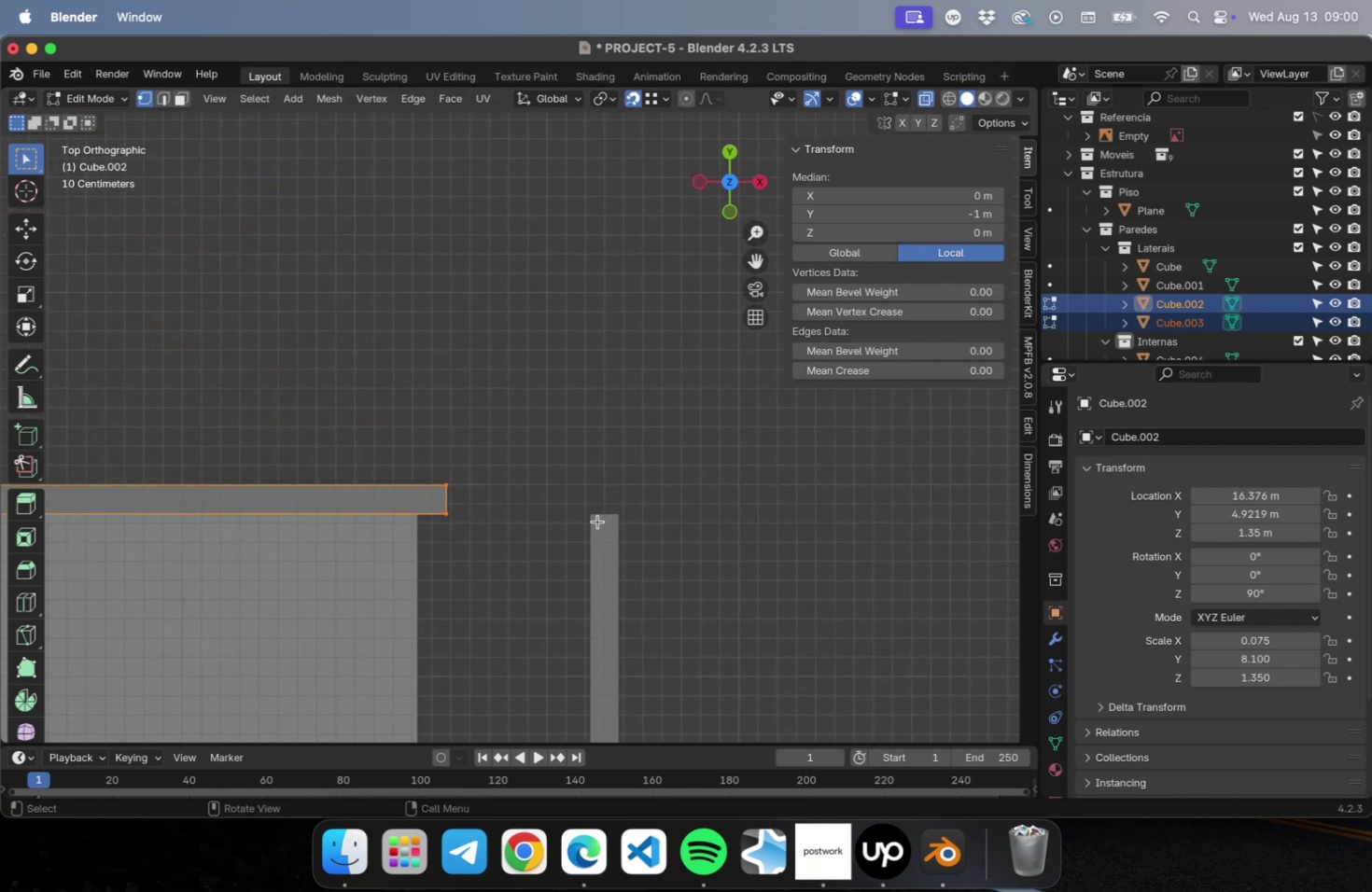 
scroll: coordinate [599, 530], scroll_direction: up, amount: 10.0
 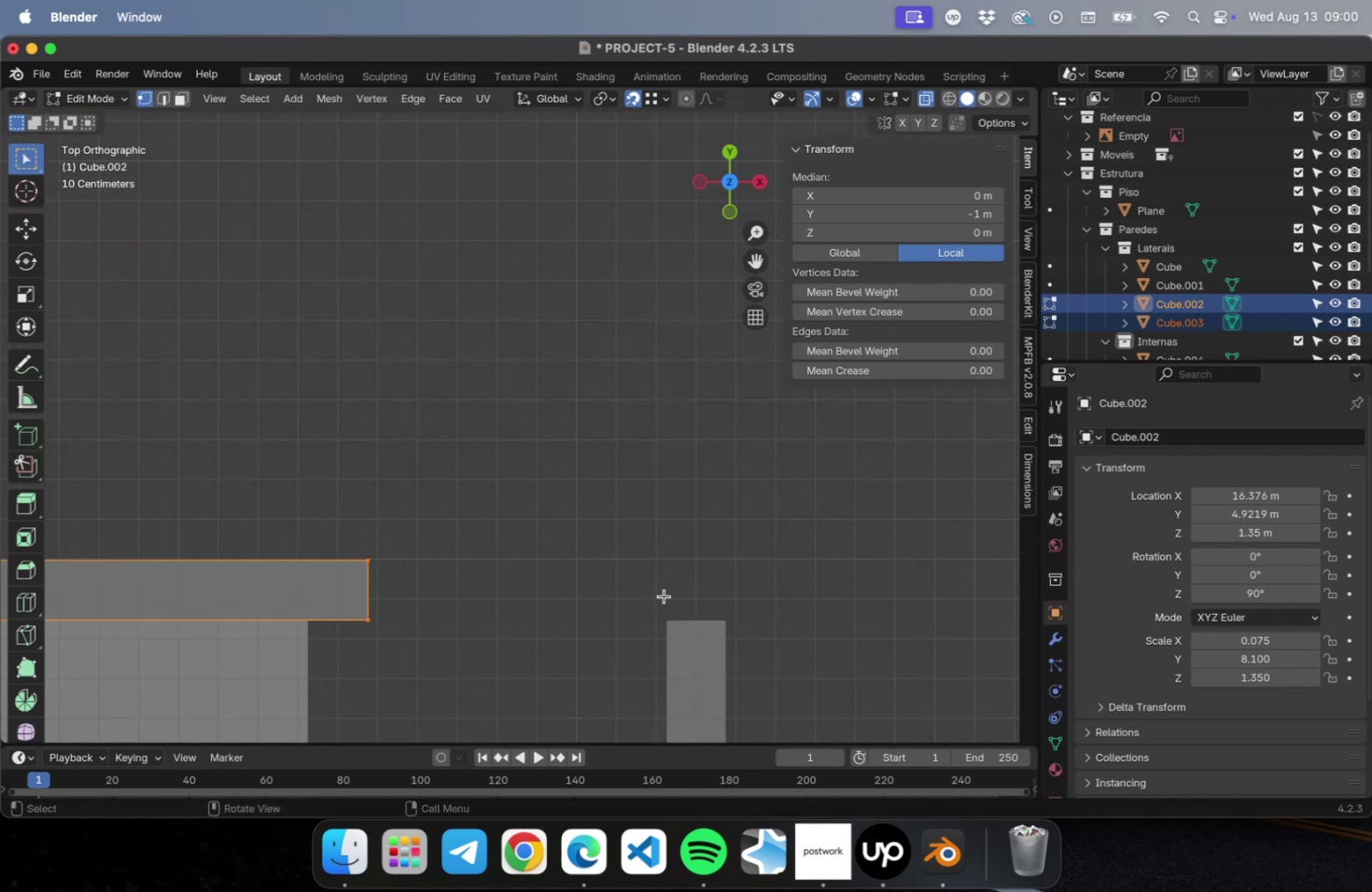 
hold_key(key=ShiftLeft, duration=0.45)
 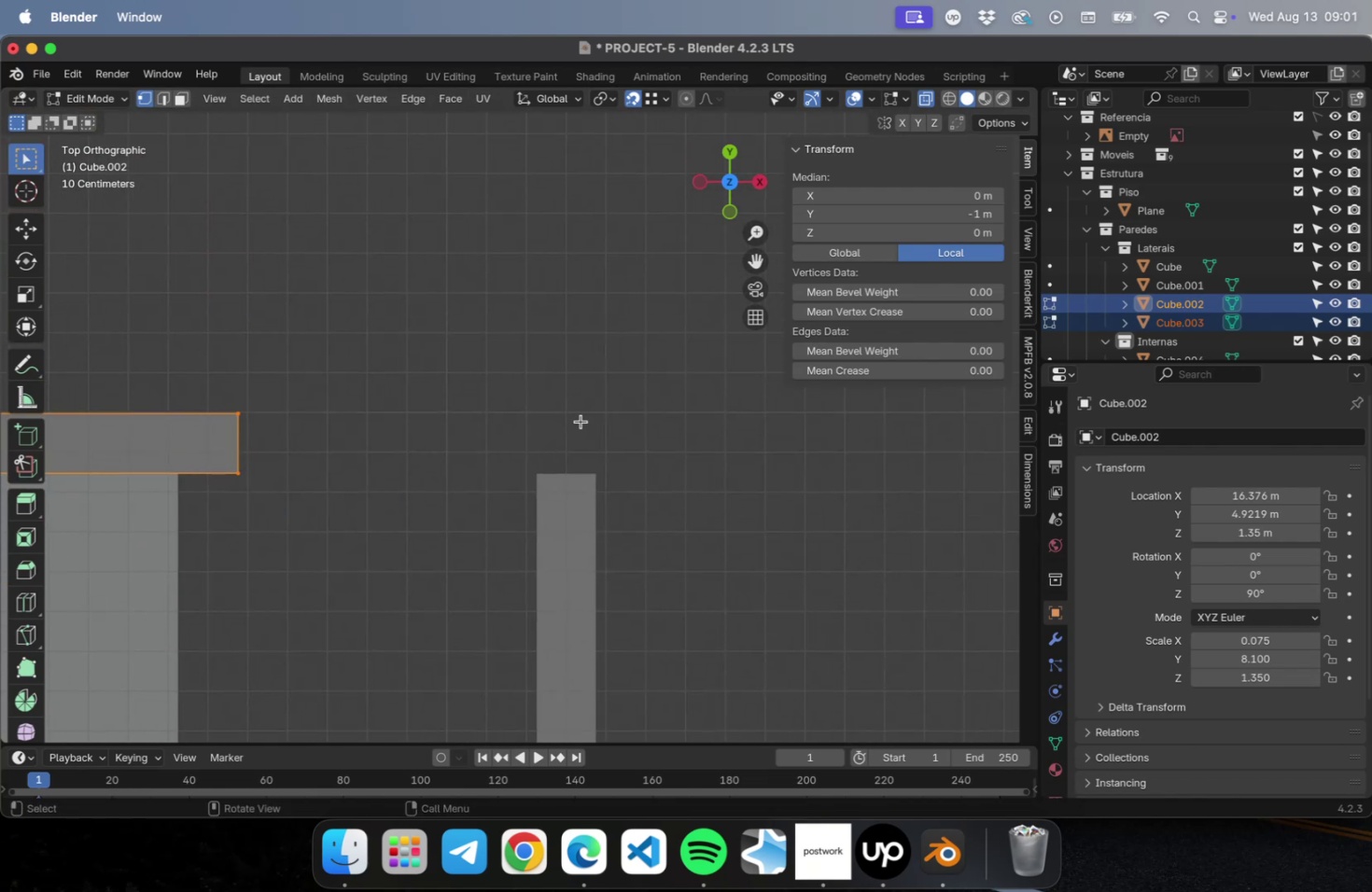 
scroll: coordinate [580, 421], scroll_direction: up, amount: 5.0
 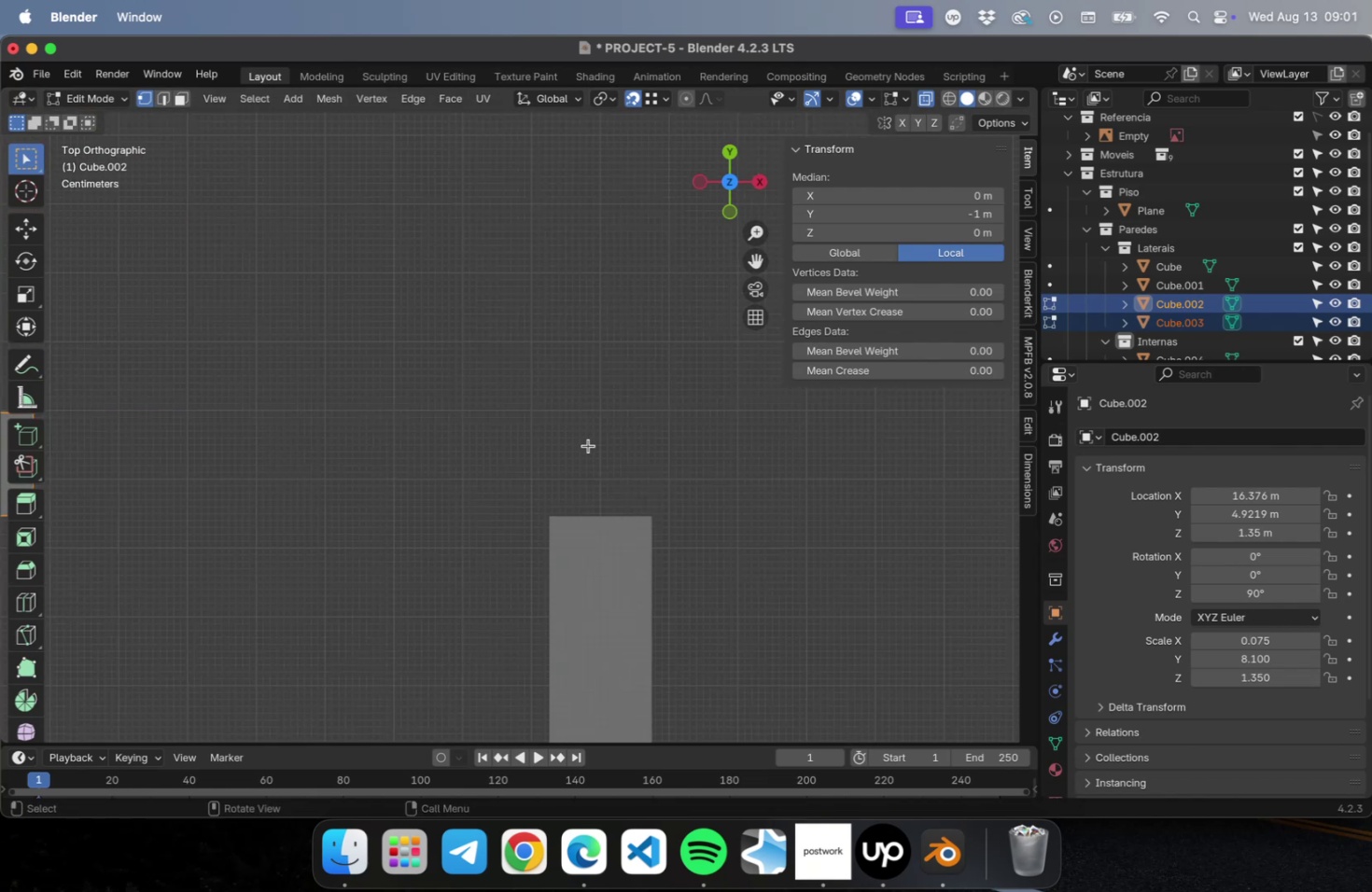 
scroll: coordinate [588, 443], scroll_direction: down, amount: 2.0
 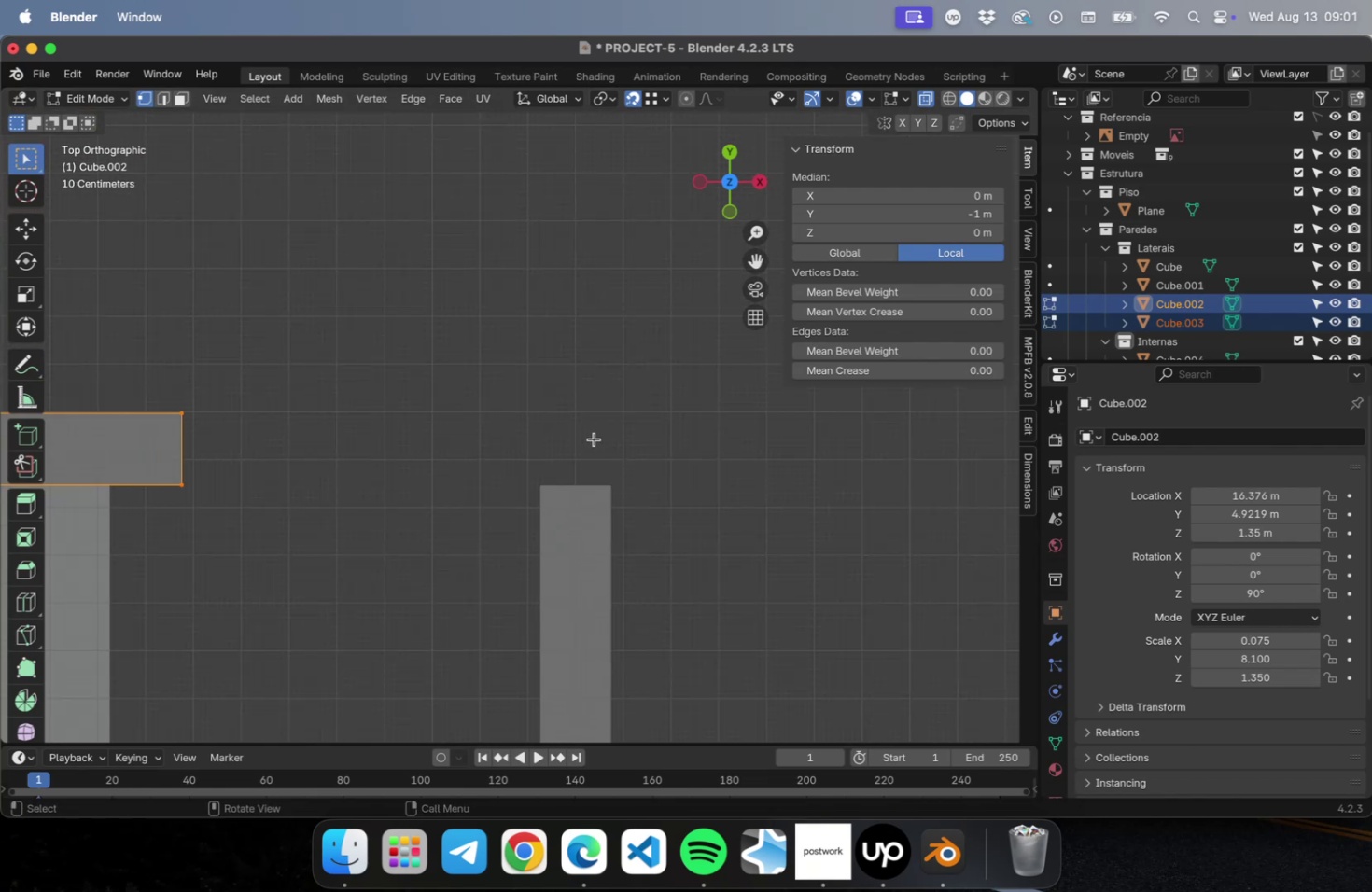 
type(gx)
 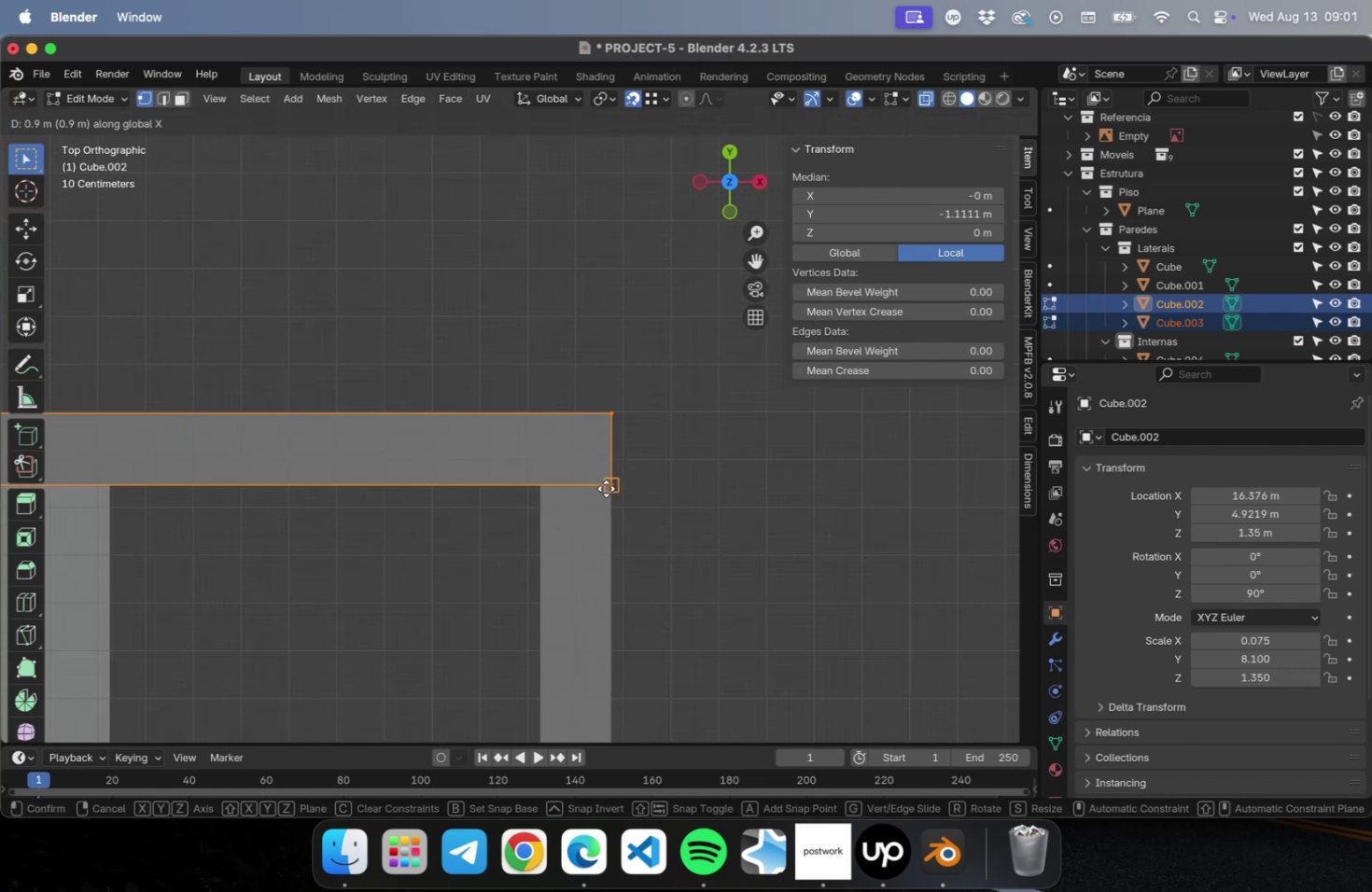 
left_click([606, 488])
 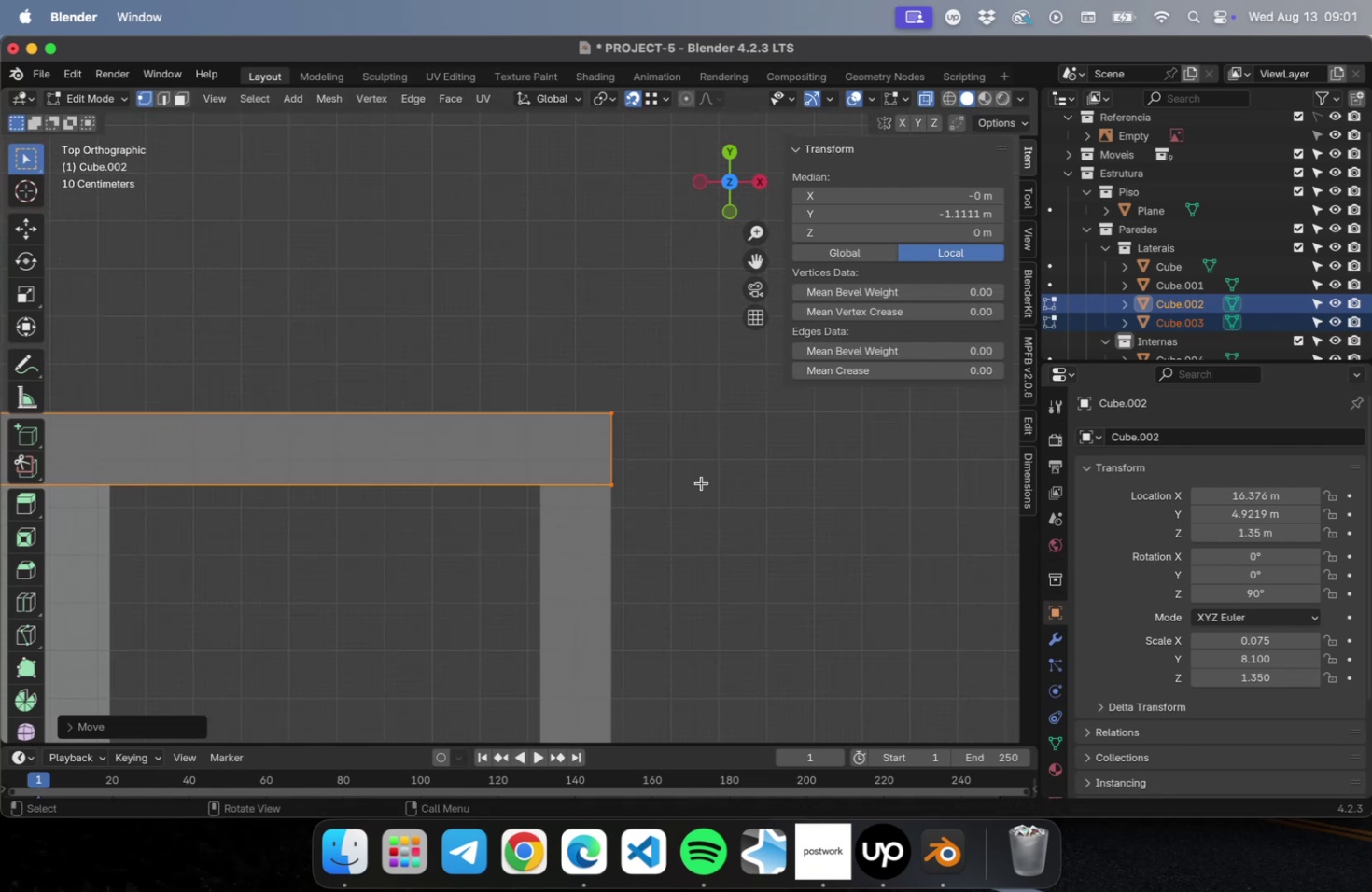 
scroll: coordinate [699, 493], scroll_direction: down, amount: 37.0
 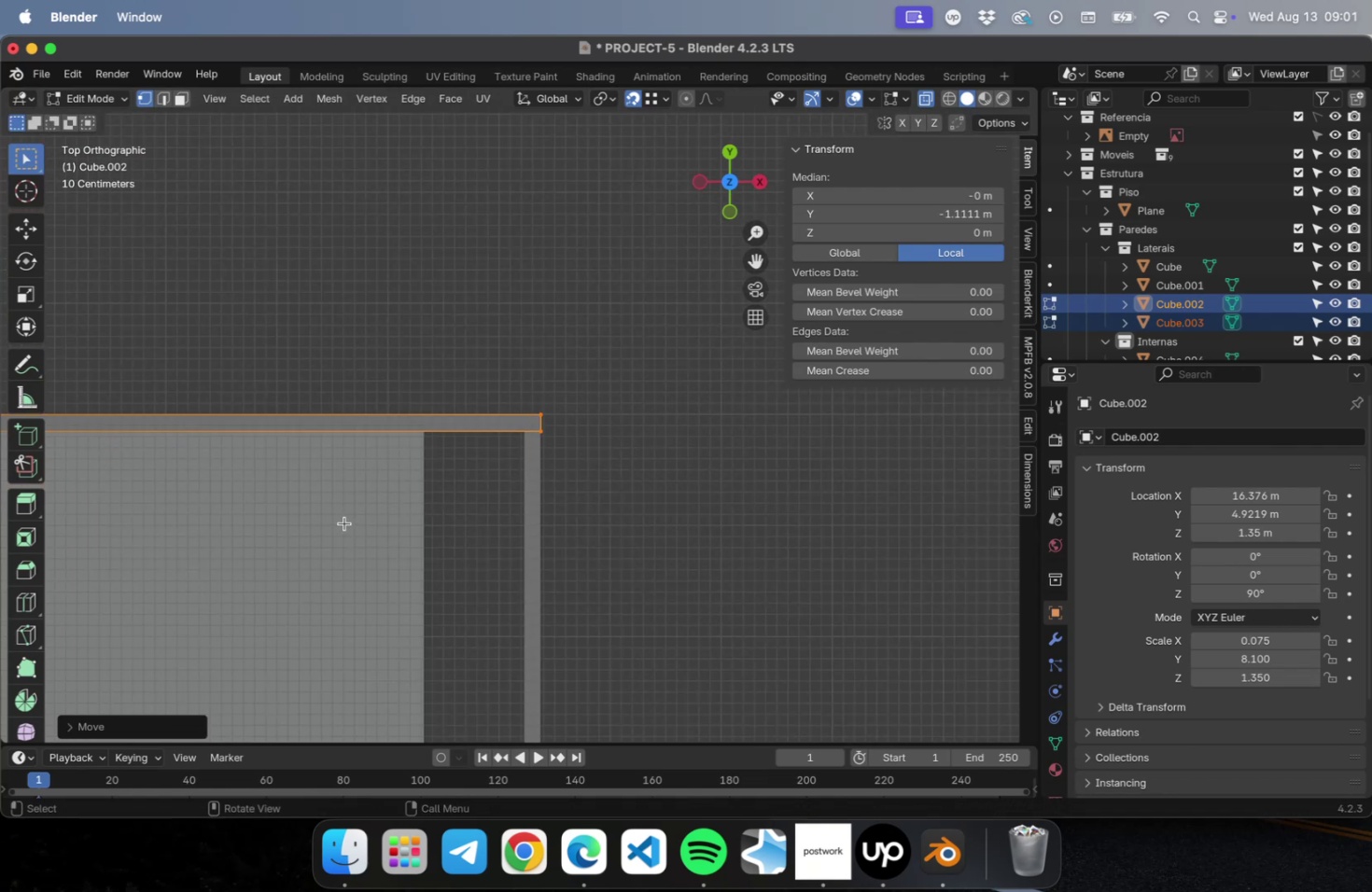 
key(Tab)
 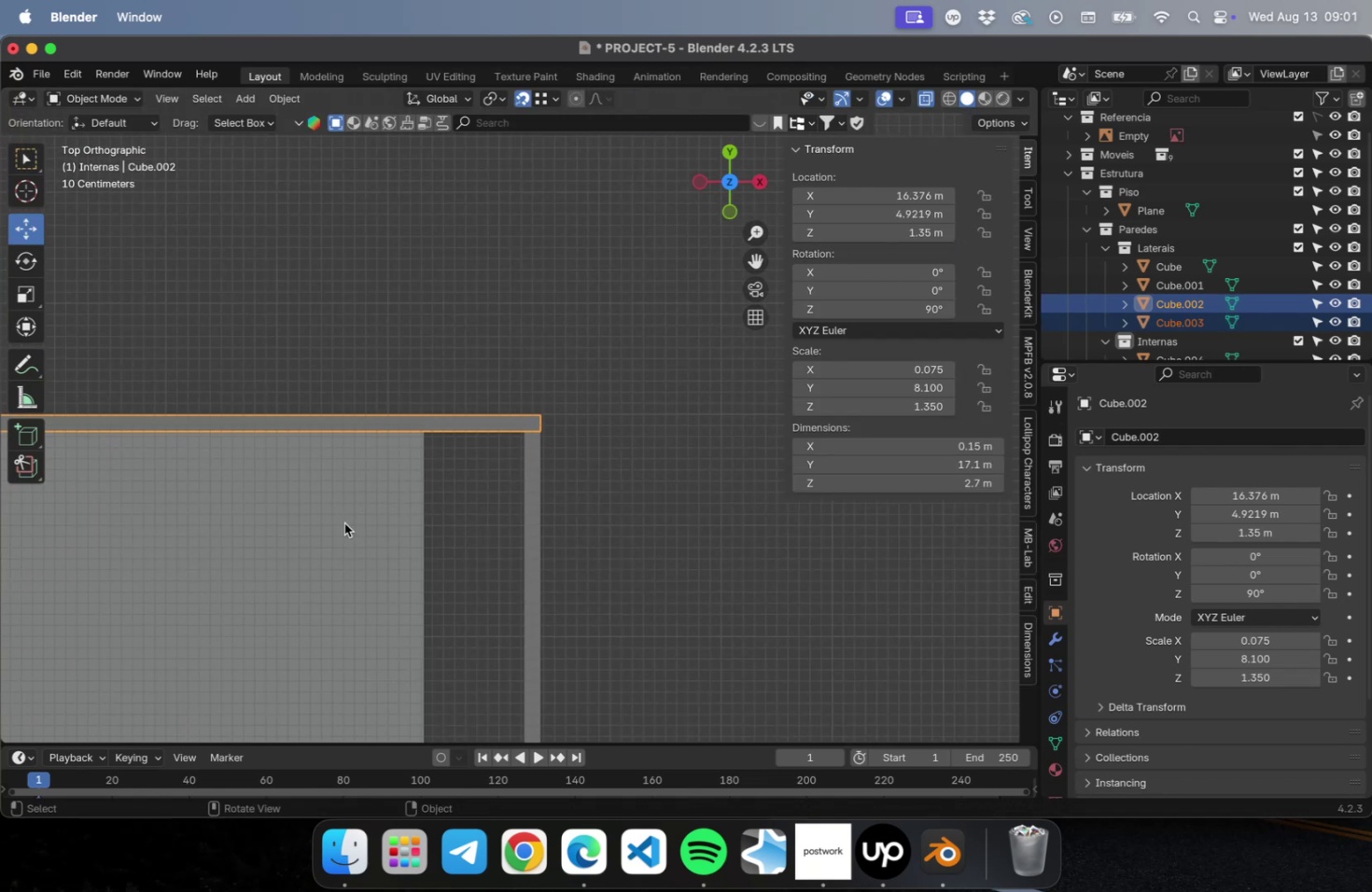 
left_click([344, 523])
 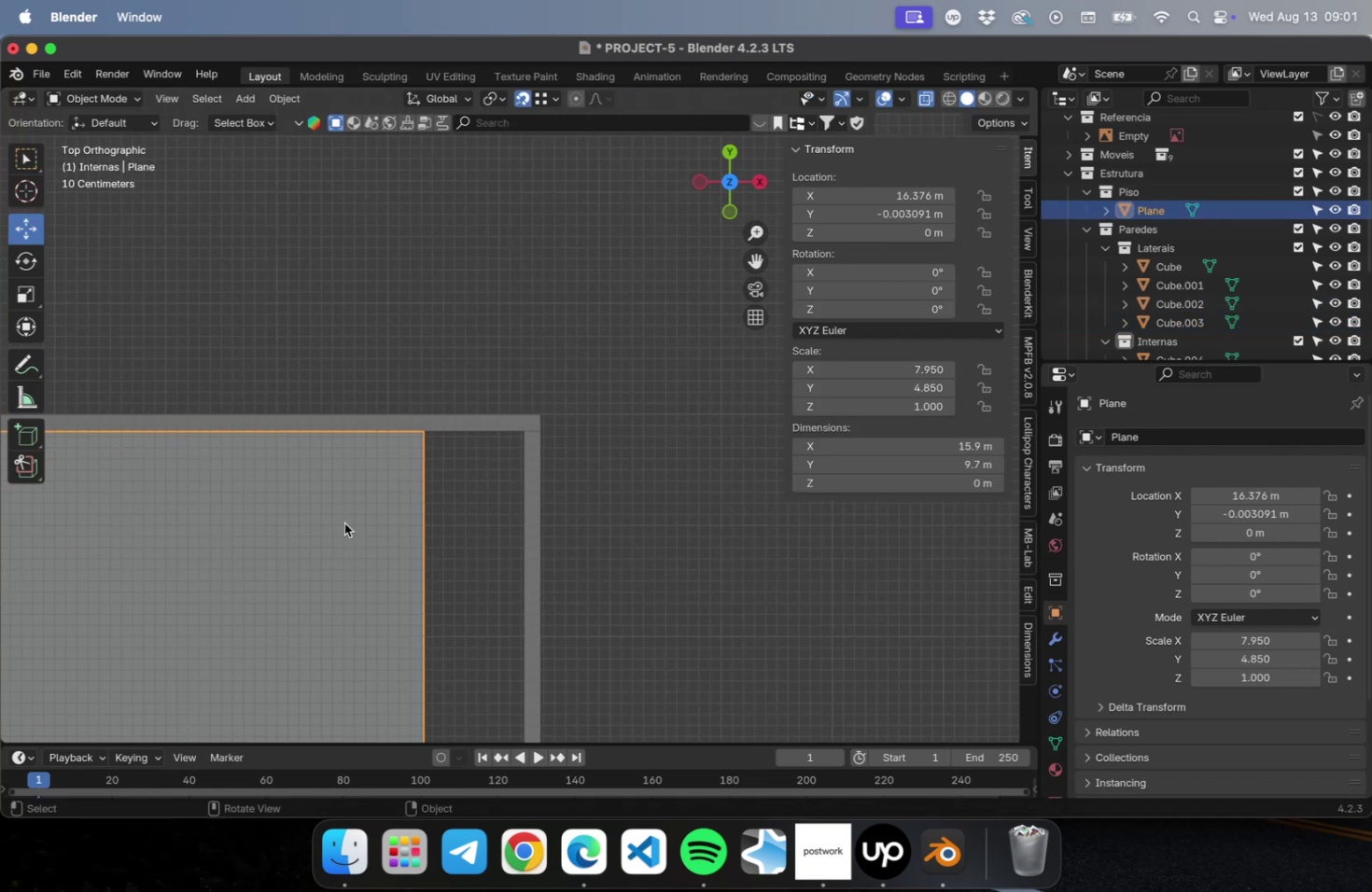 
key(Tab)
 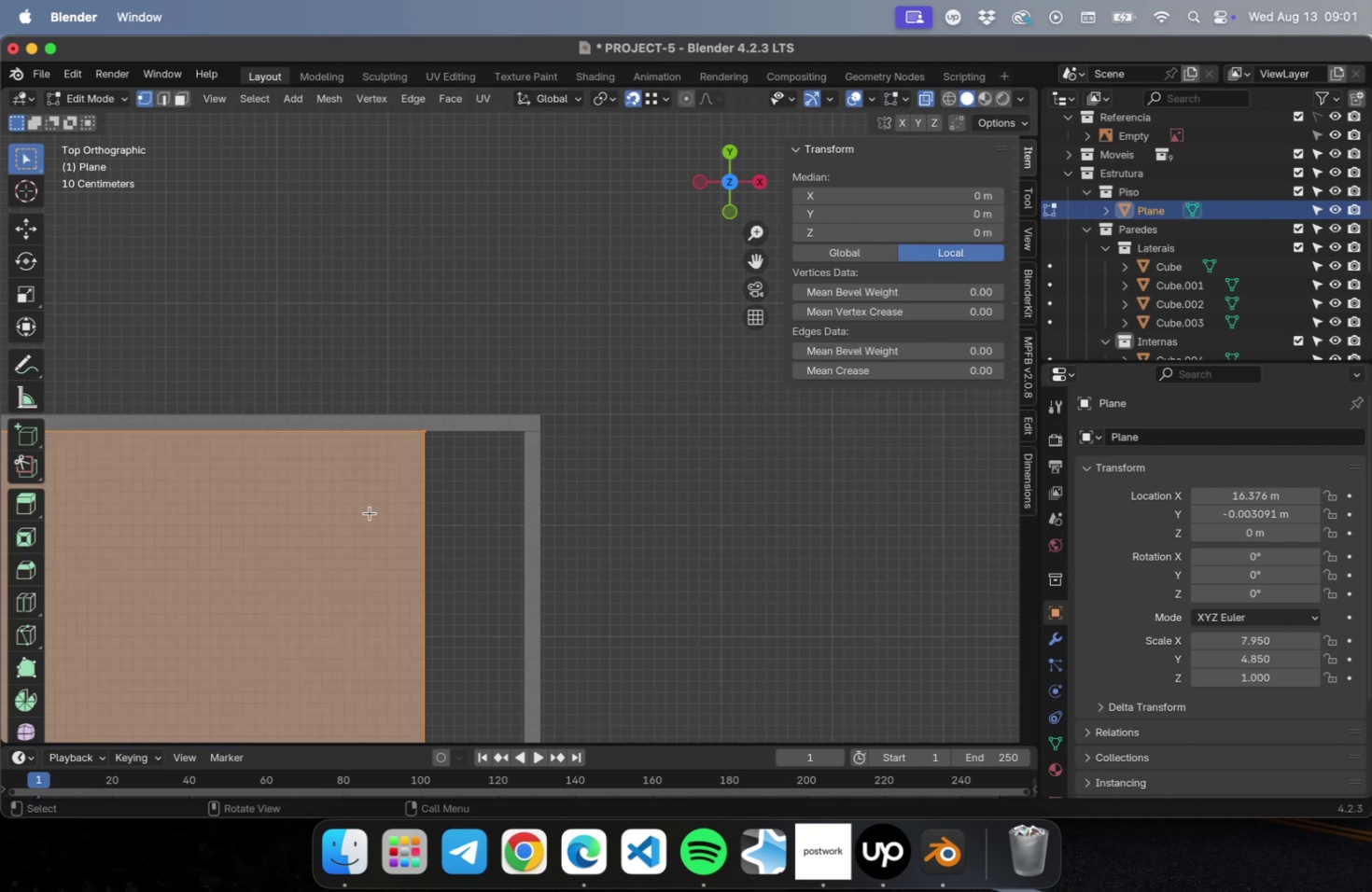 
scroll: coordinate [477, 491], scroll_direction: down, amount: 36.0
 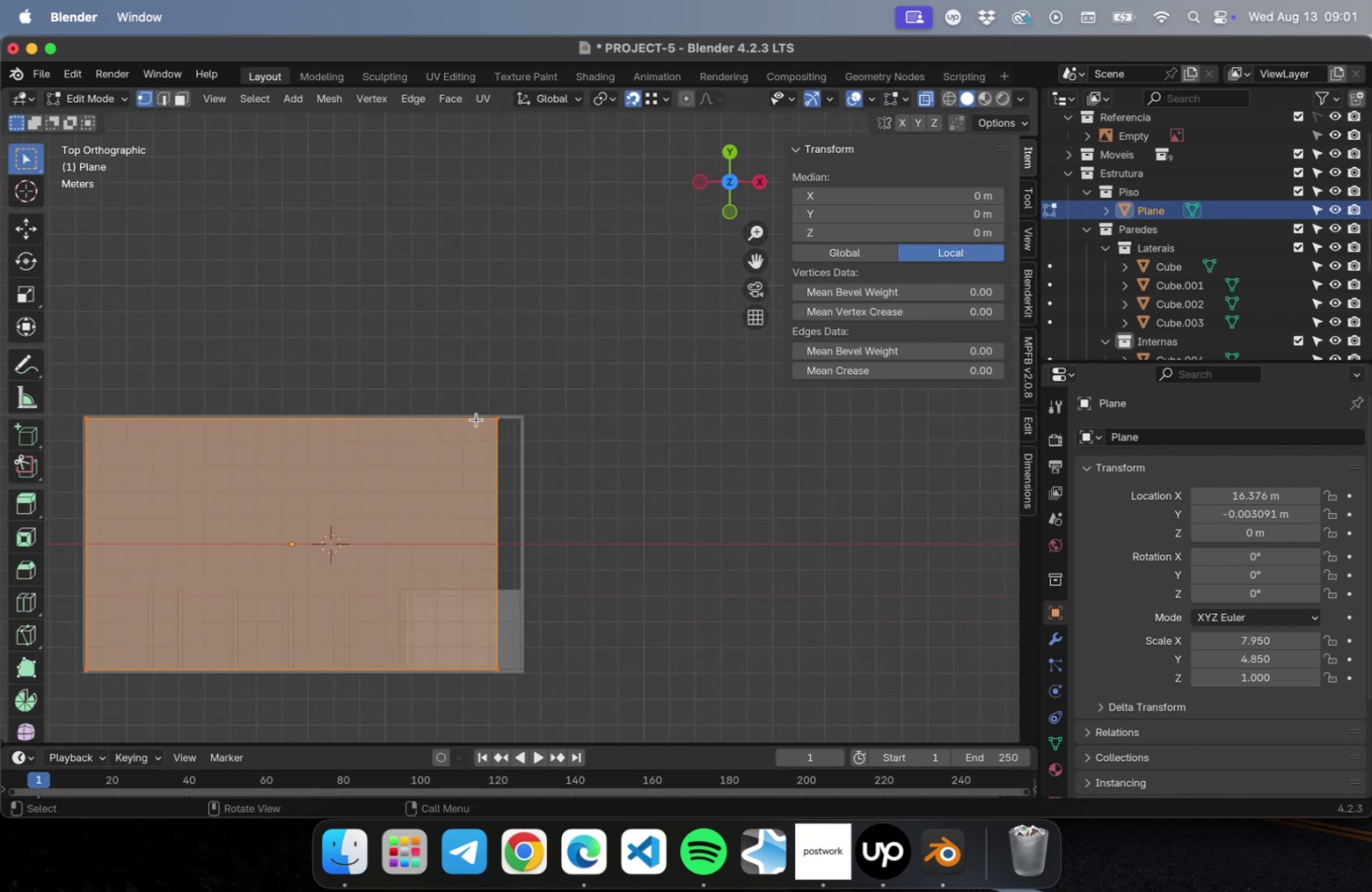 
left_click_drag(start_coordinate=[464, 383], to_coordinate=[513, 673])
 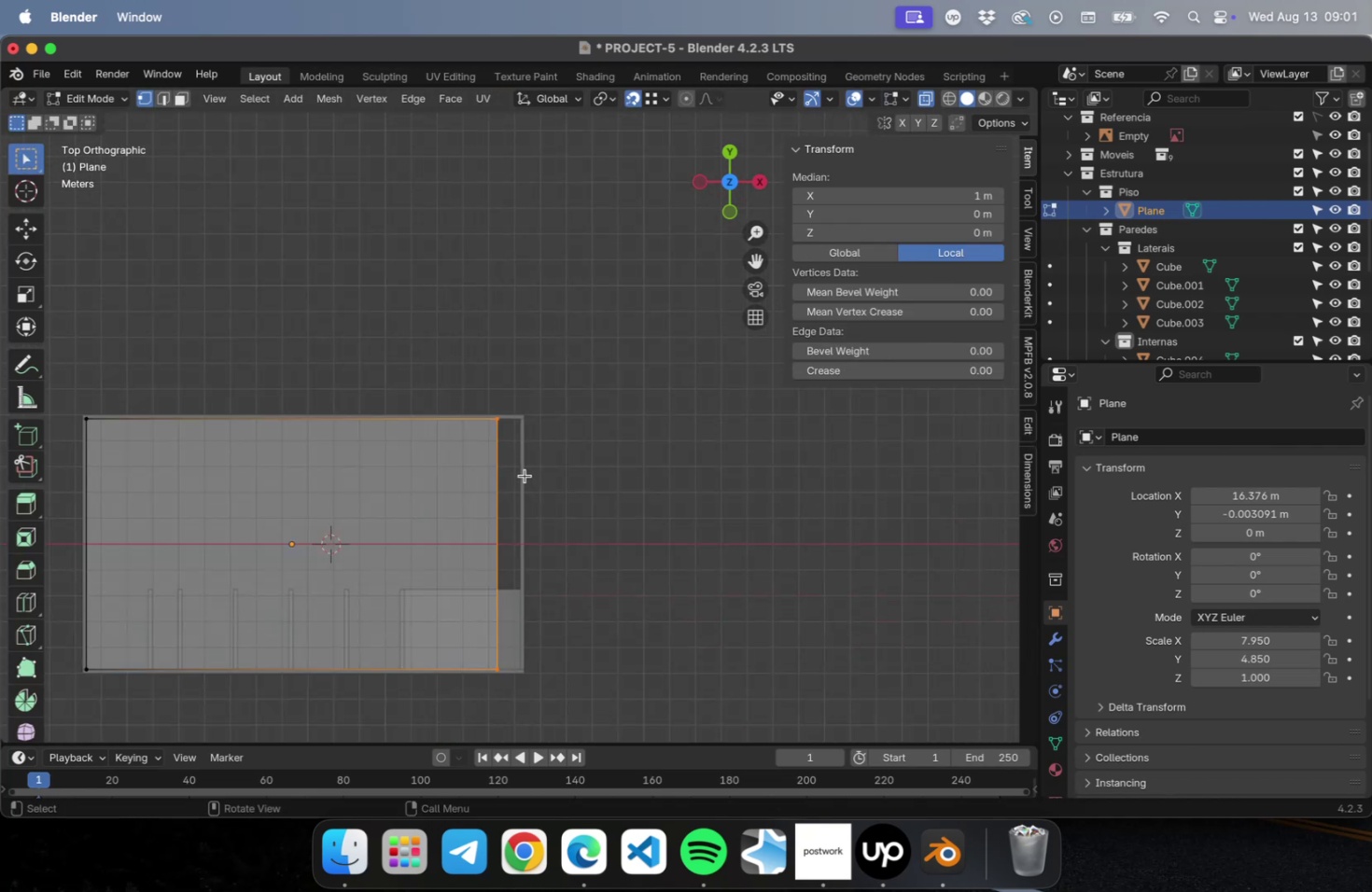 
scroll: coordinate [549, 491], scroll_direction: up, amount: 73.0
 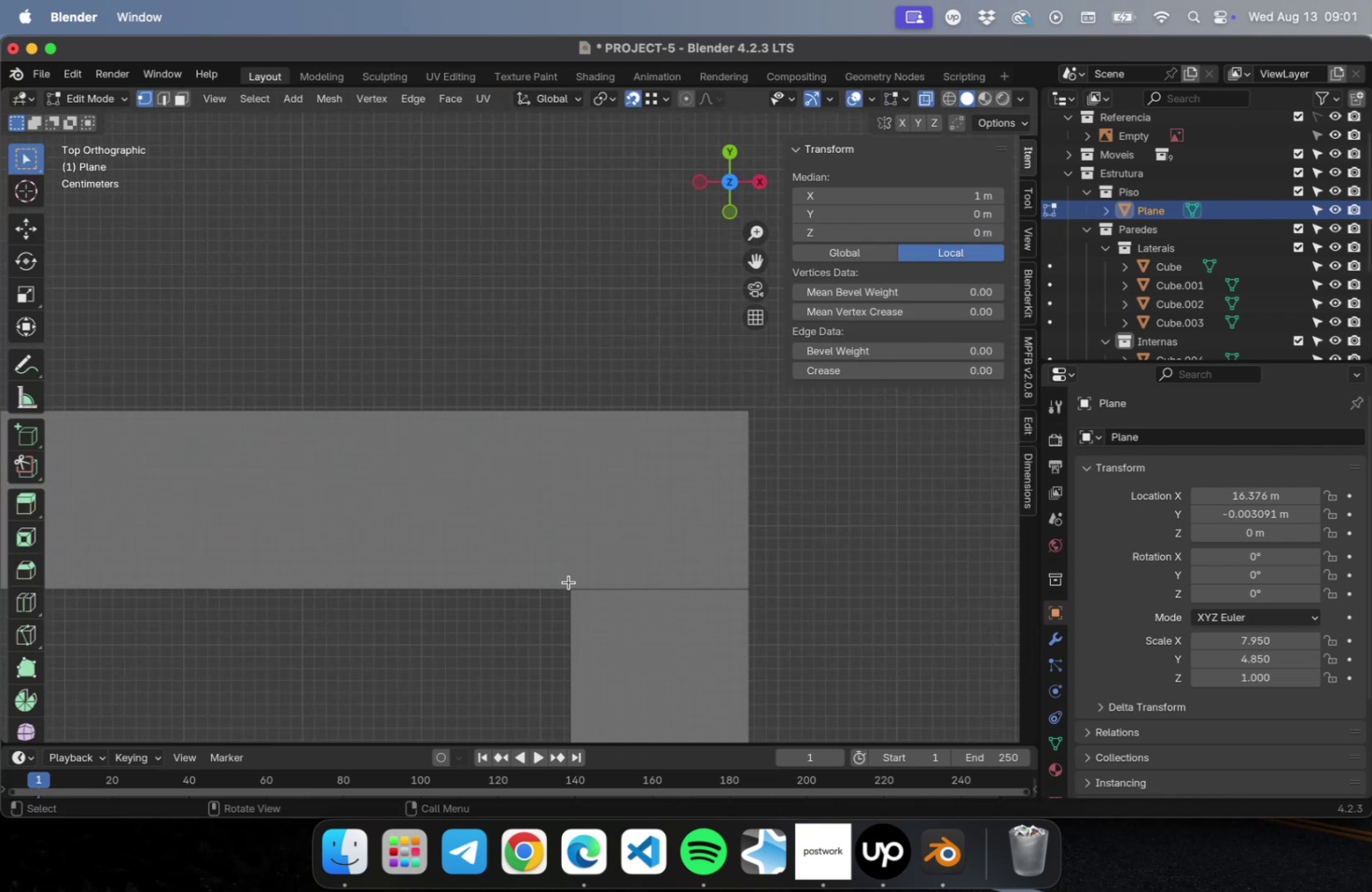 
hold_key(key=ShiftLeft, duration=0.49)
 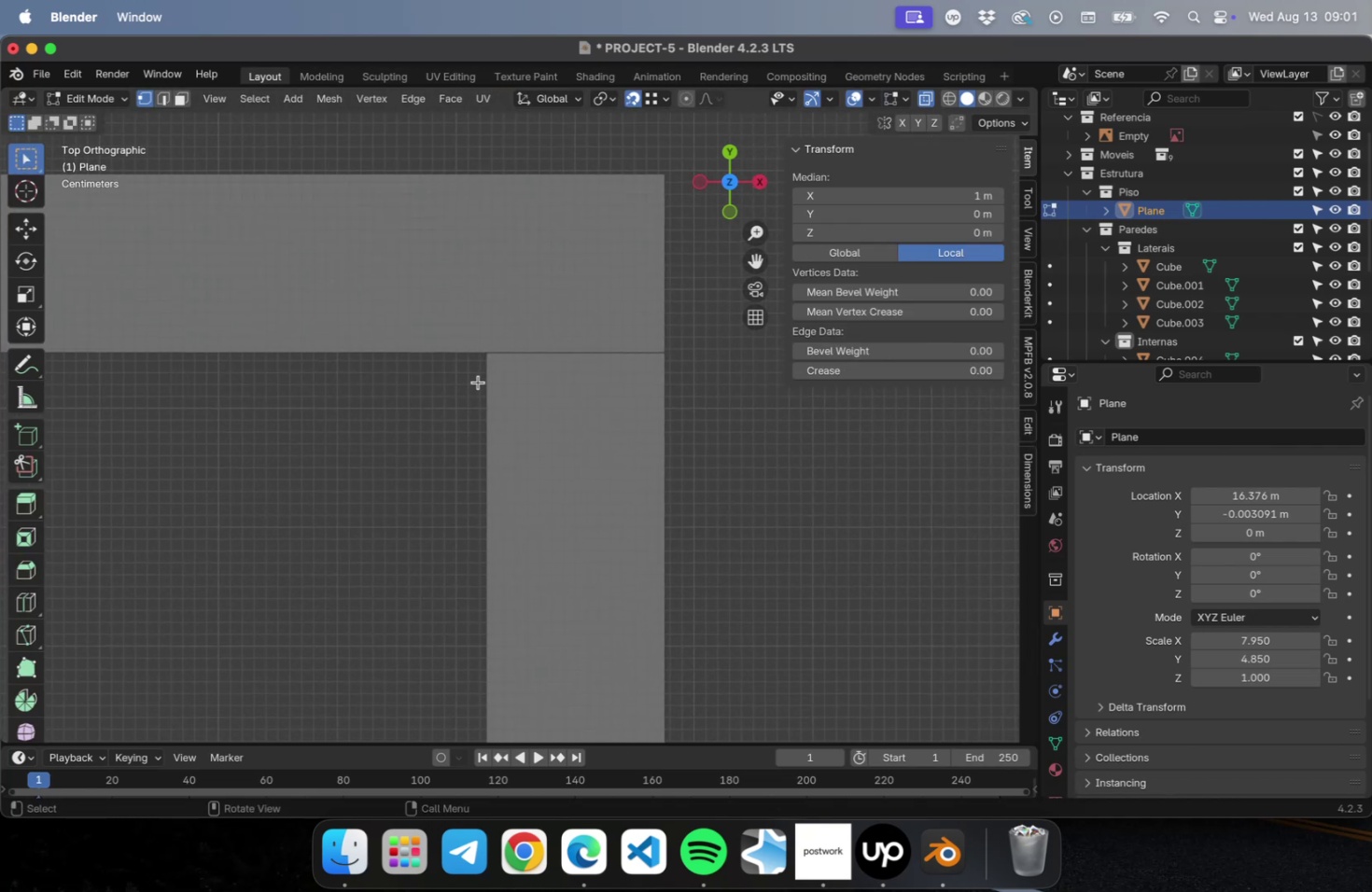 
type(gx)
 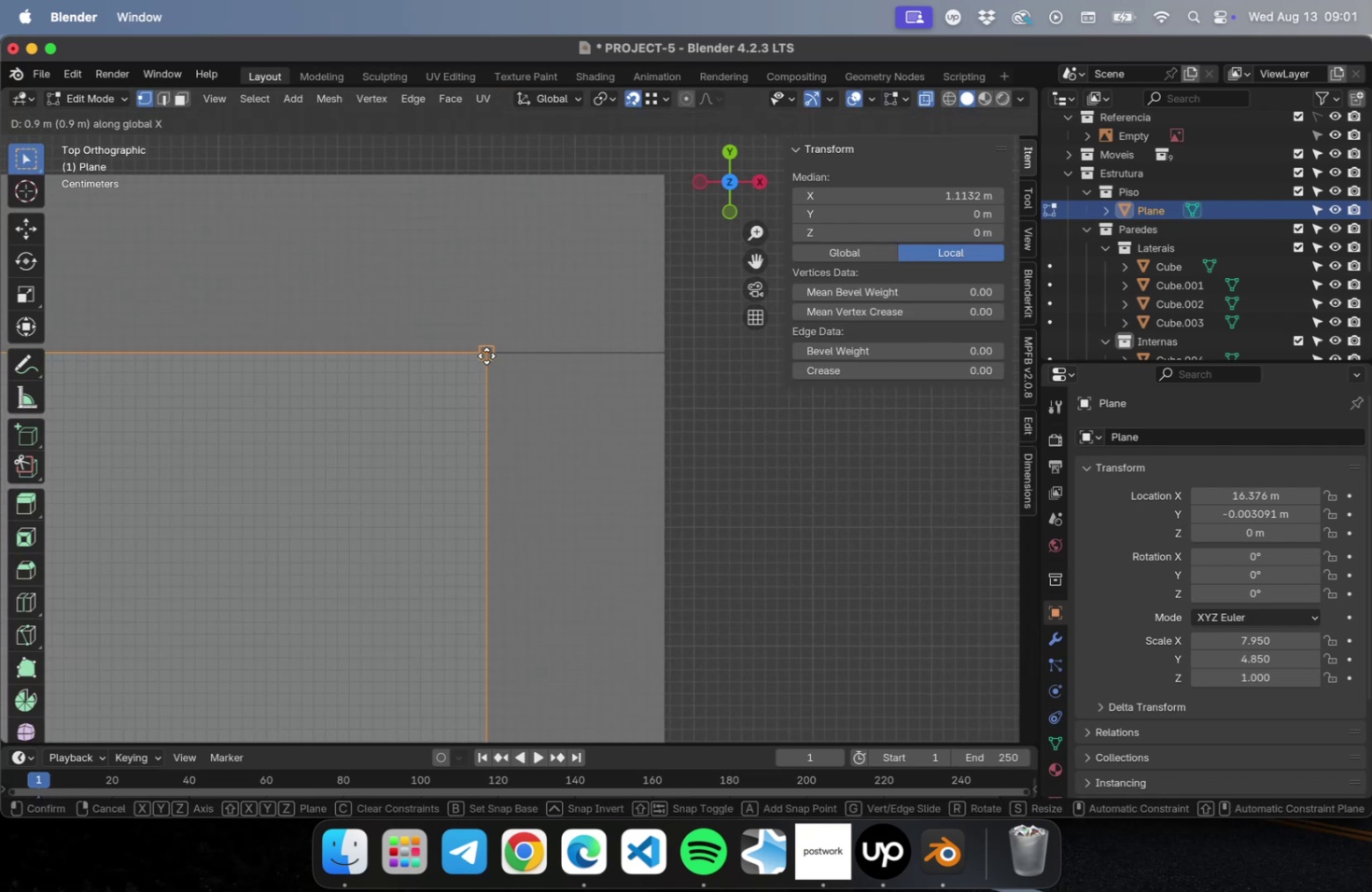 
left_click([486, 355])
 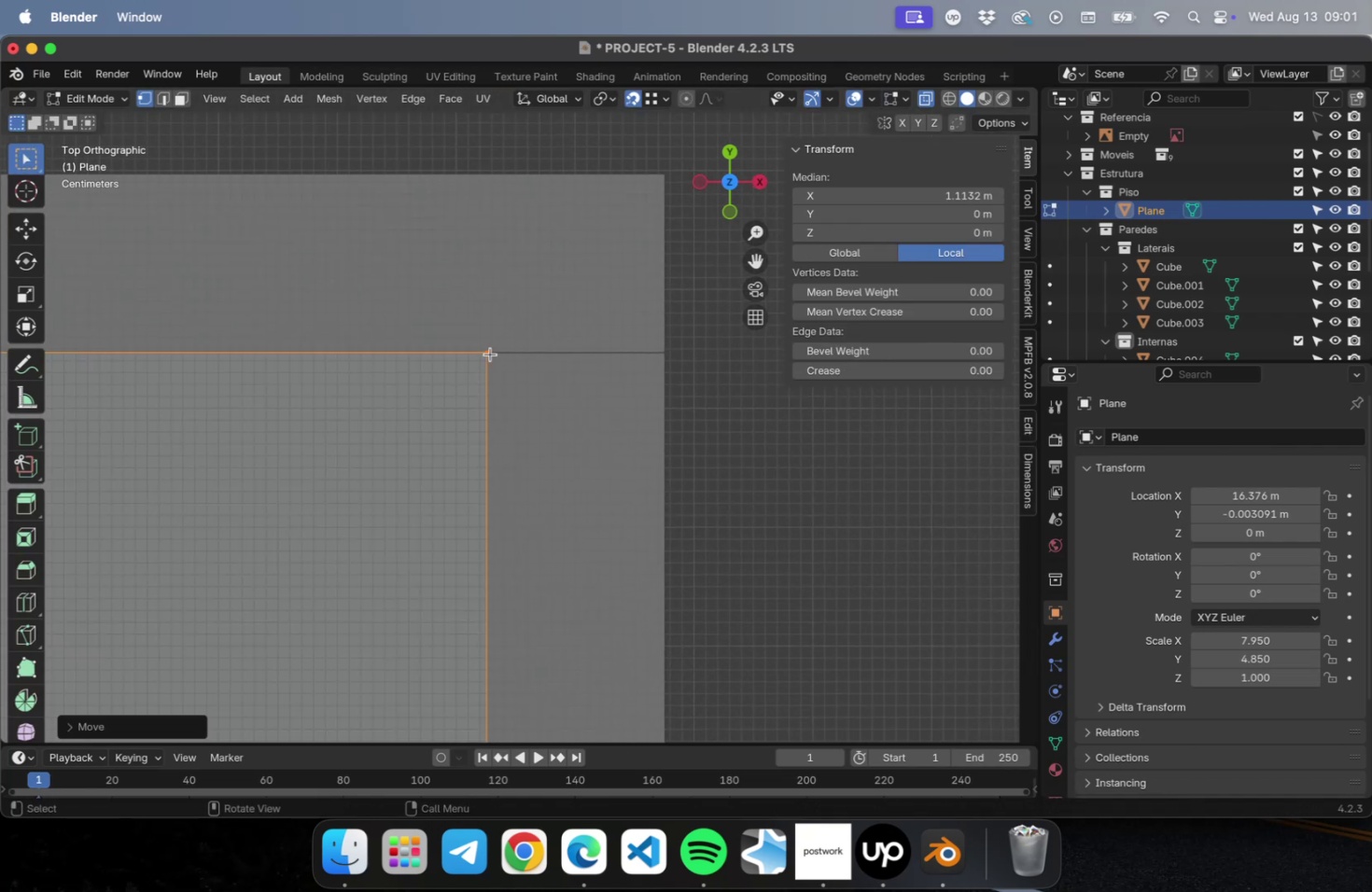 
scroll: coordinate [496, 412], scroll_direction: down, amount: 98.0
 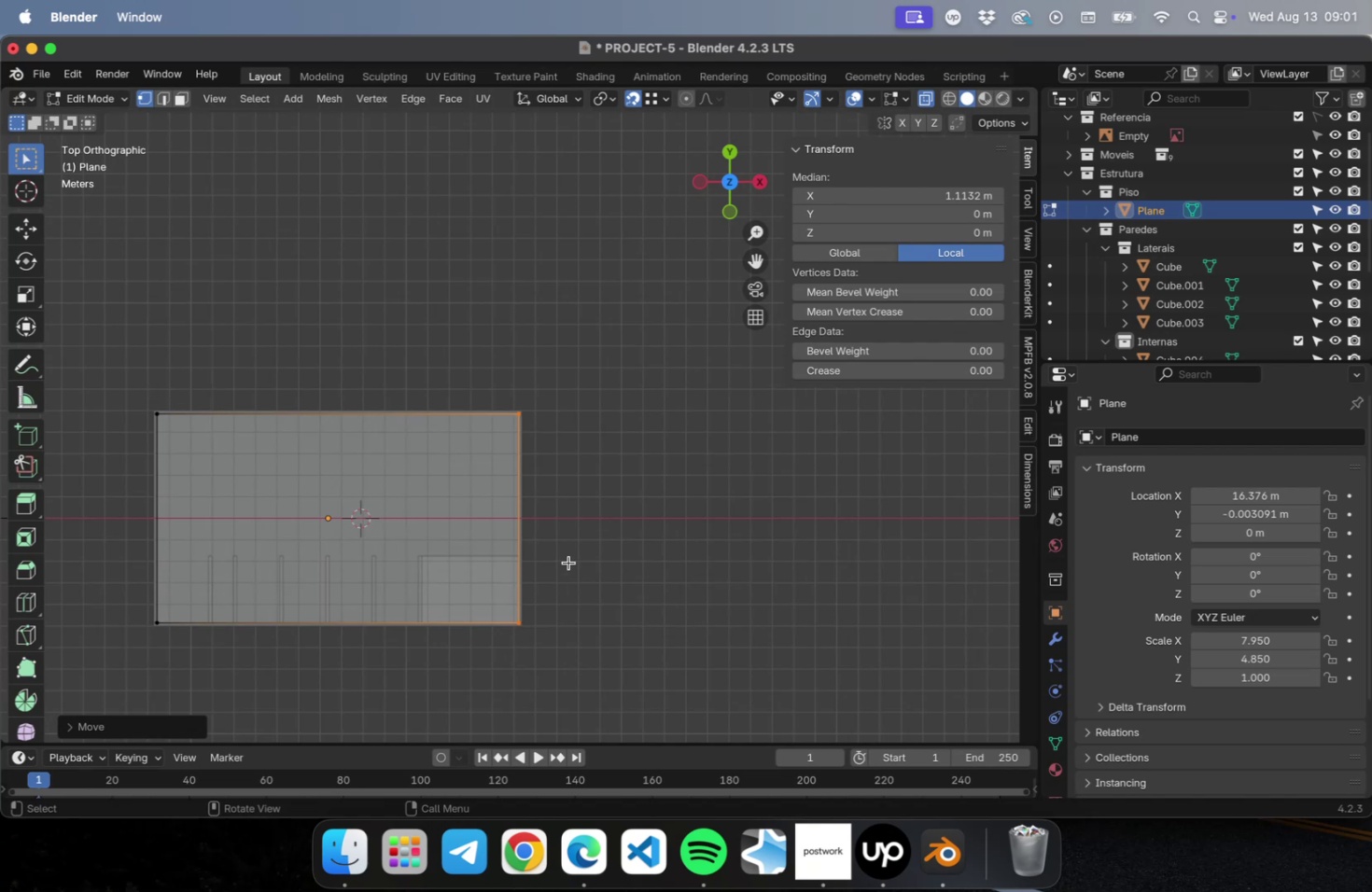 
hold_key(key=ShiftLeft, duration=0.43)
 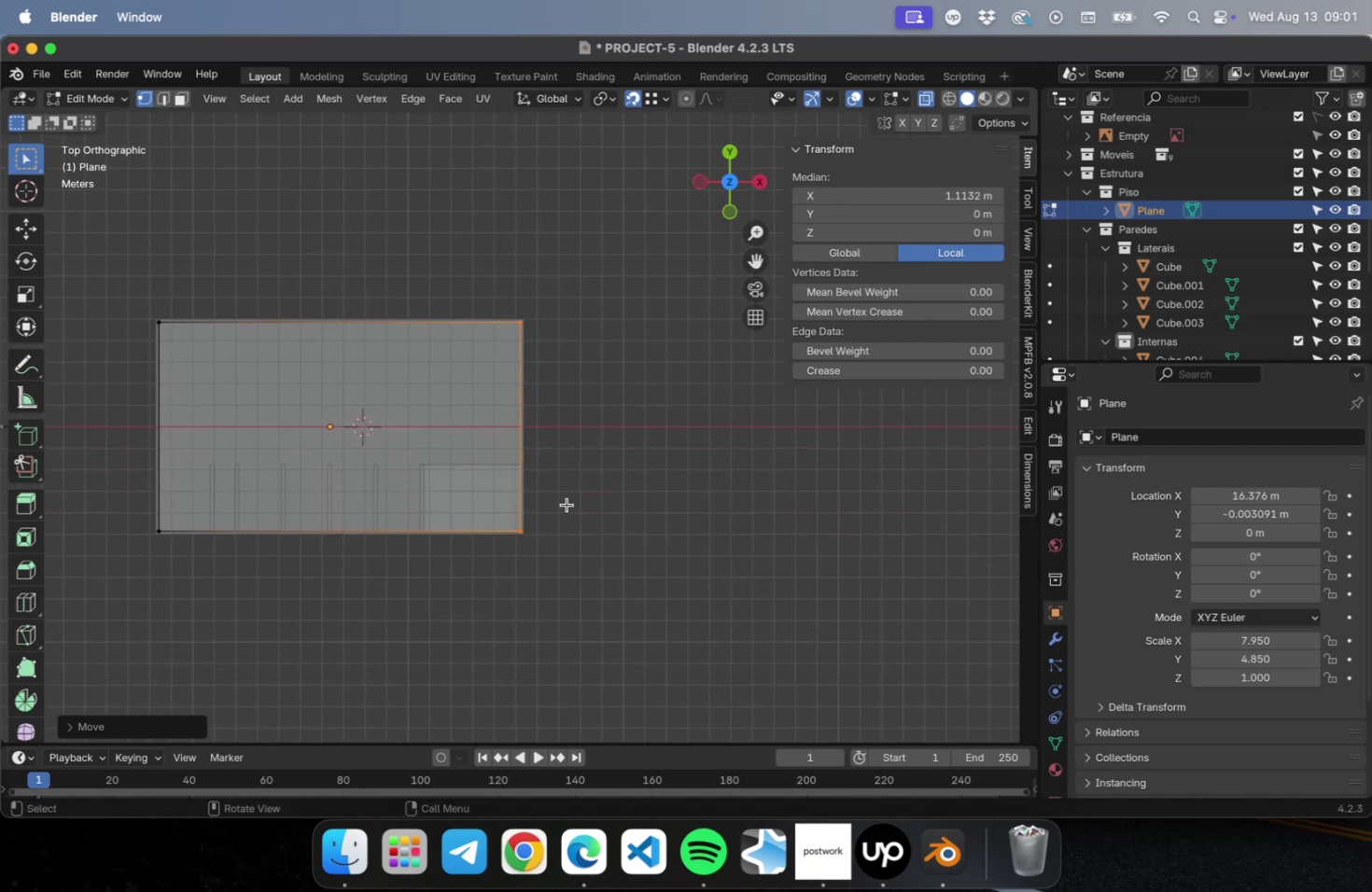 
key(Tab)
 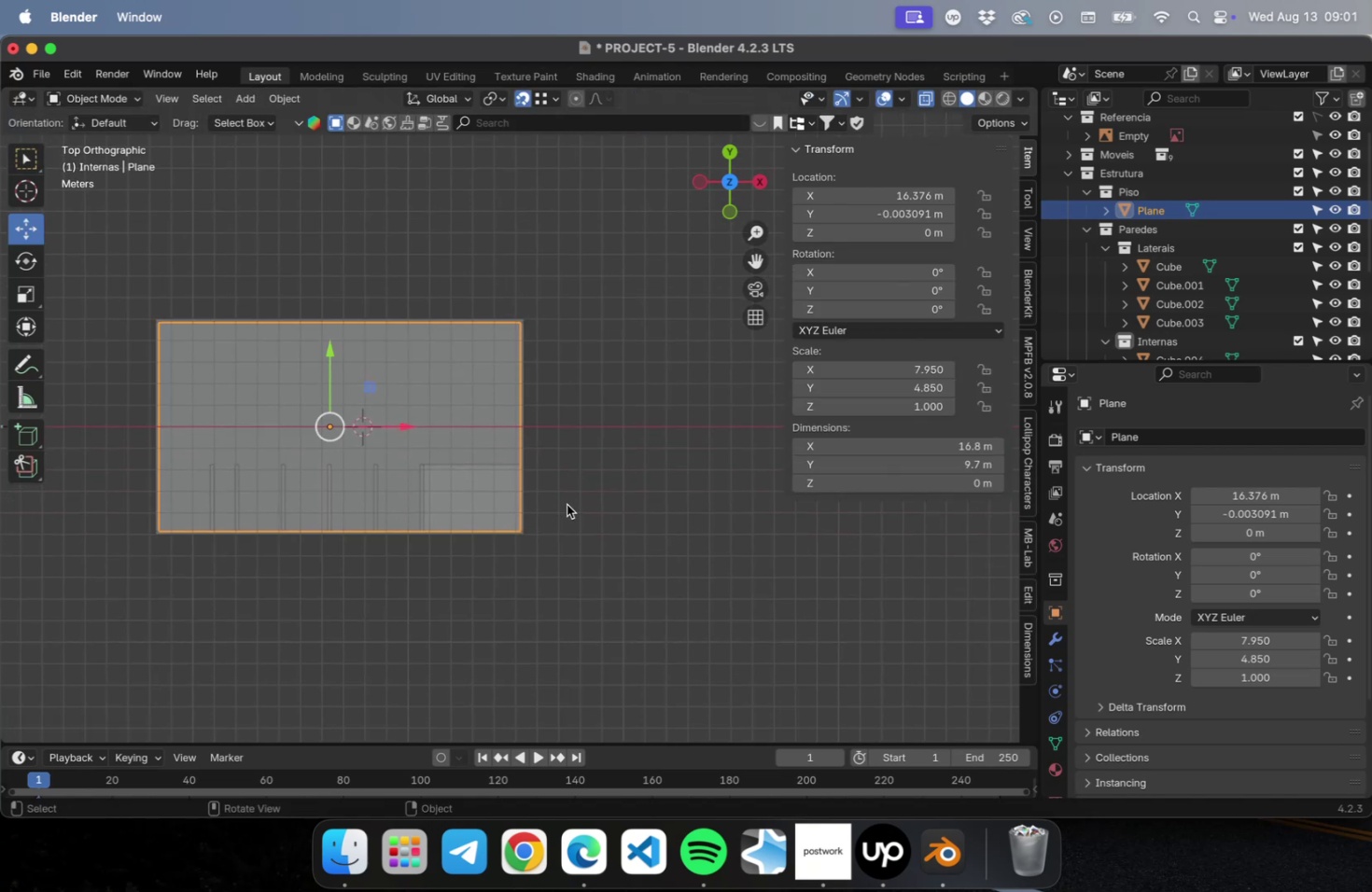 
left_click([567, 504])
 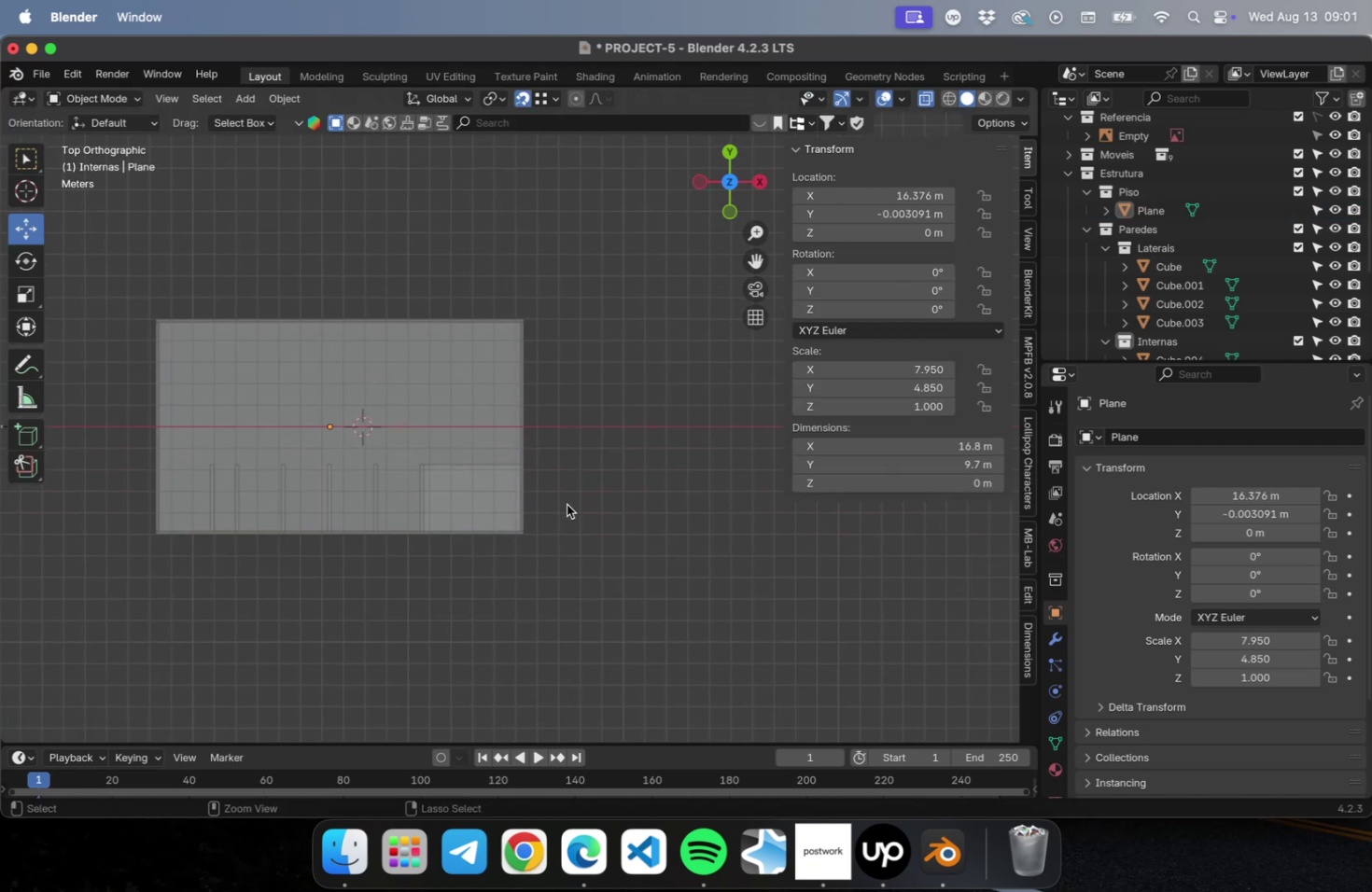 
key(Meta+CommandLeft)
 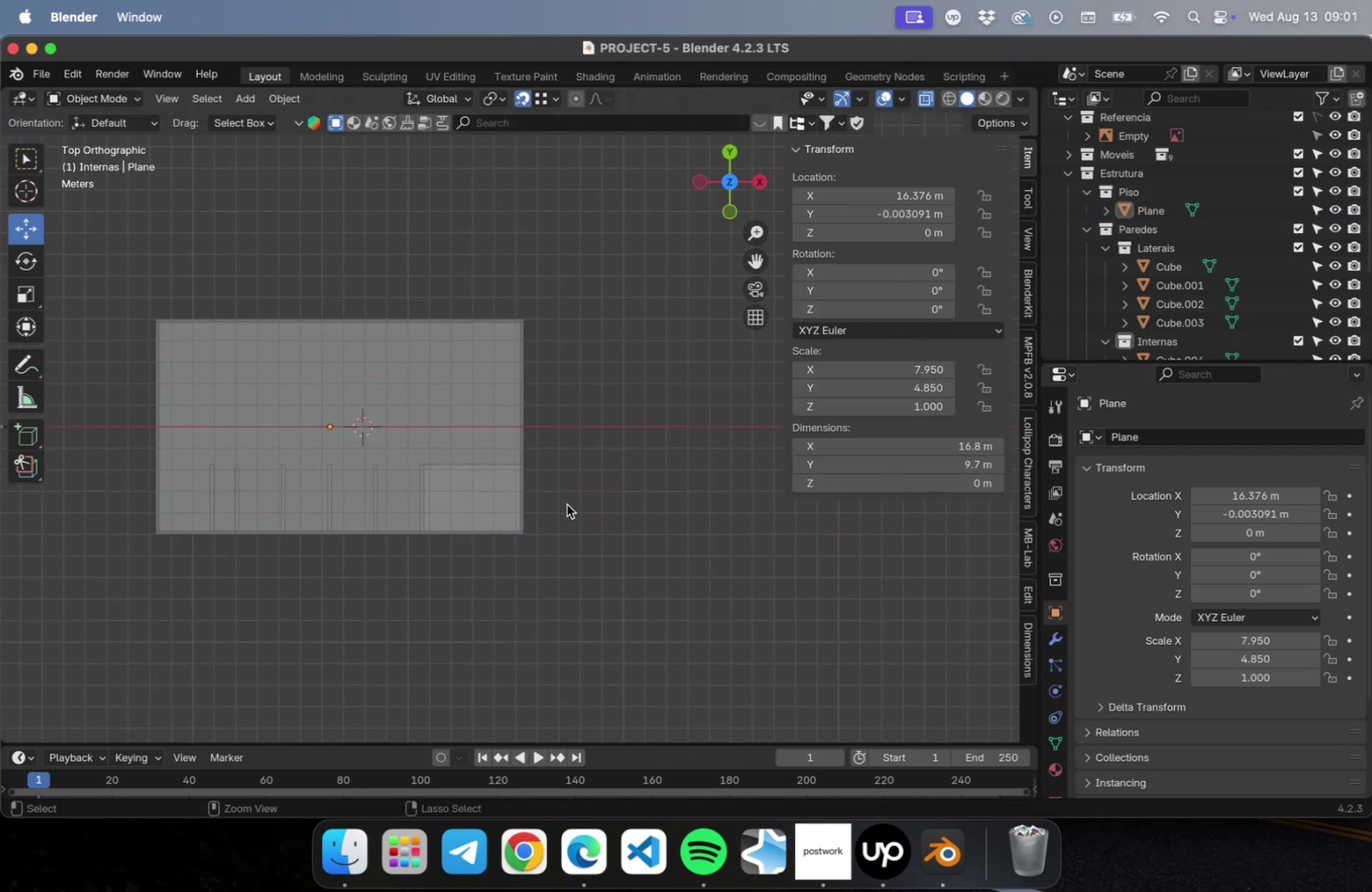 
key(Meta+S)
 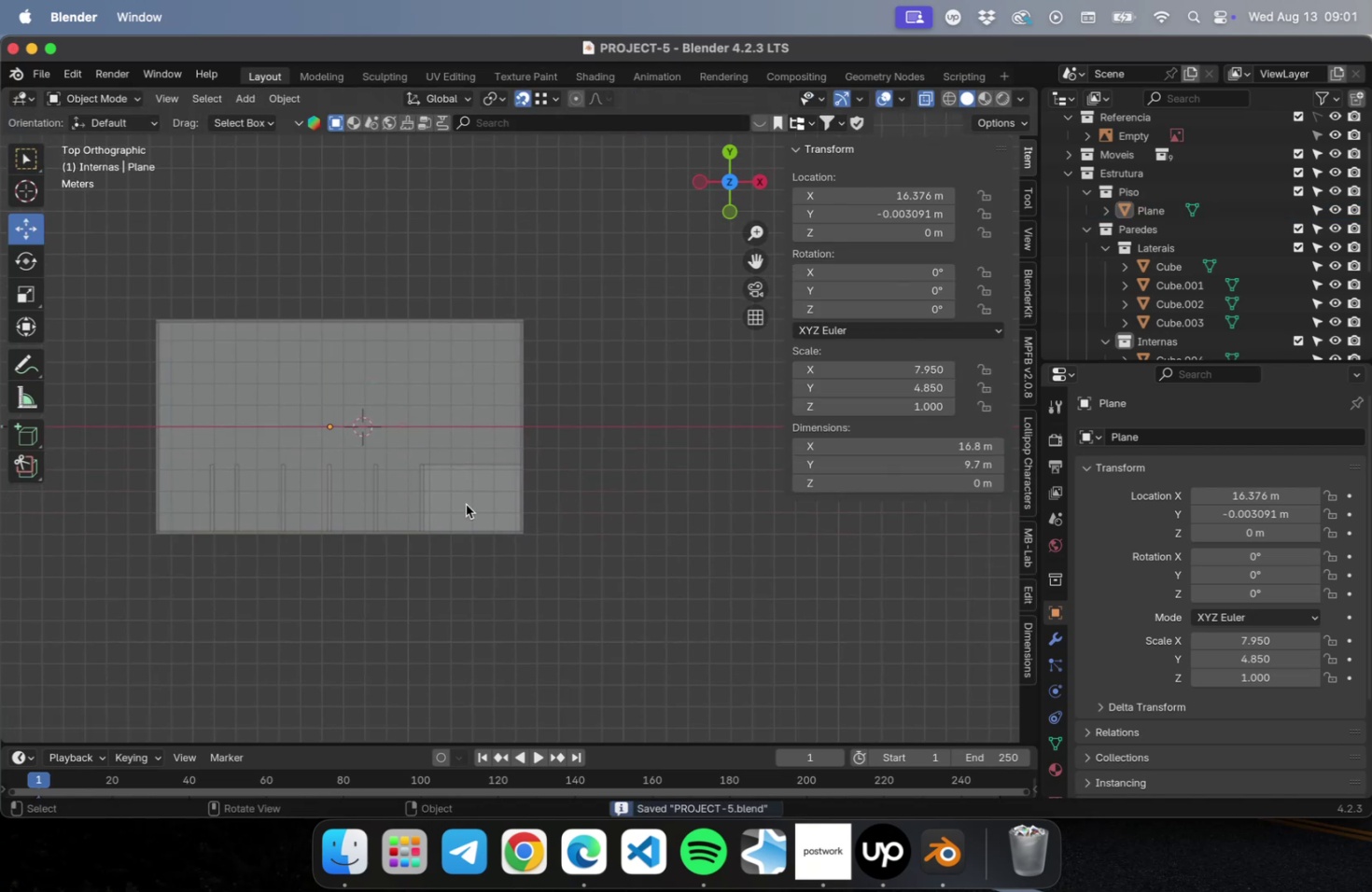 
left_click([466, 504])
 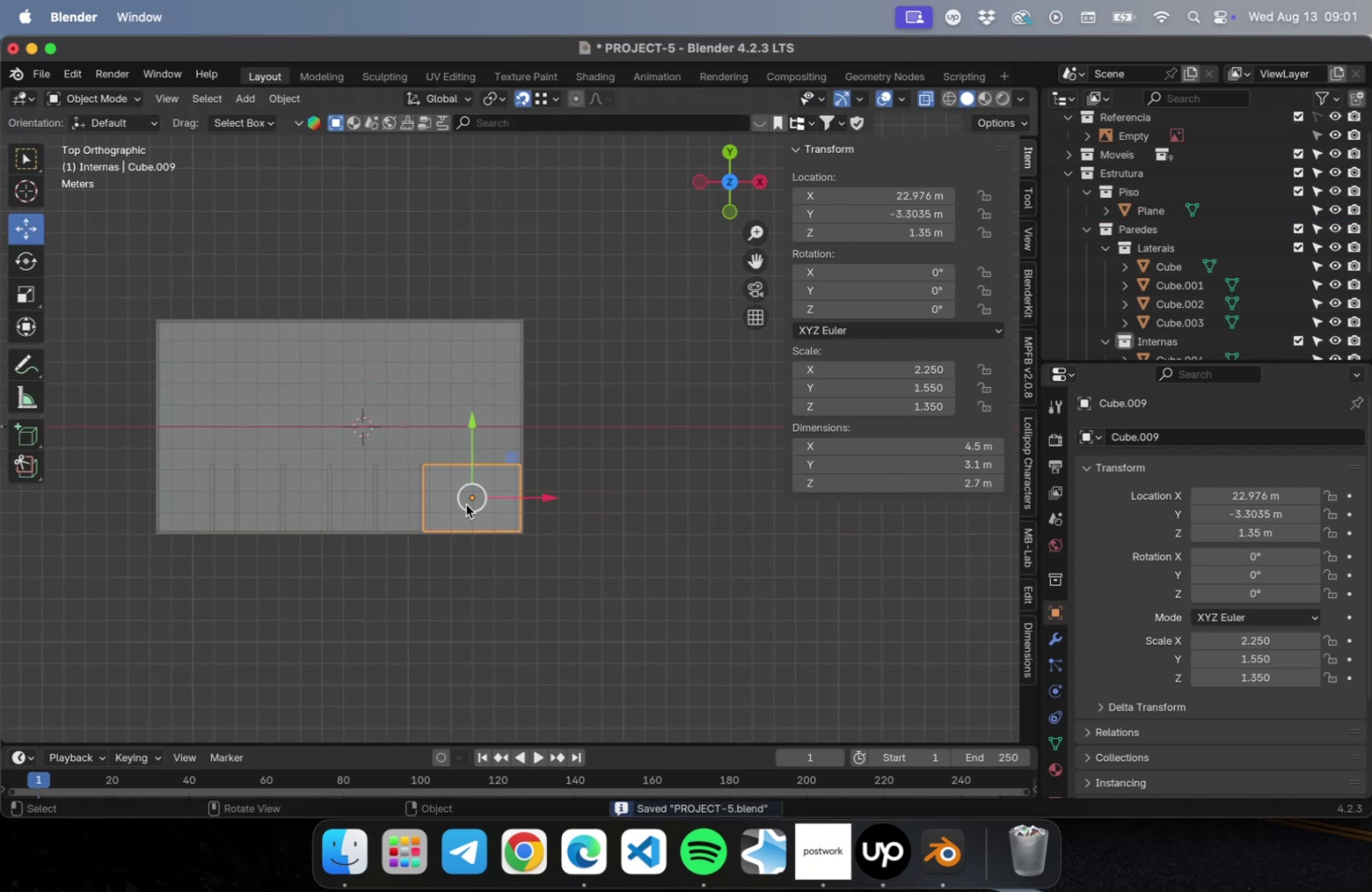 
key(Delete)
 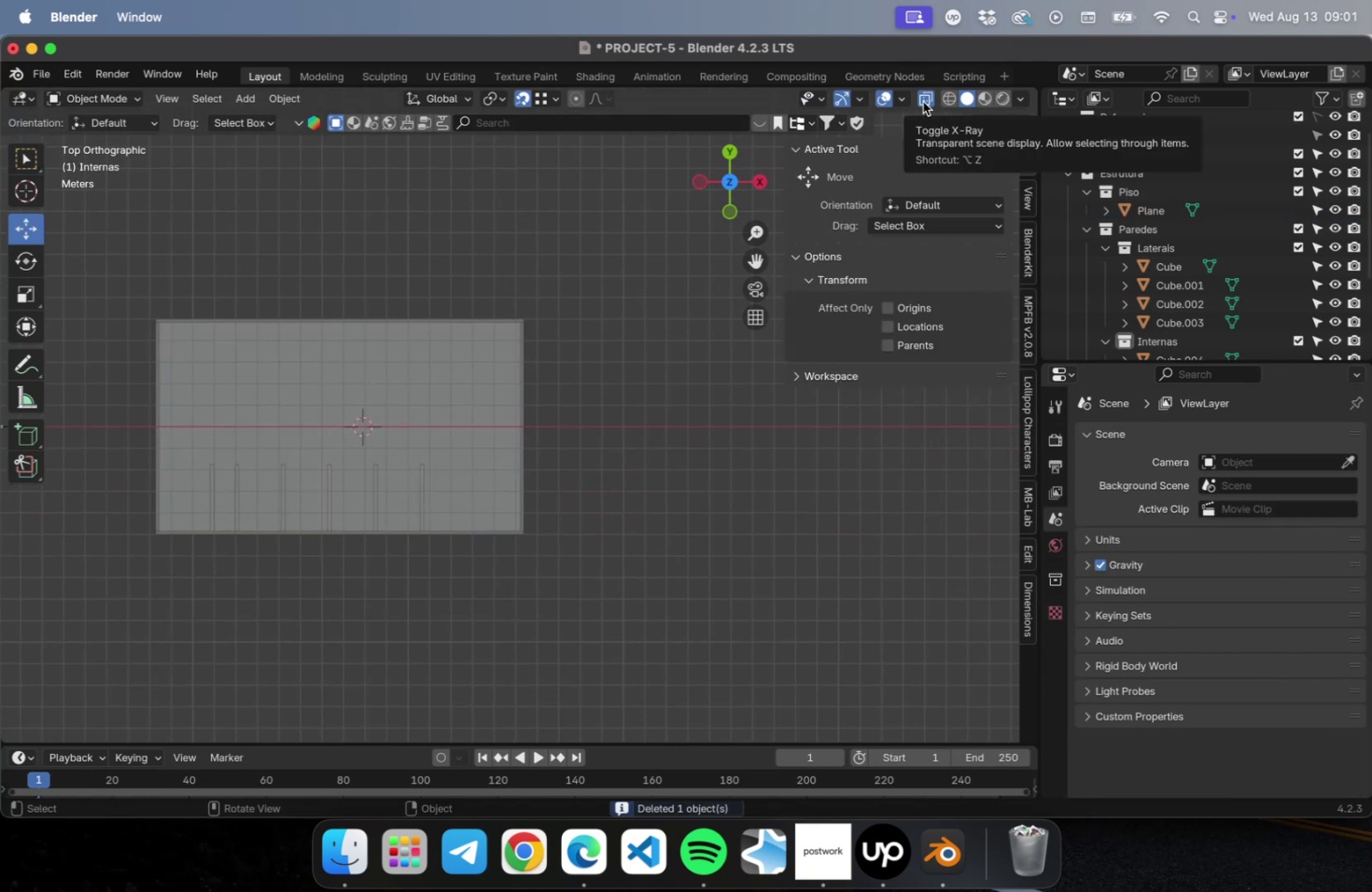 
left_click([922, 102])
 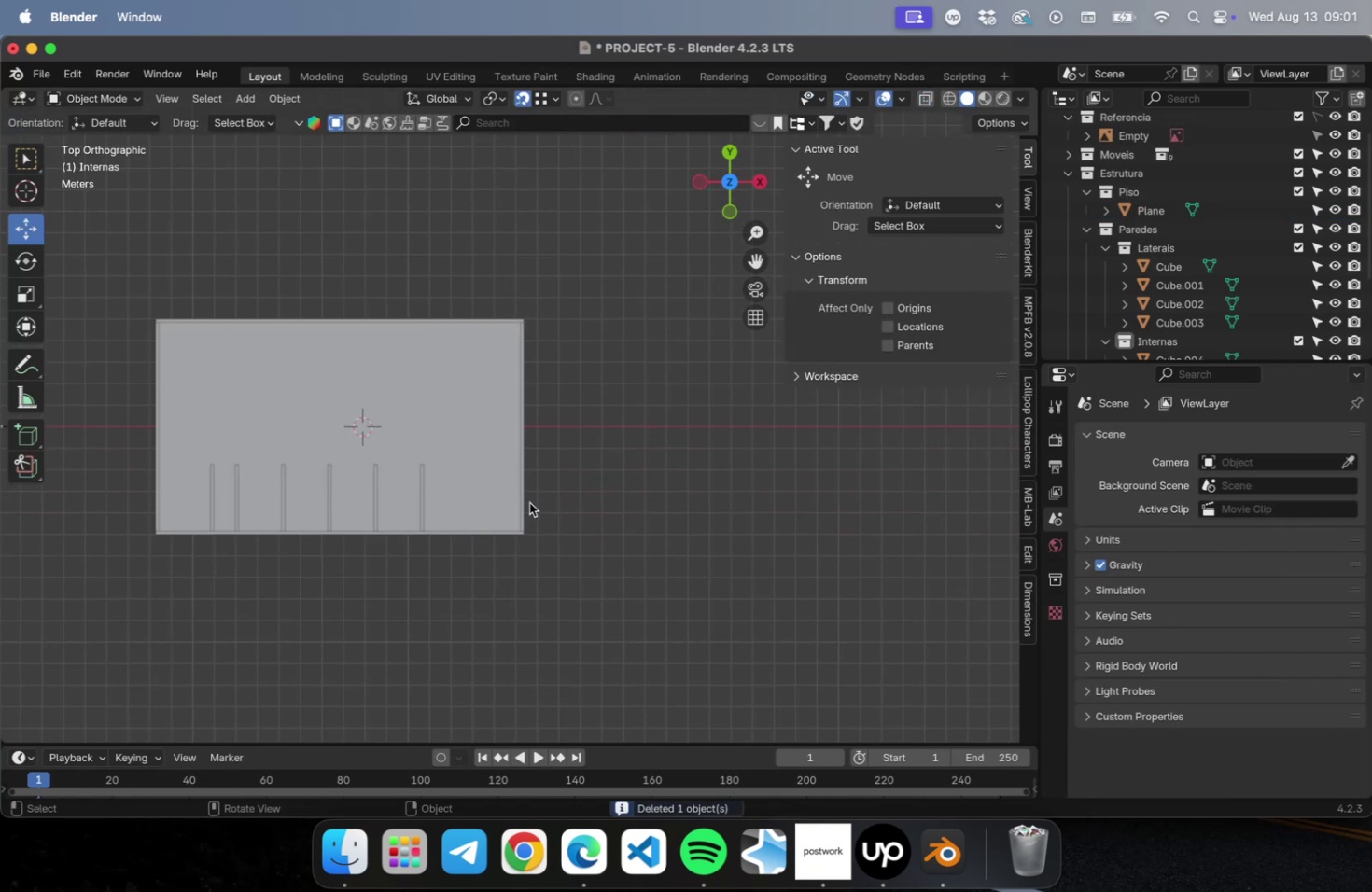 
hold_key(key=ShiftLeft, duration=0.56)
 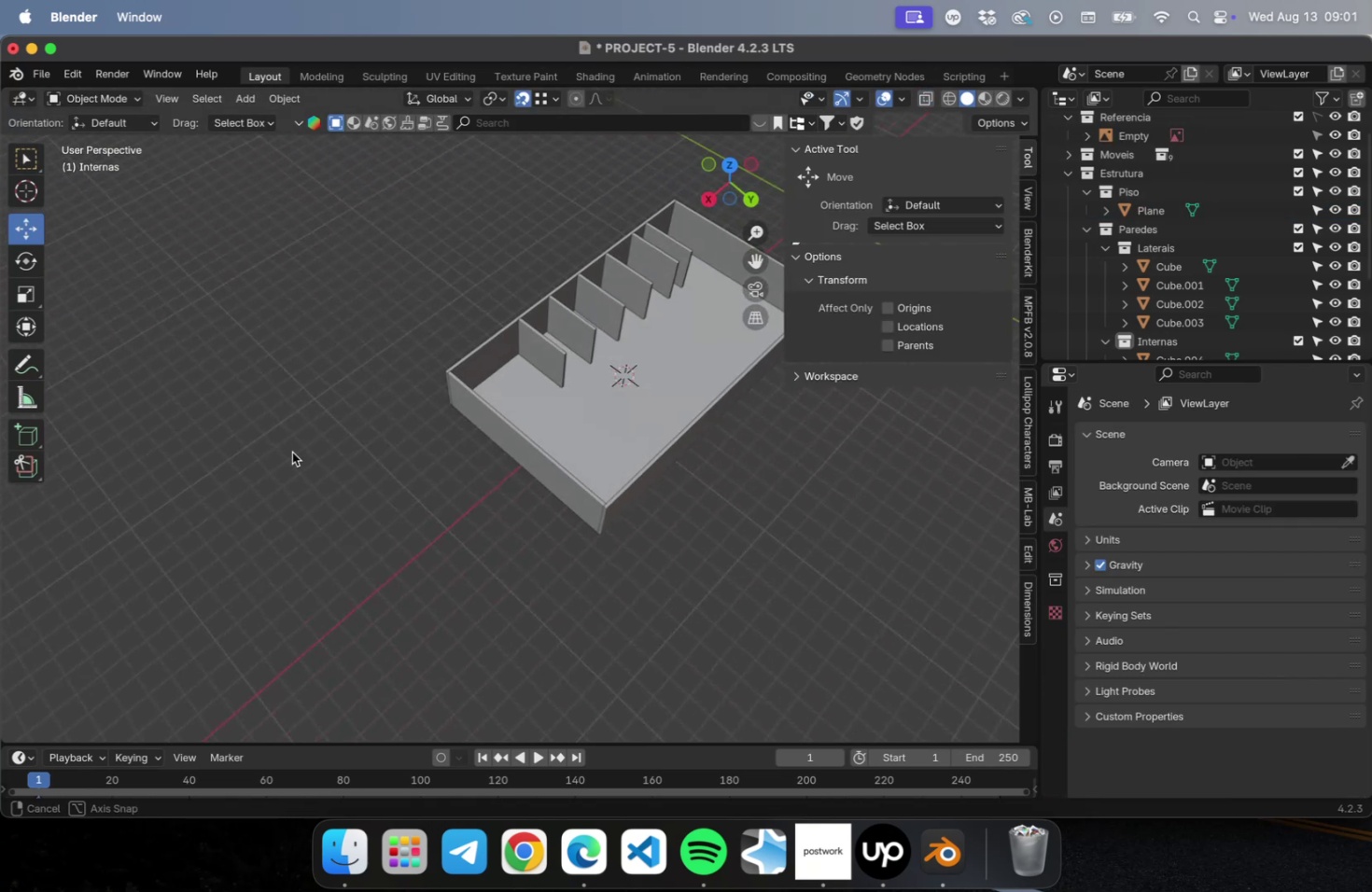 
hold_key(key=ShiftLeft, duration=0.42)
 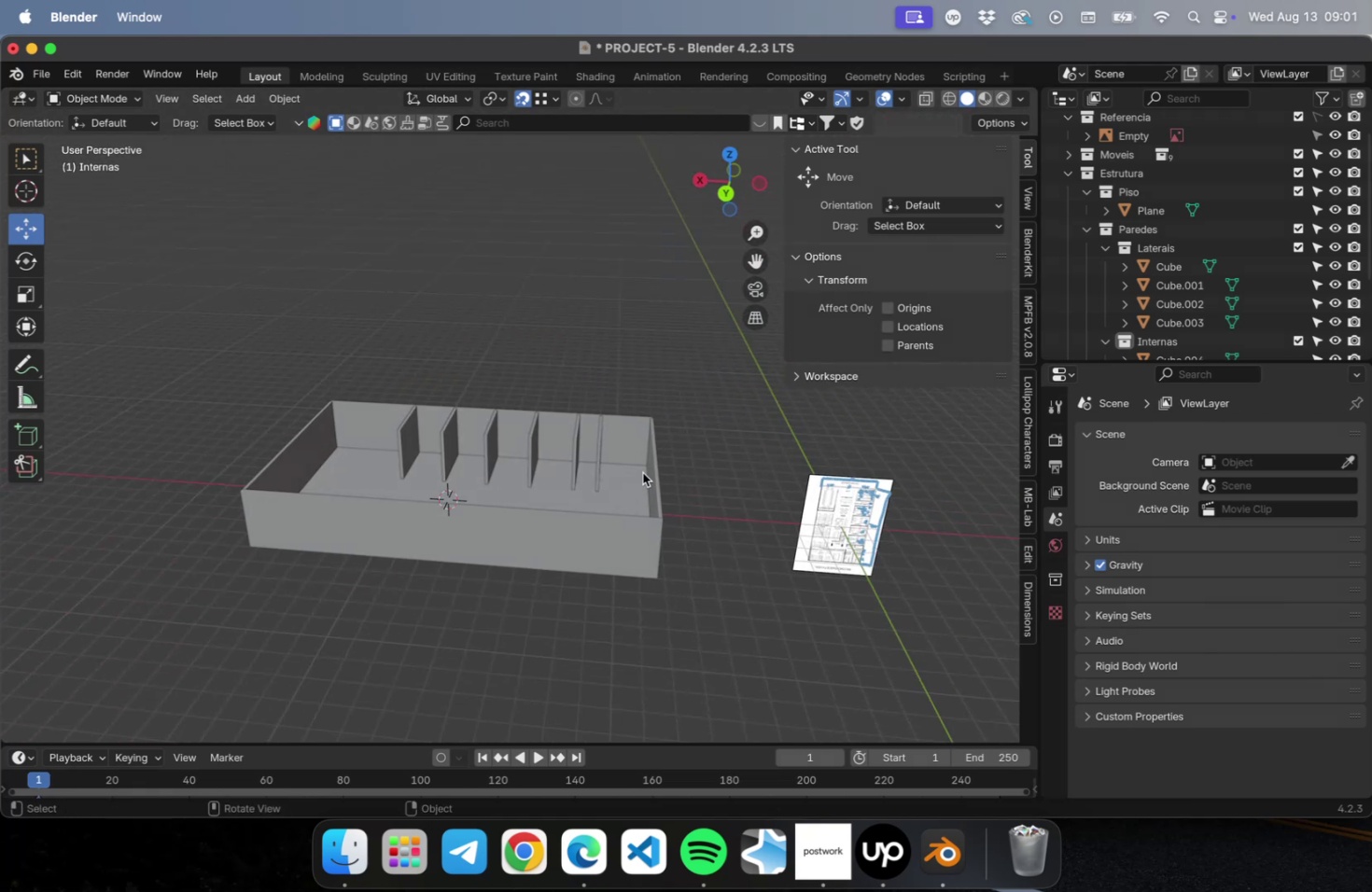 
wait(5.94)
 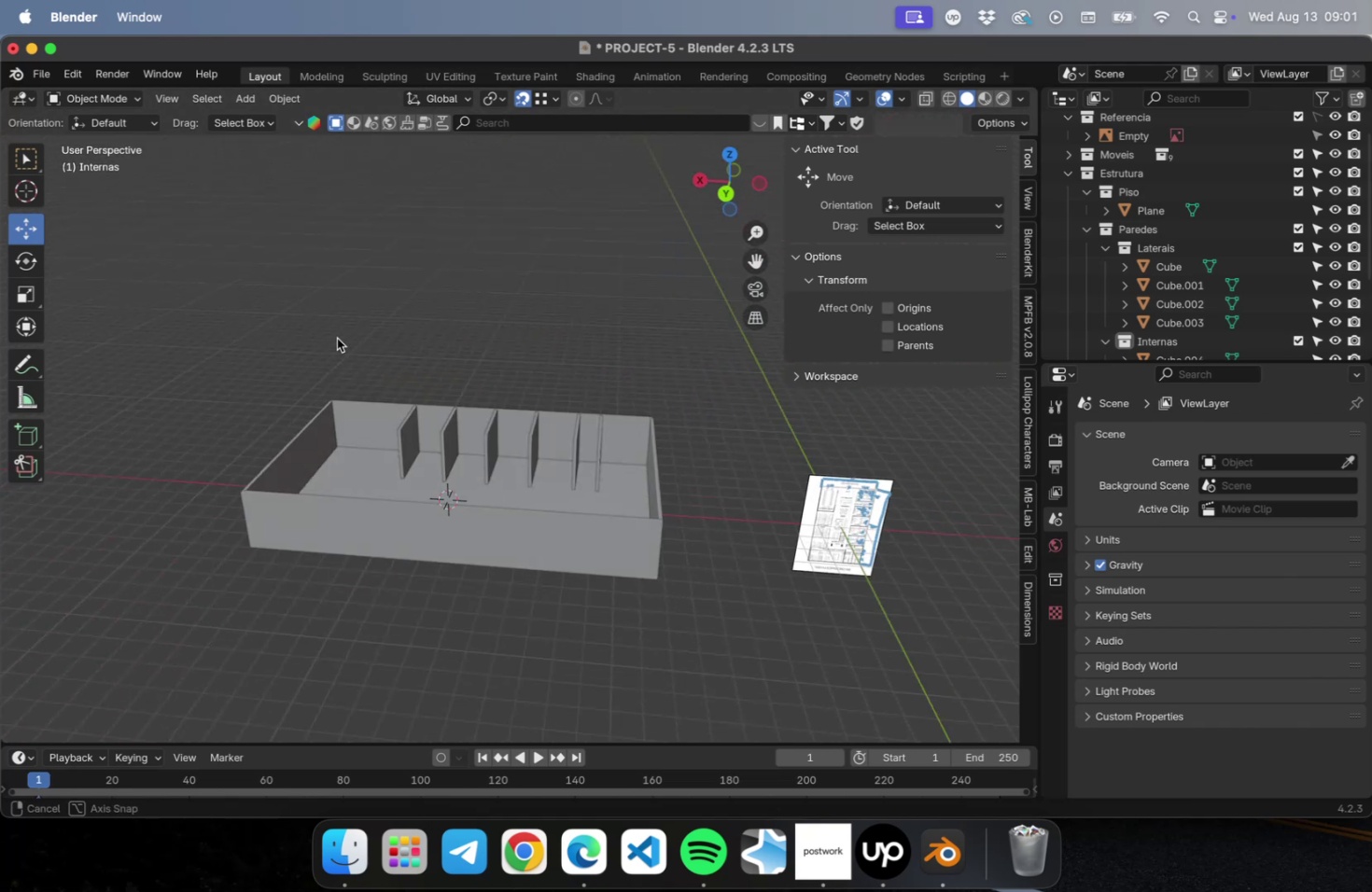 
key(Meta+S)
 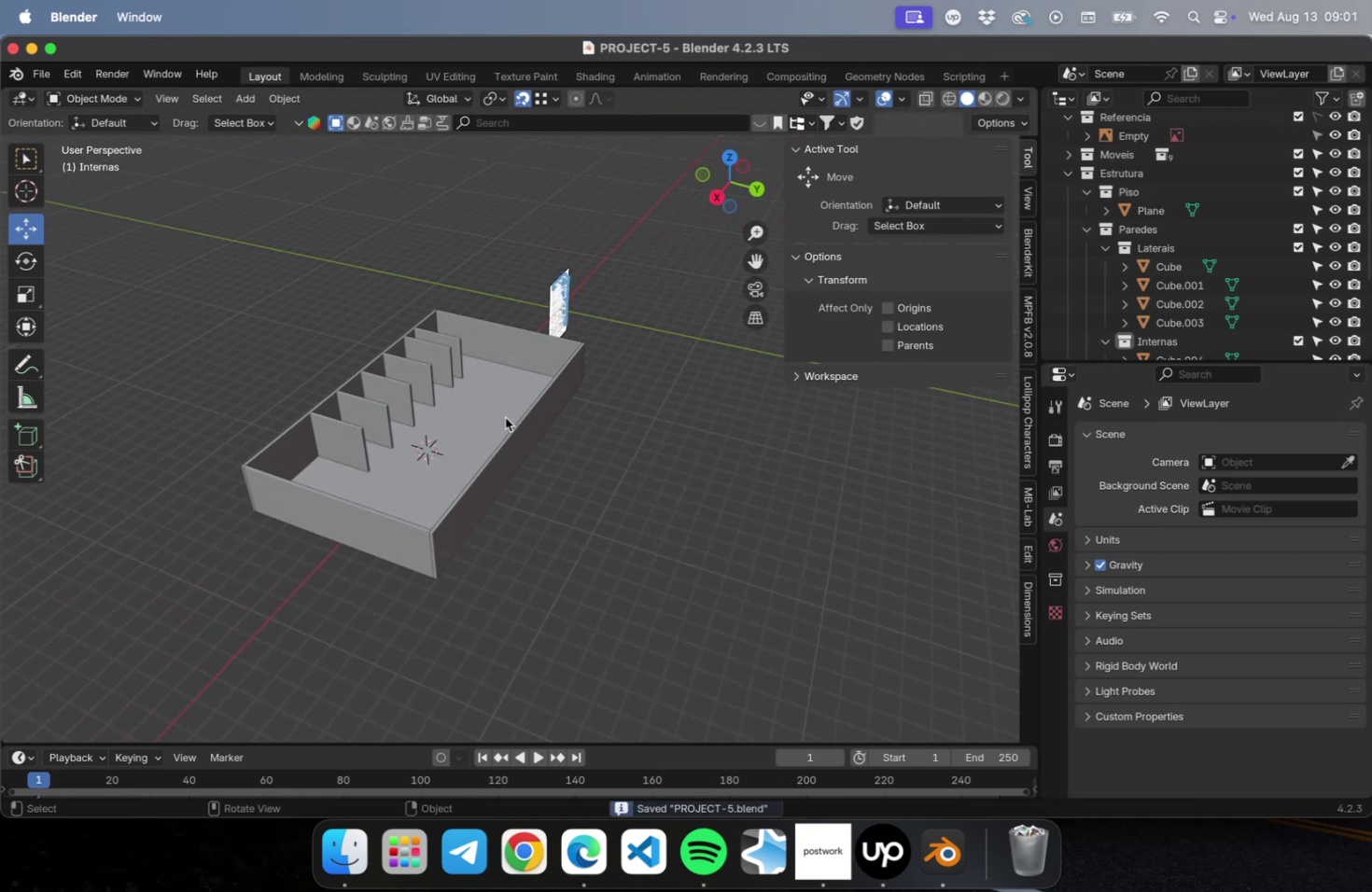 
scroll: coordinate [499, 411], scroll_direction: up, amount: 14.0
 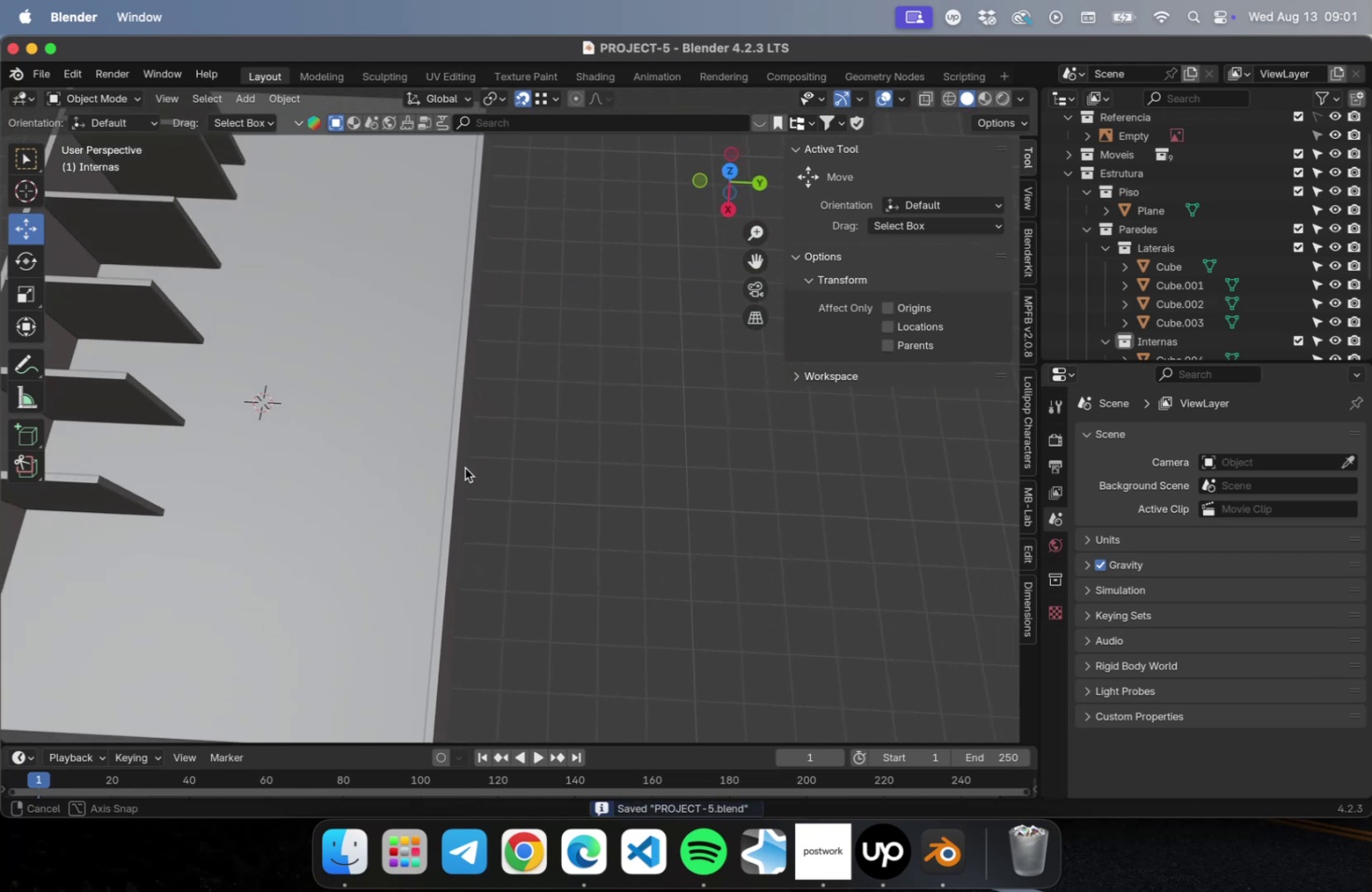 
key(Shift+ShiftLeft)
 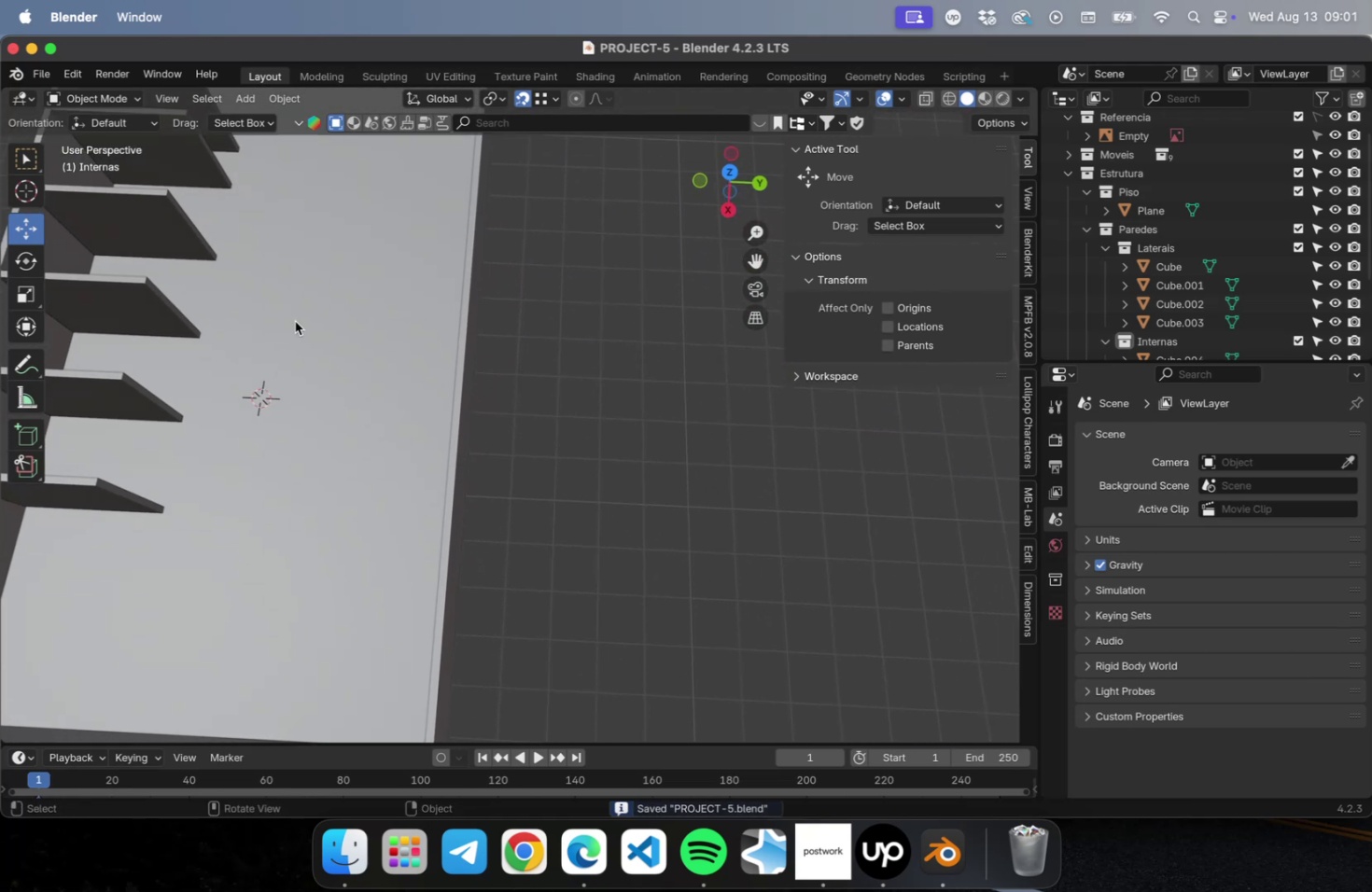 
key(NumLock)
 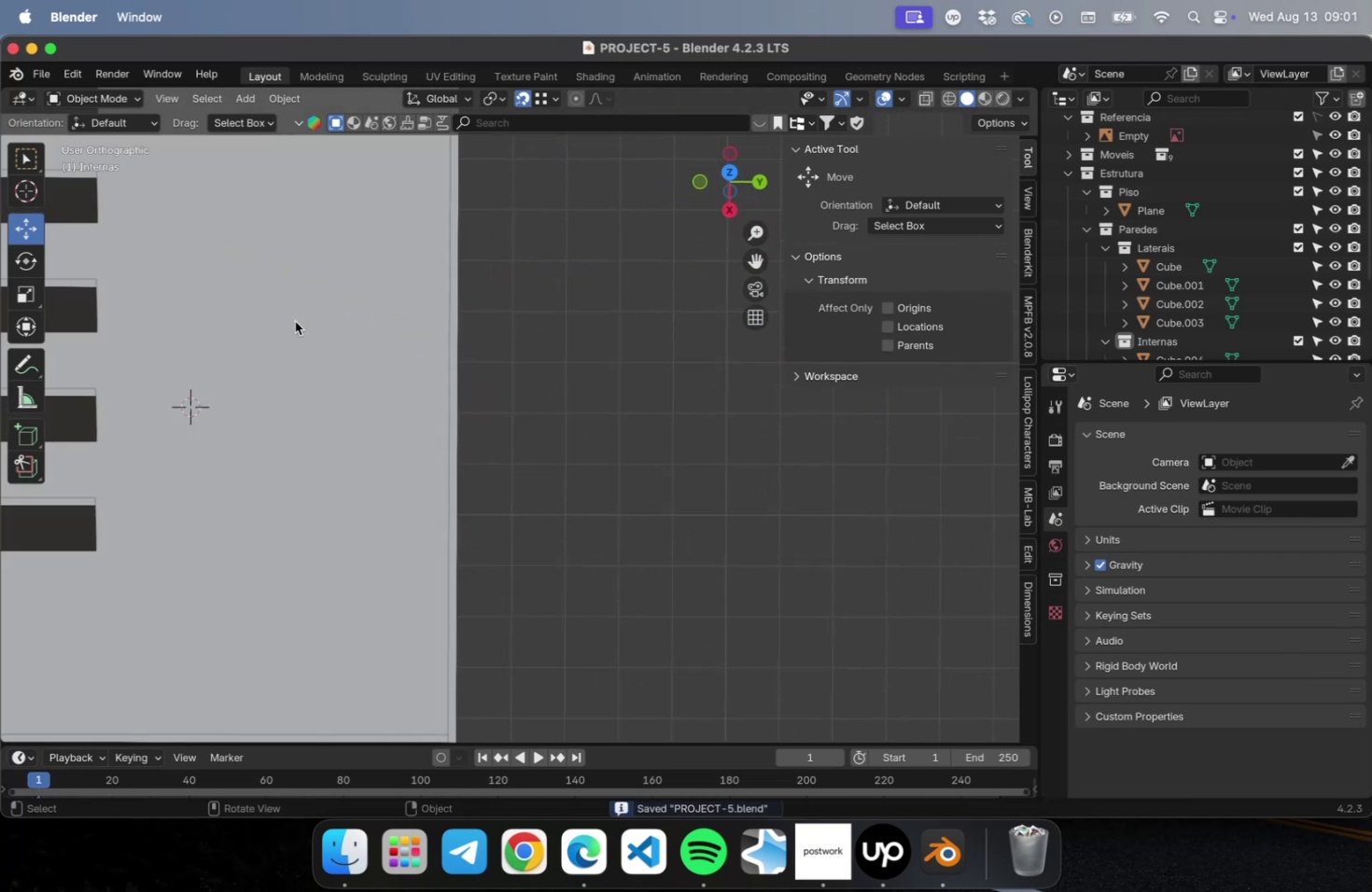 
key(Numpad7)
 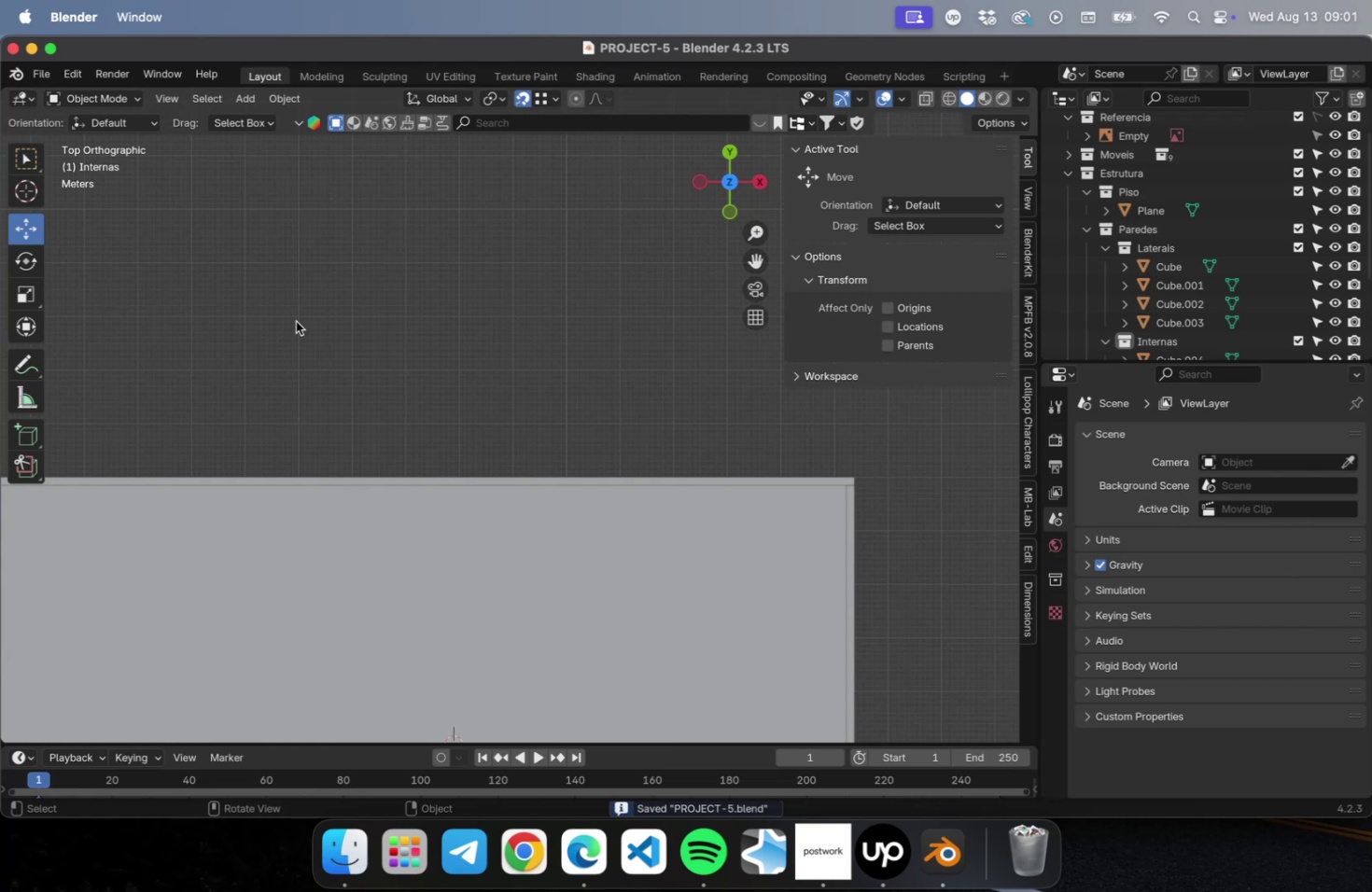 
scroll: coordinate [519, 333], scroll_direction: down, amount: 5.0
 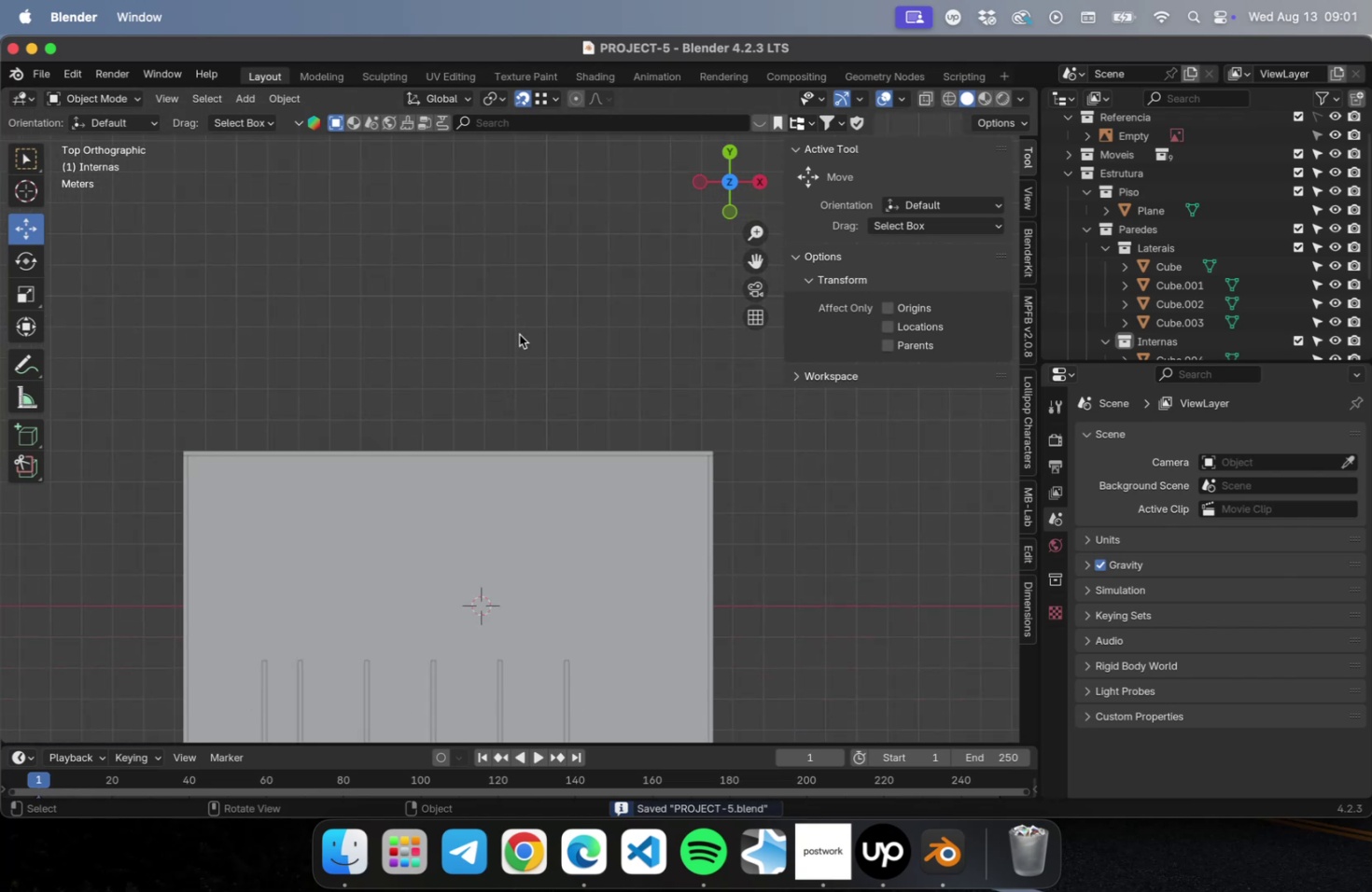 
key(NumLock)
 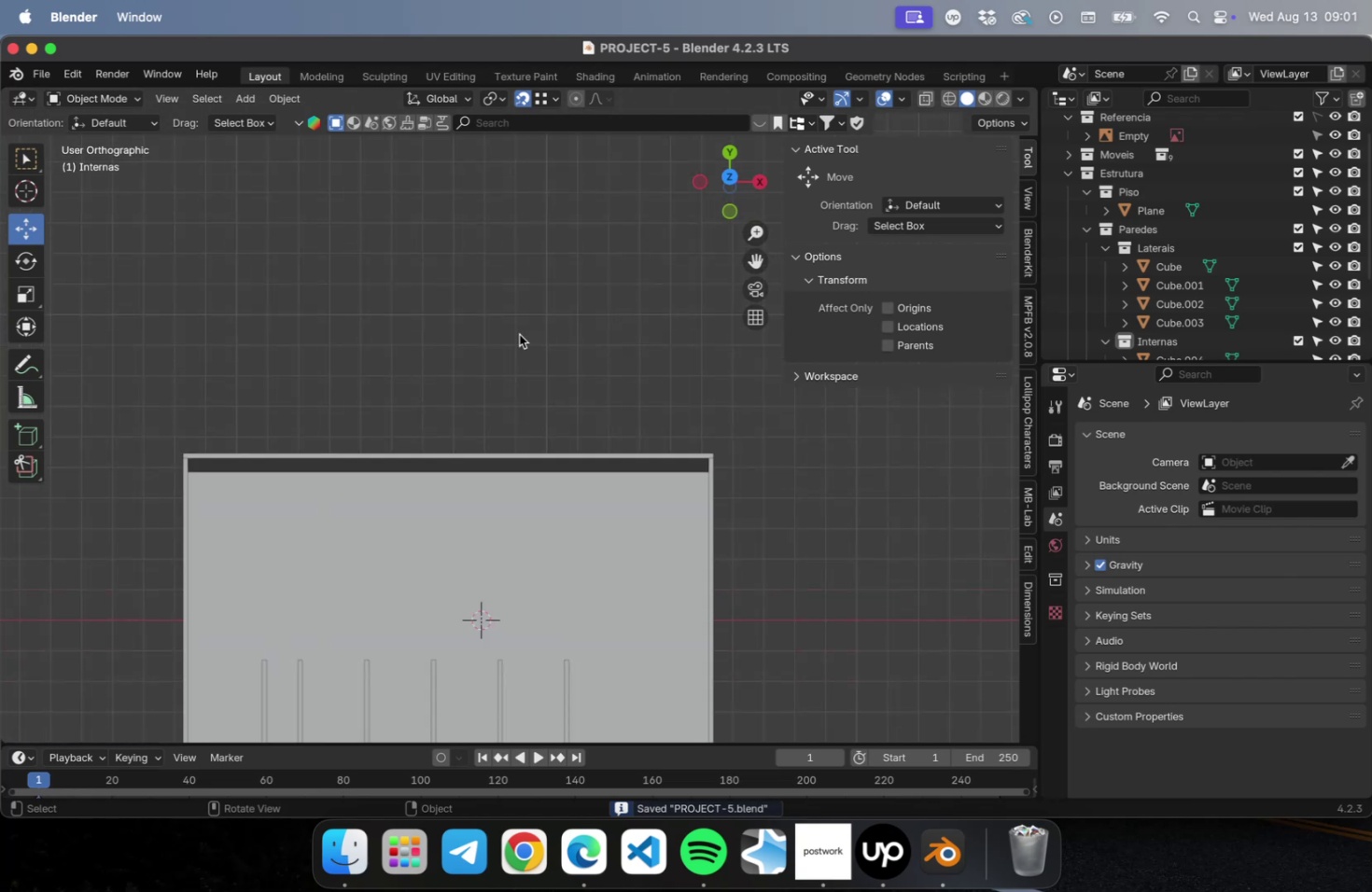 
key(Numpad1)
 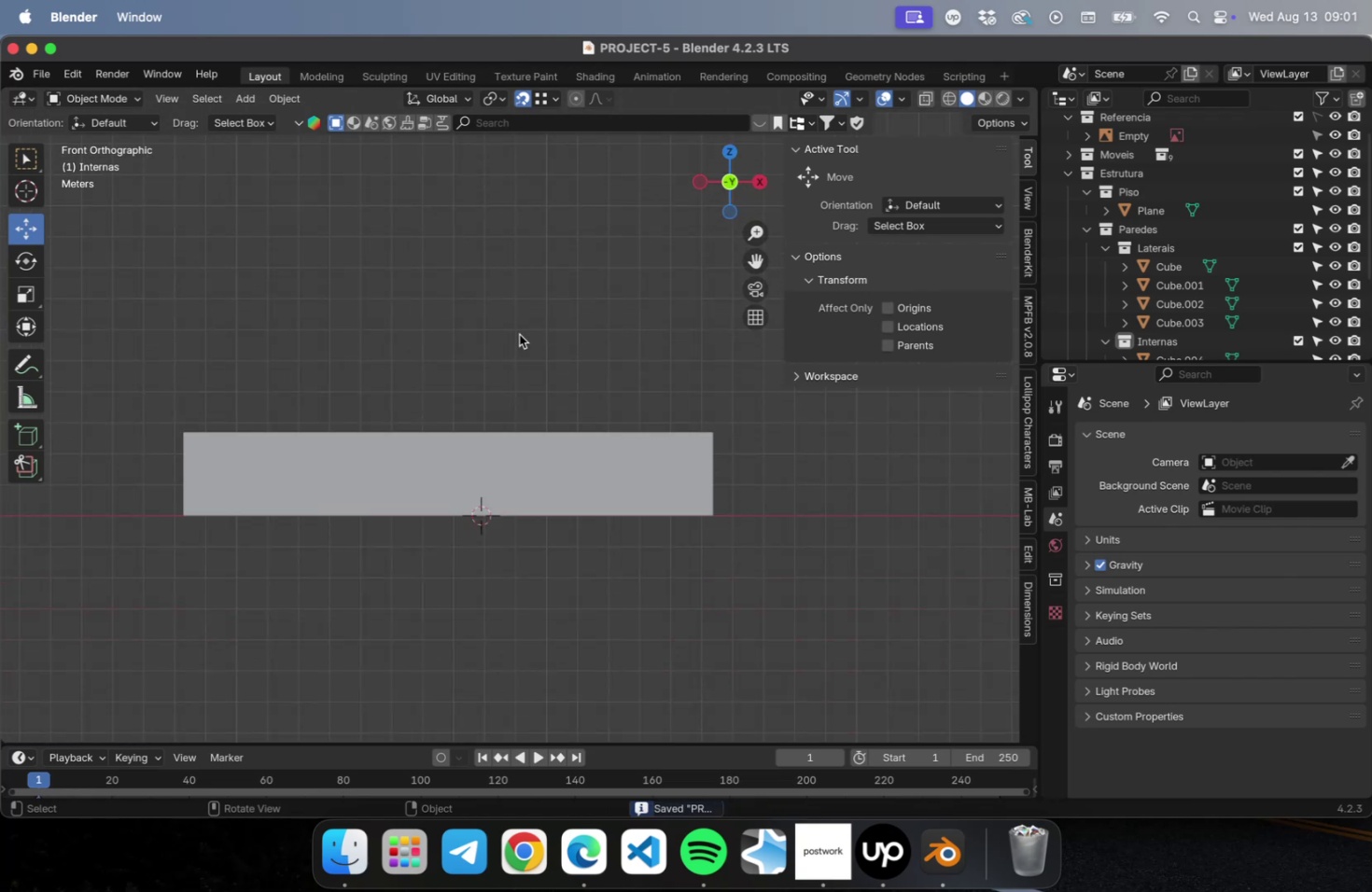 
hold_key(key=ShiftLeft, duration=0.66)
 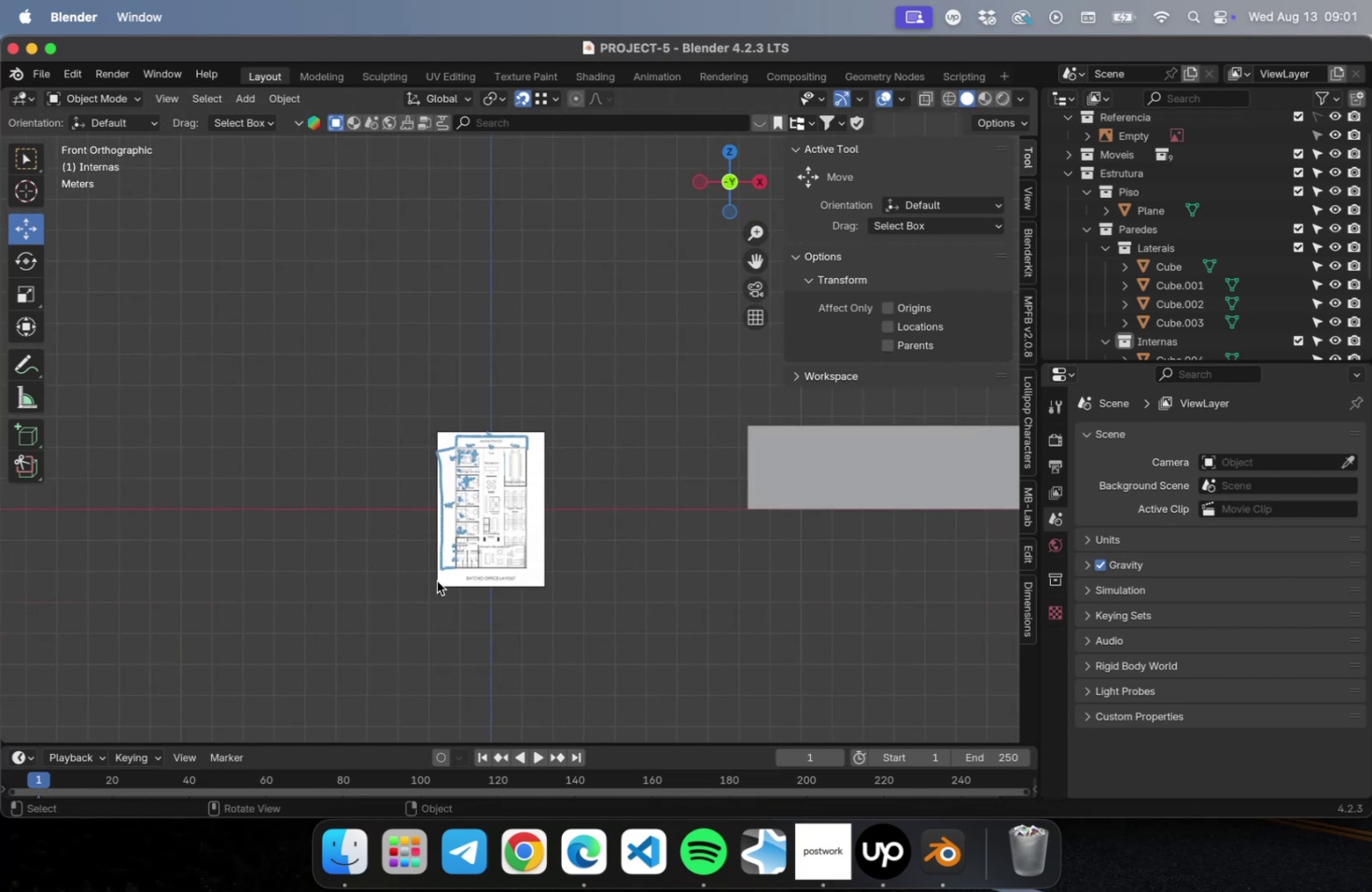 
scroll: coordinate [437, 578], scroll_direction: up, amount: 30.0
 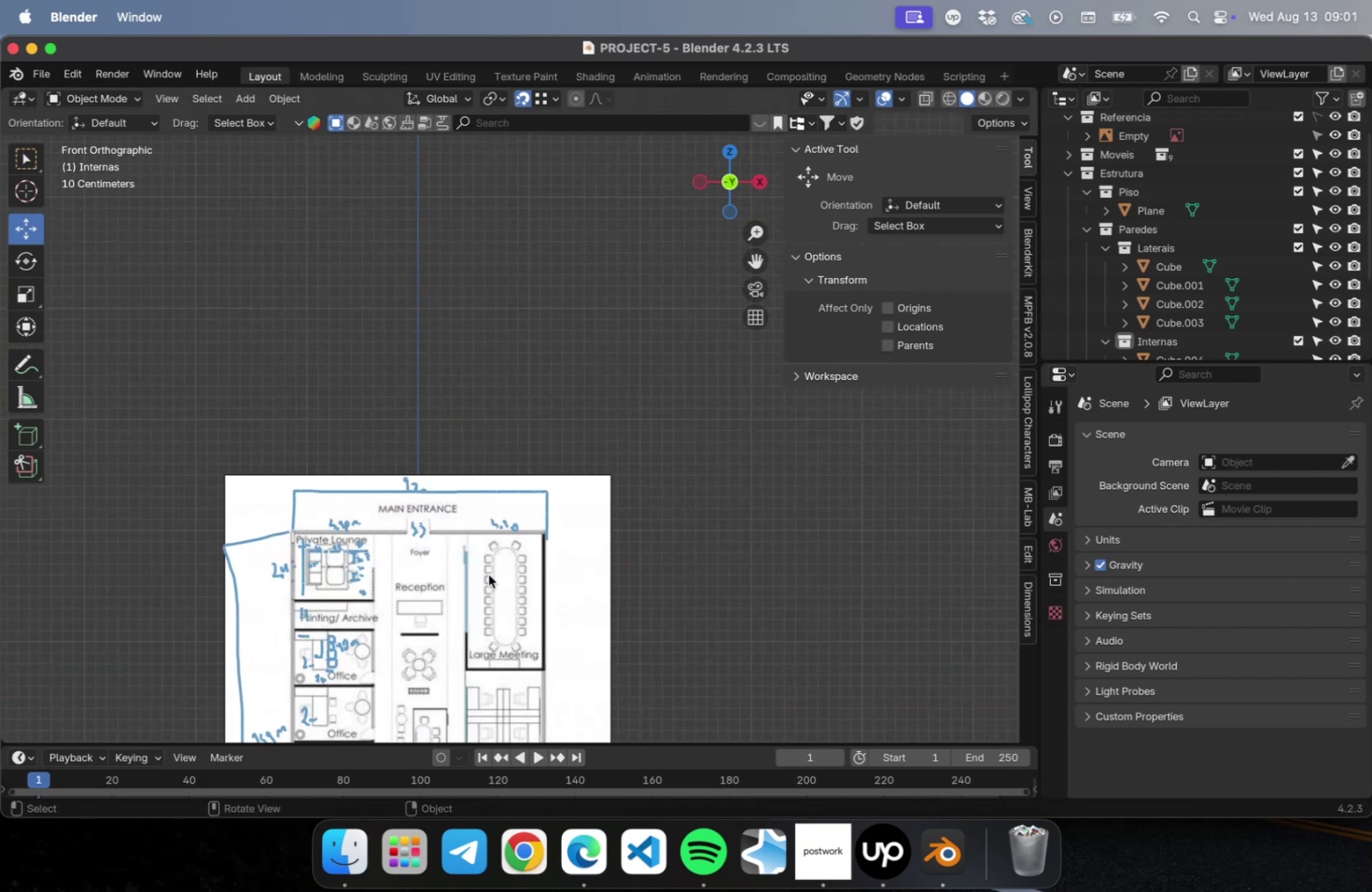 
hold_key(key=ShiftLeft, duration=0.54)
 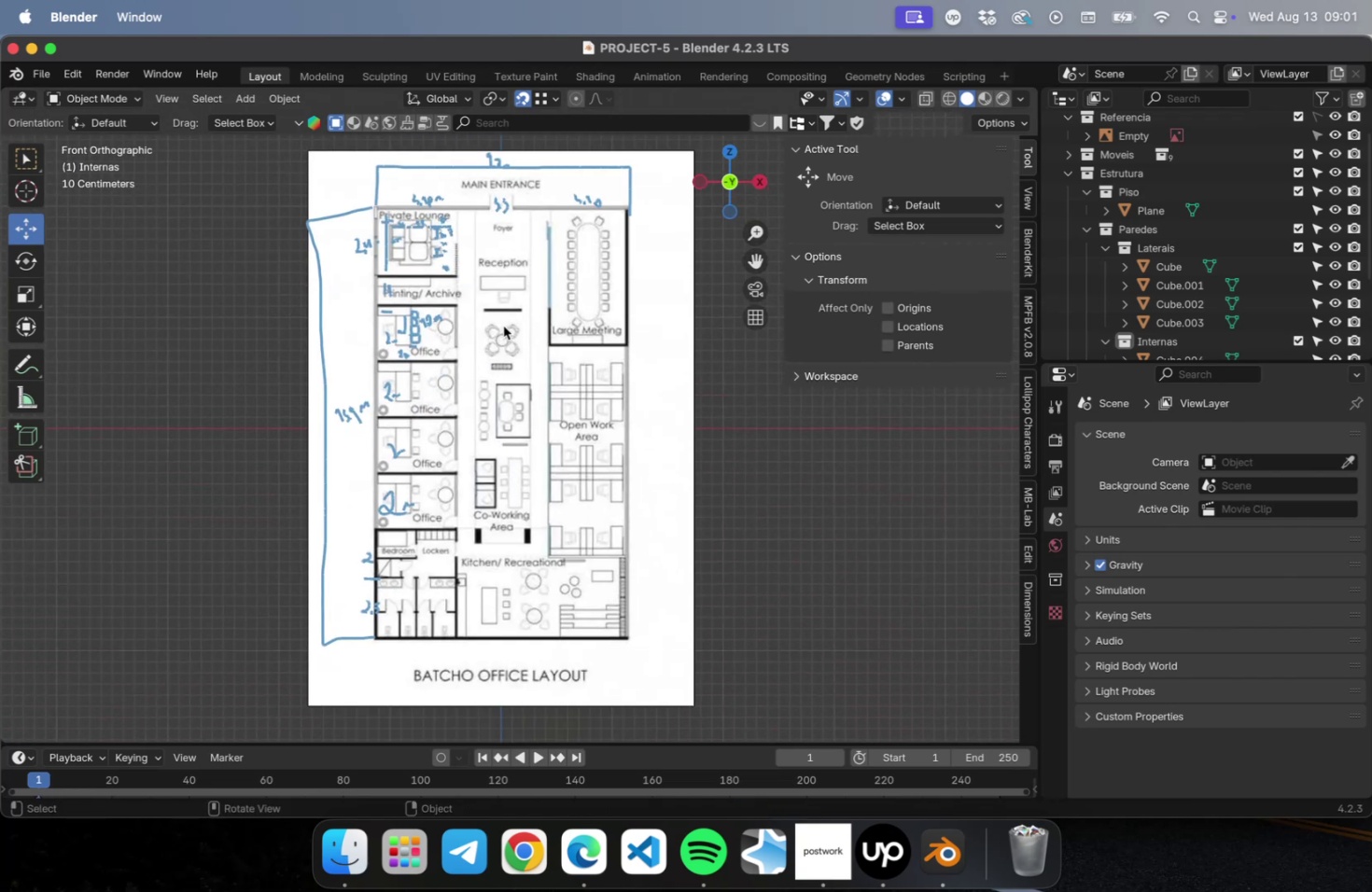 
scroll: coordinate [485, 298], scroll_direction: up, amount: 15.0
 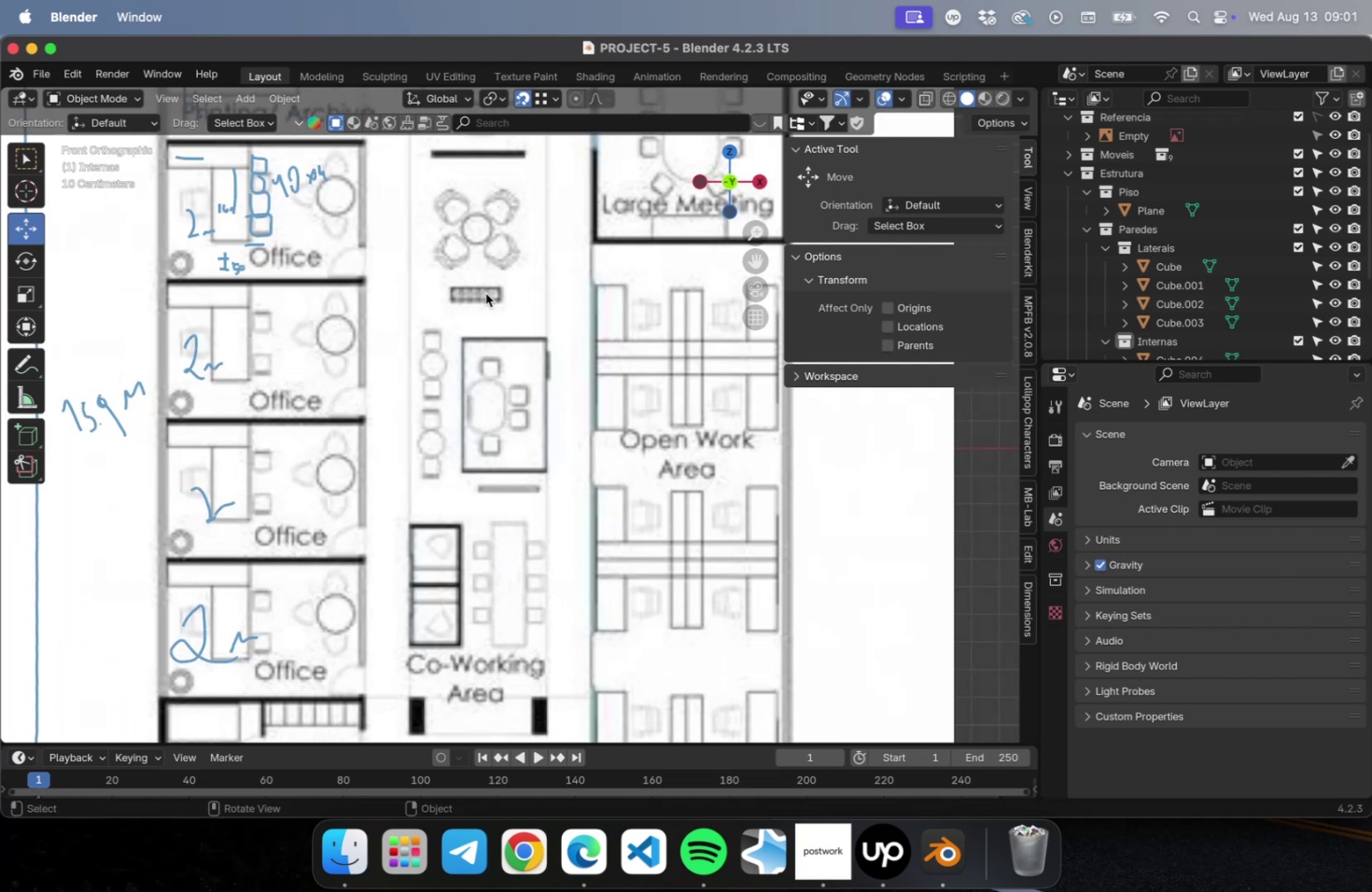 
hold_key(key=ShiftLeft, duration=0.71)
 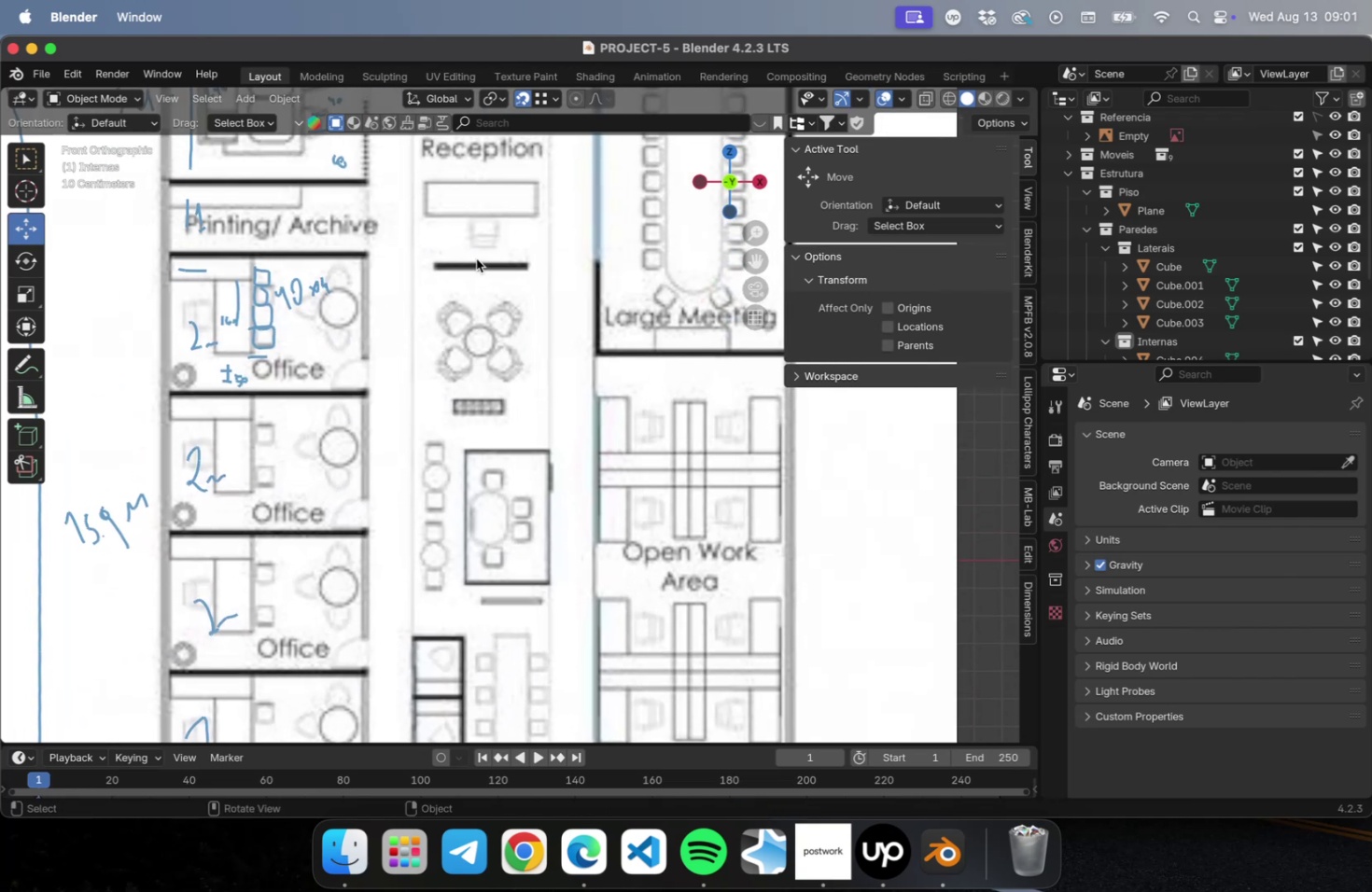 
scroll: coordinate [461, 300], scroll_direction: down, amount: 38.0
 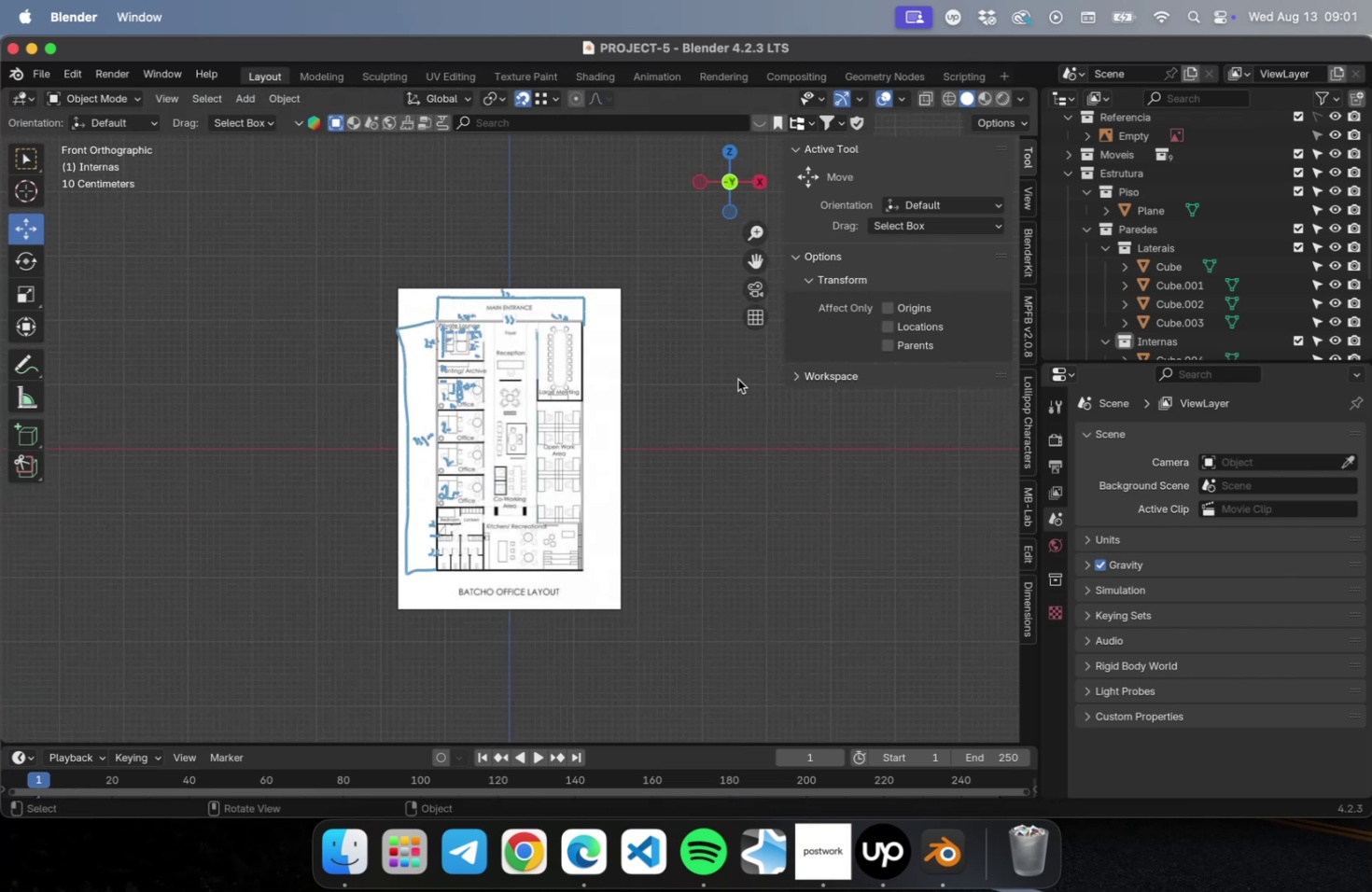 
hold_key(key=ShiftLeft, duration=0.76)
 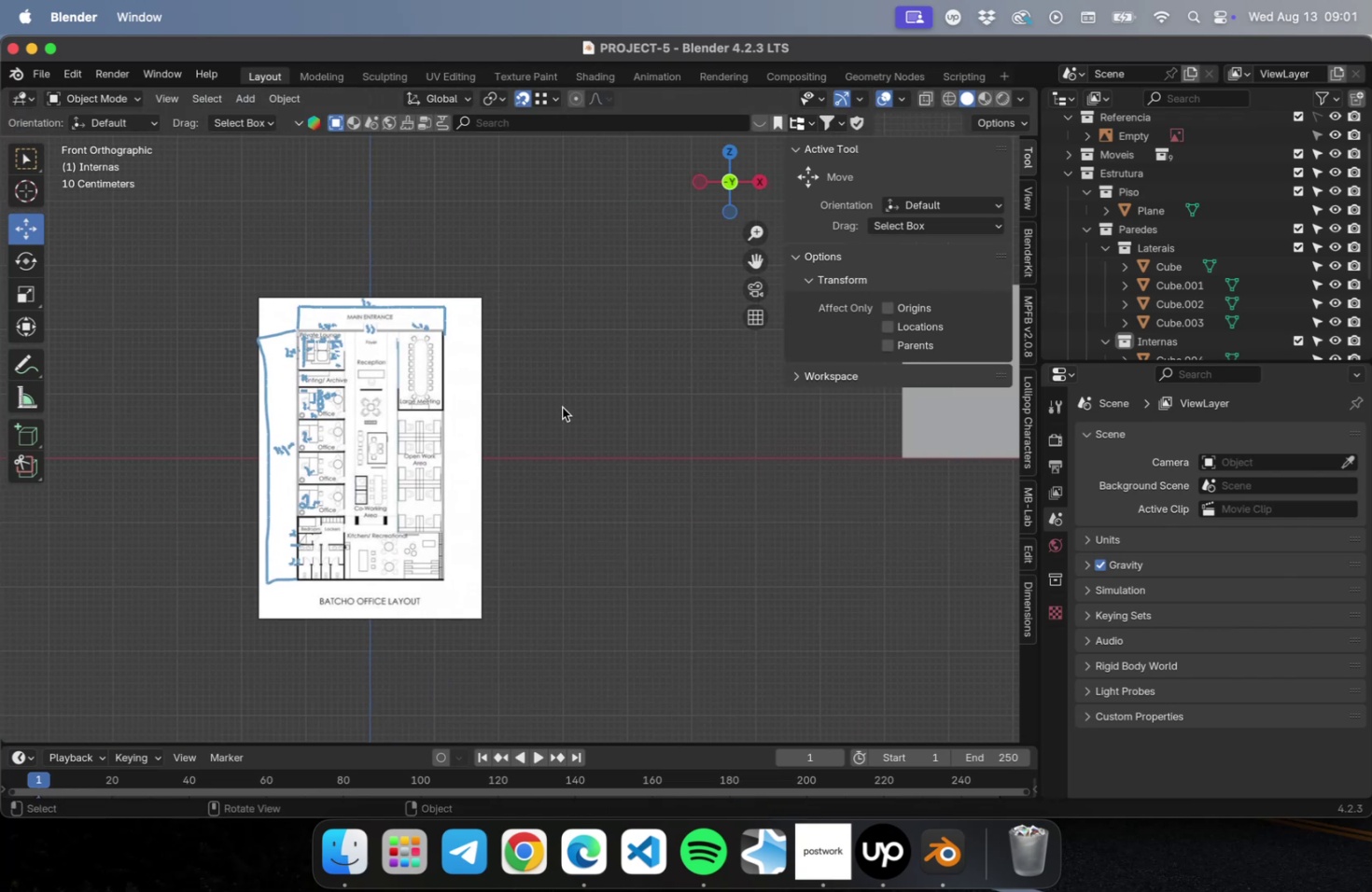 
key(NumLock)
 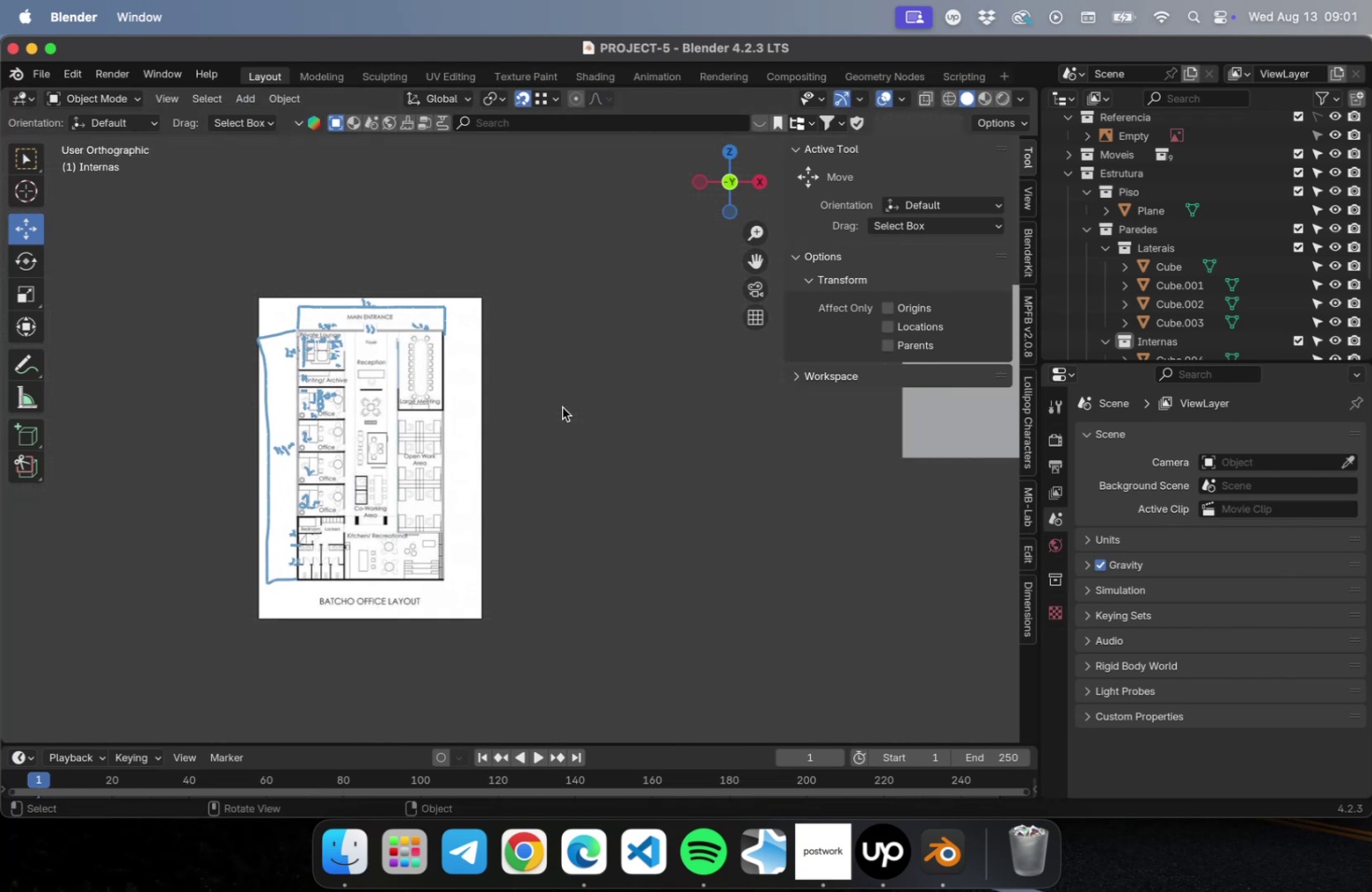 
key(Numpad7)
 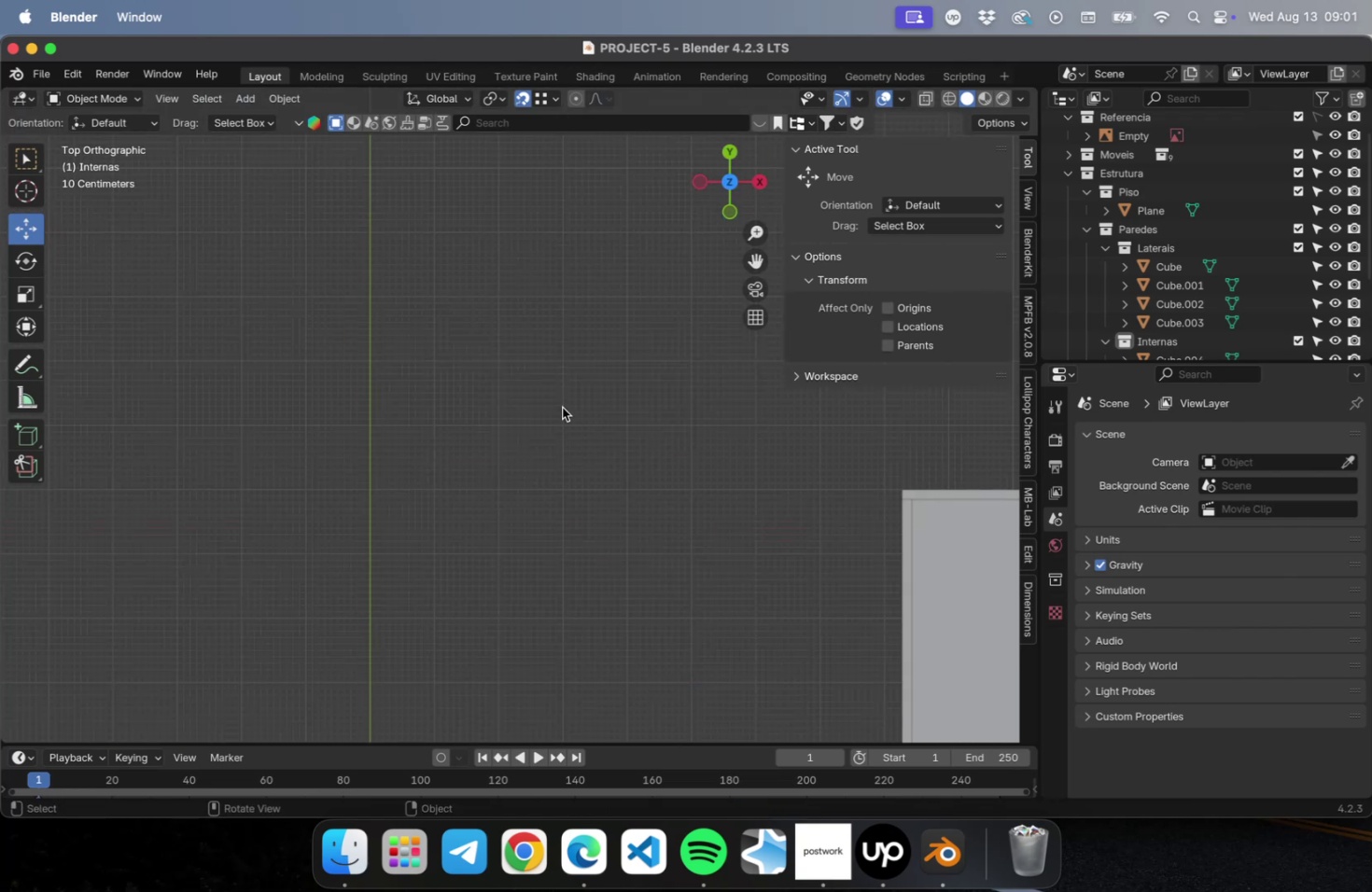 
scroll: coordinate [571, 410], scroll_direction: down, amount: 31.0
 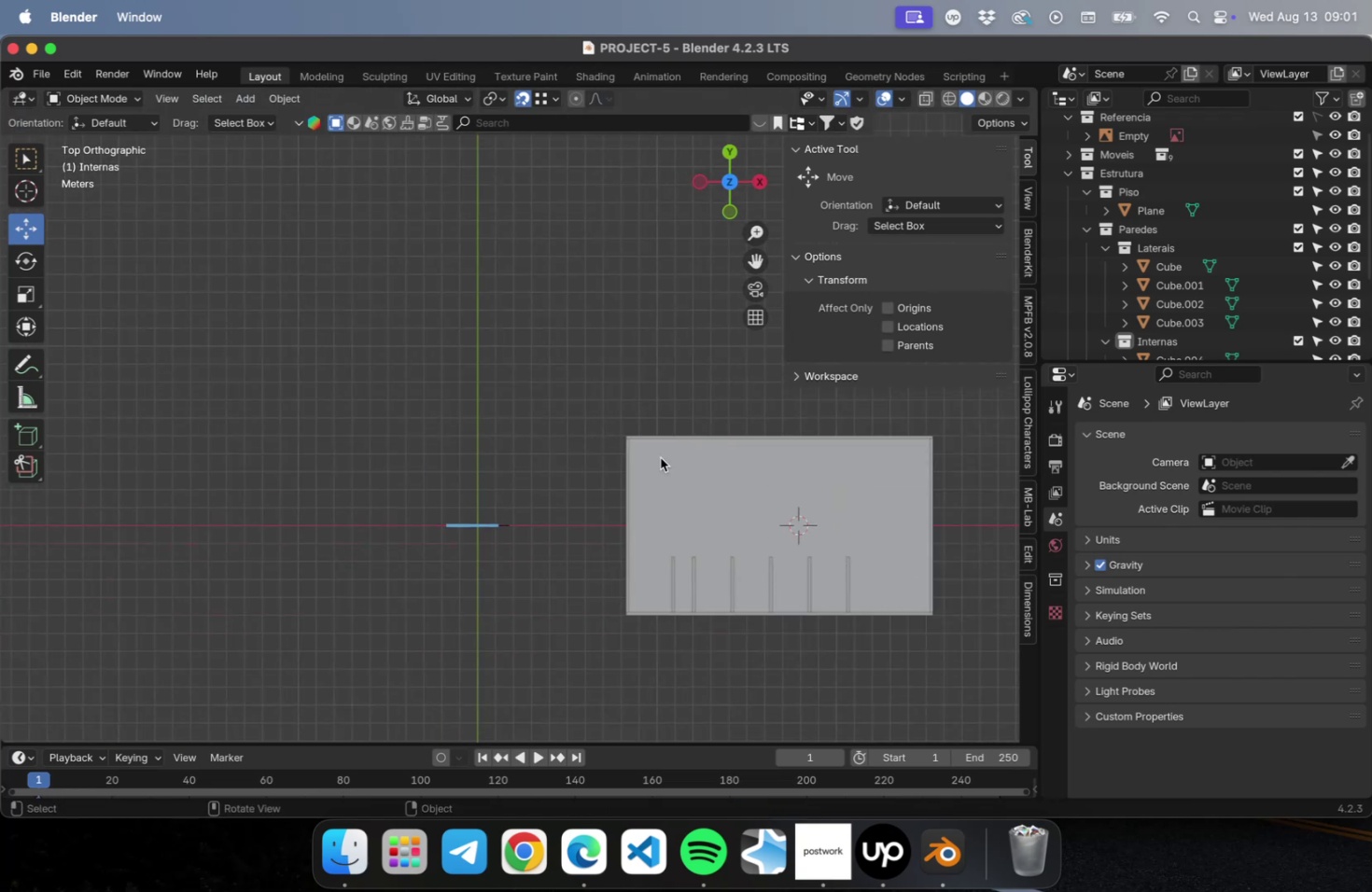 
hold_key(key=ShiftLeft, duration=0.45)
 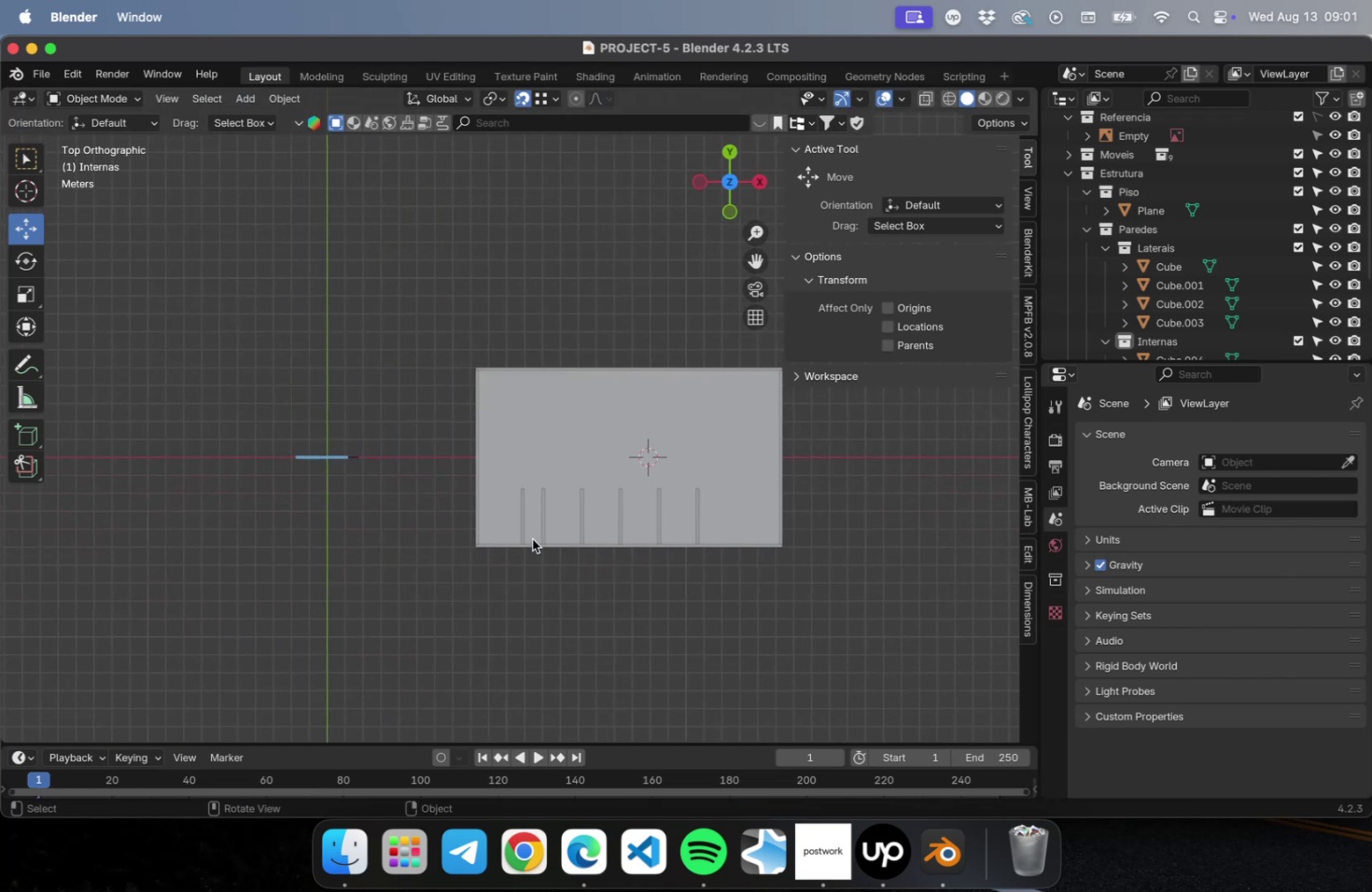 
scroll: coordinate [535, 535], scroll_direction: up, amount: 22.0
 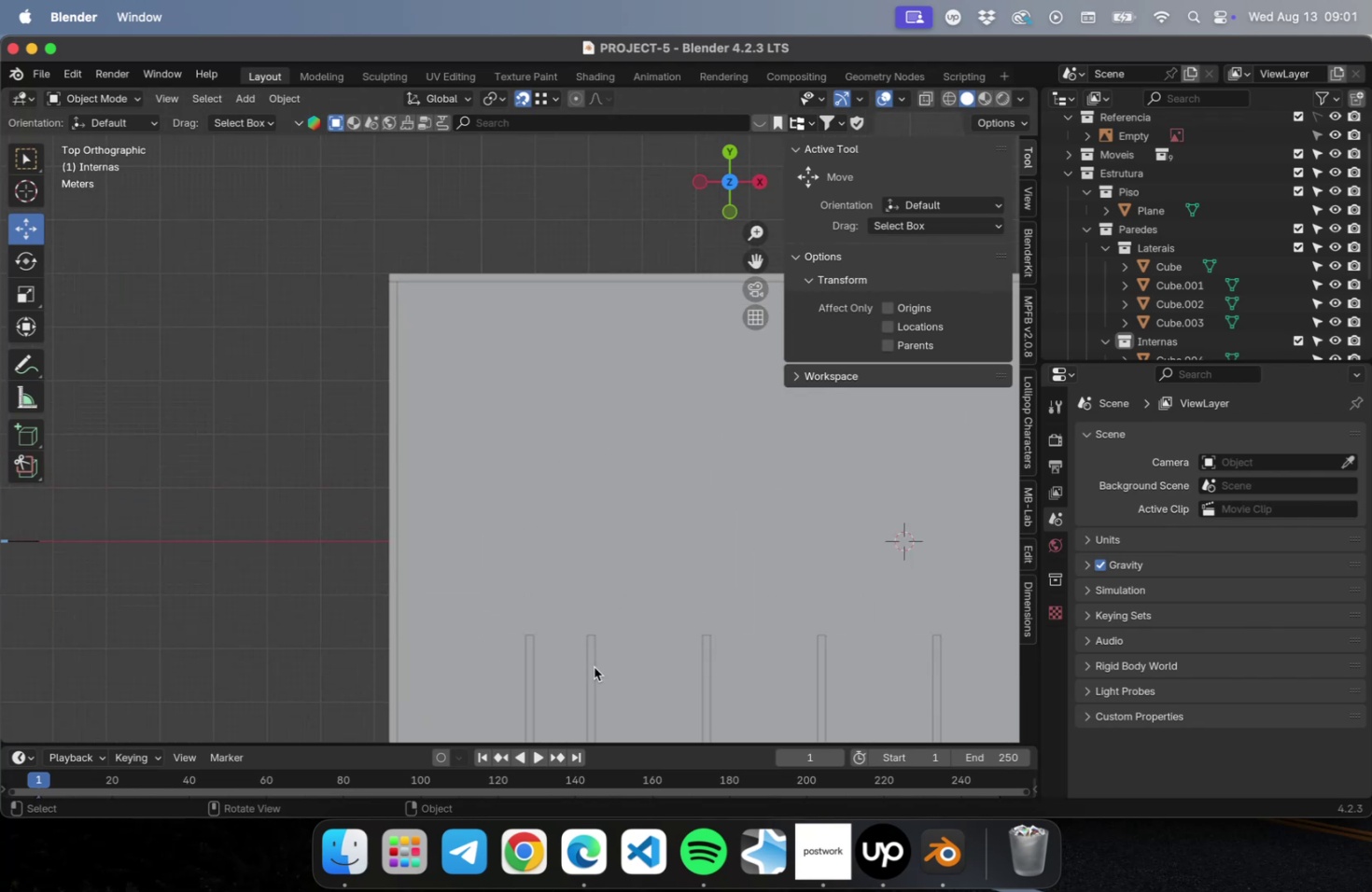 
left_click([592, 666])
 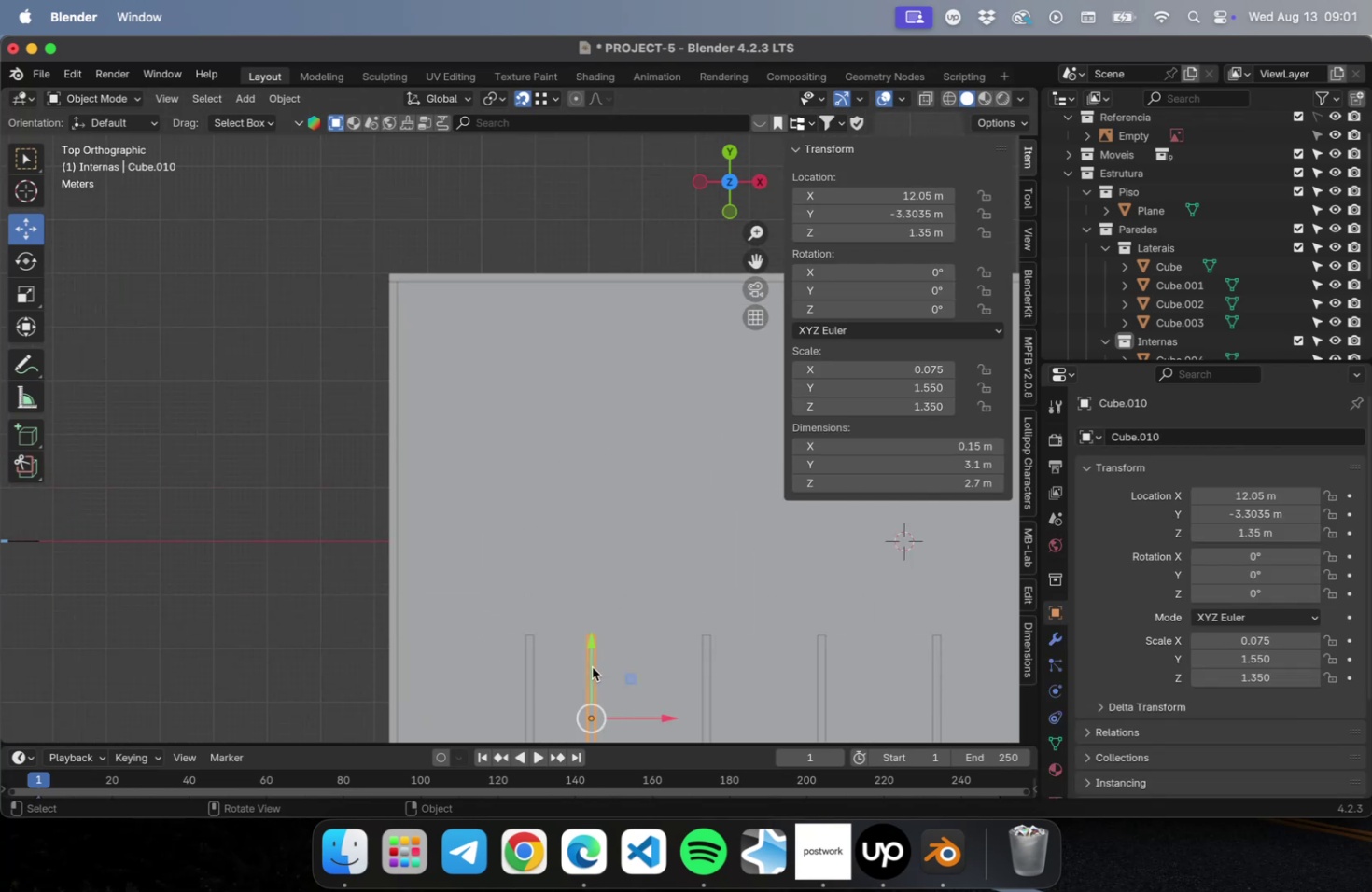 
type(Dy)
 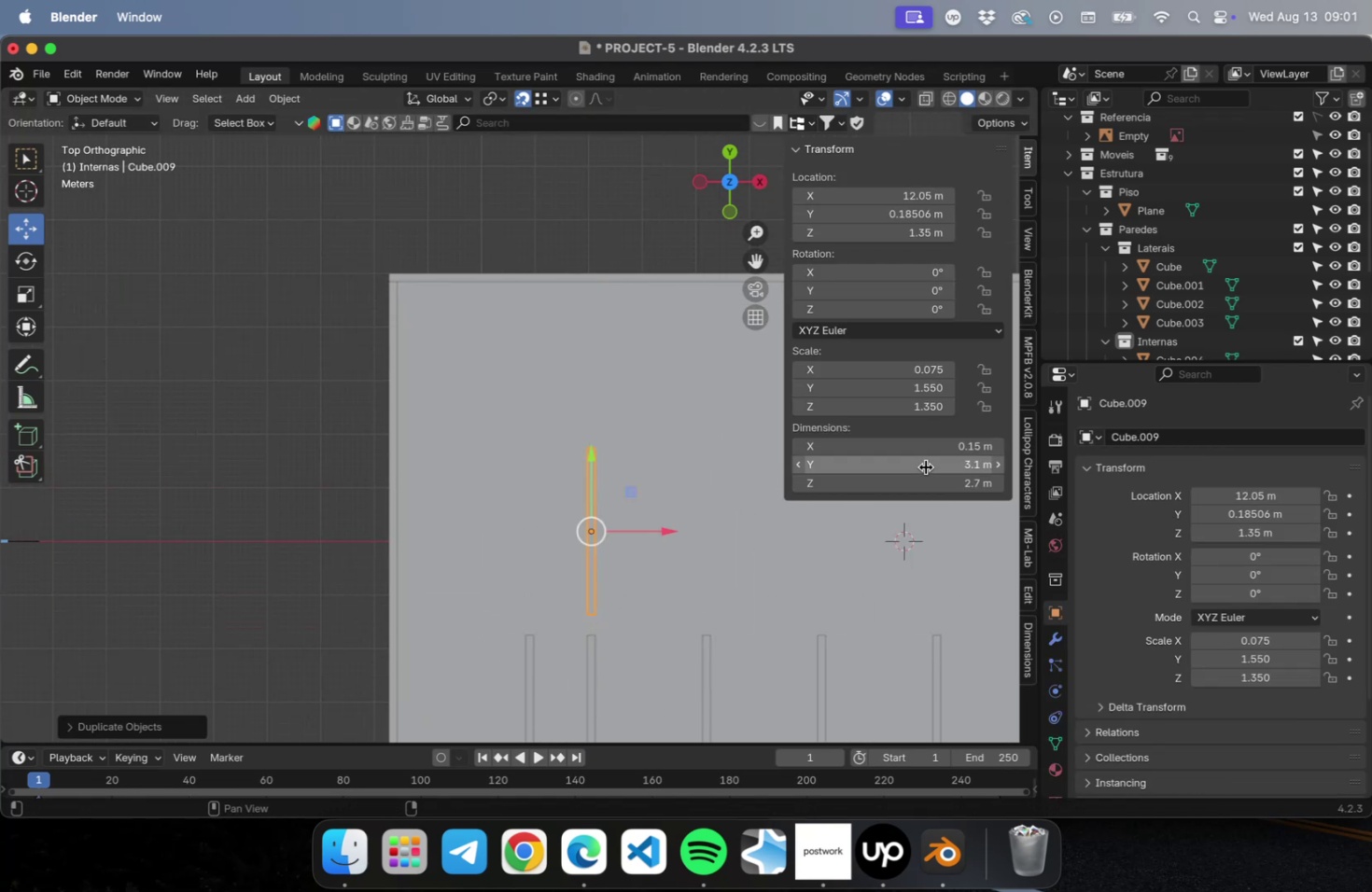 
left_click([925, 467])
 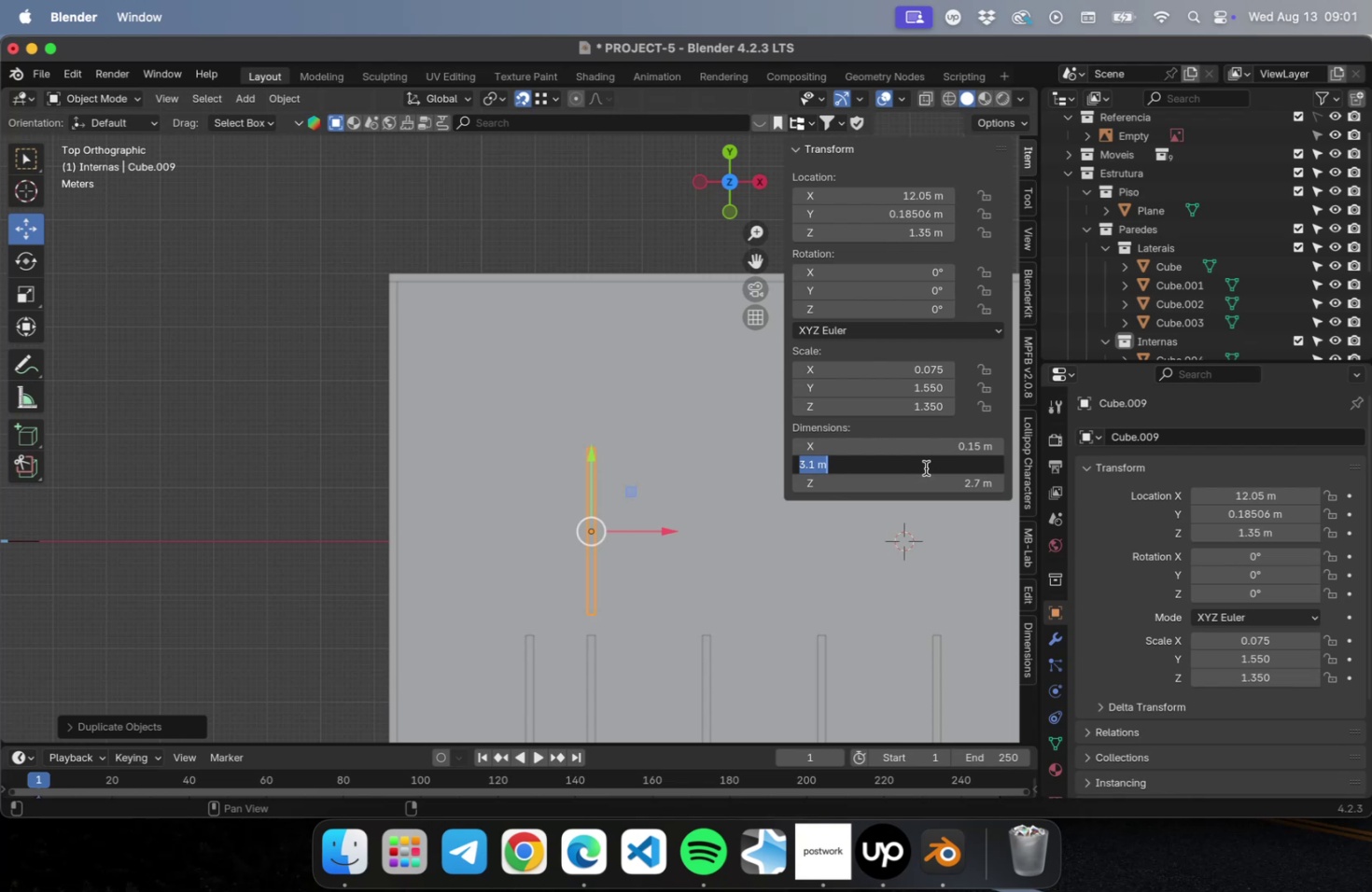 
key(1)
 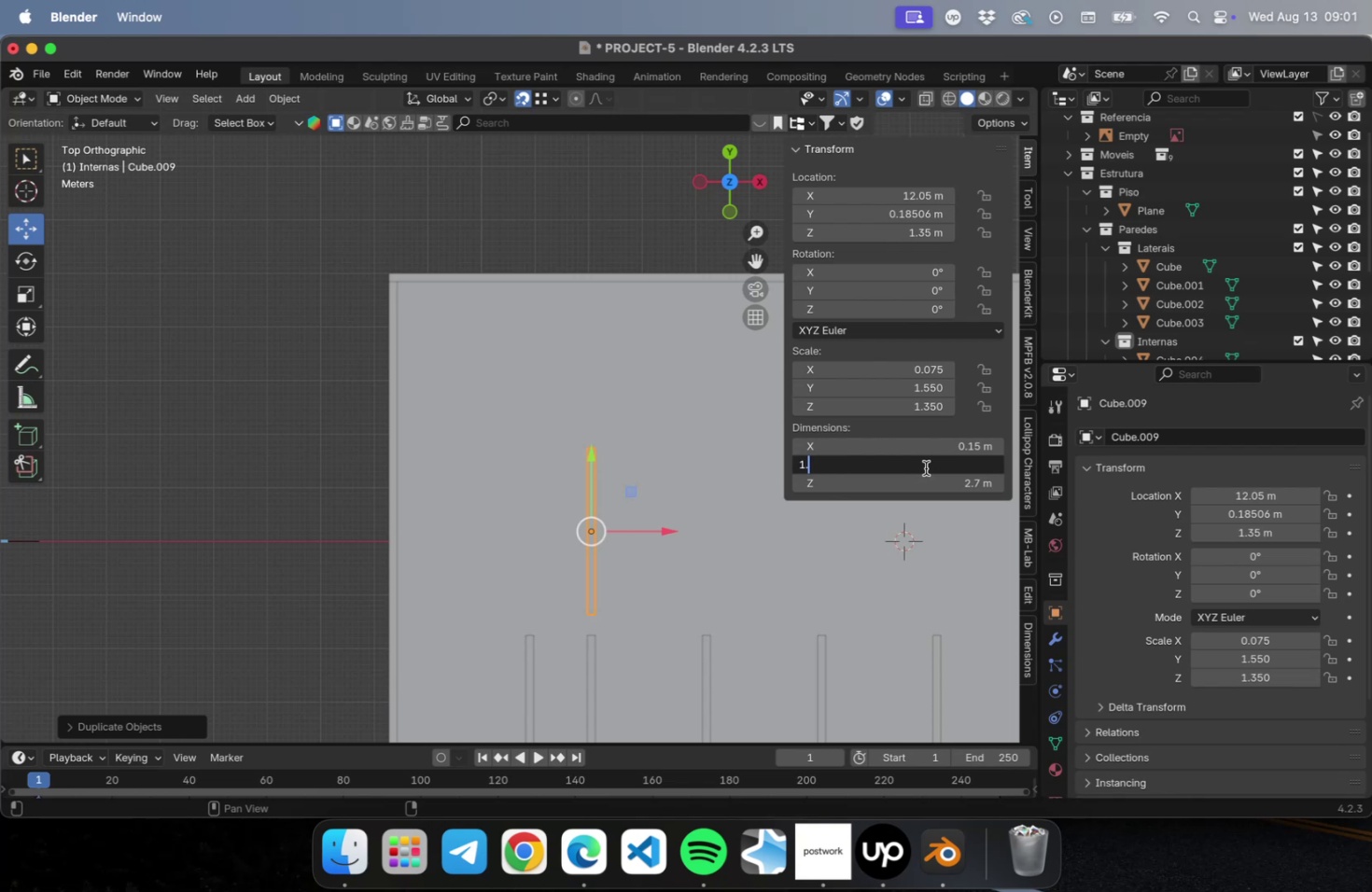 
key(Period)
 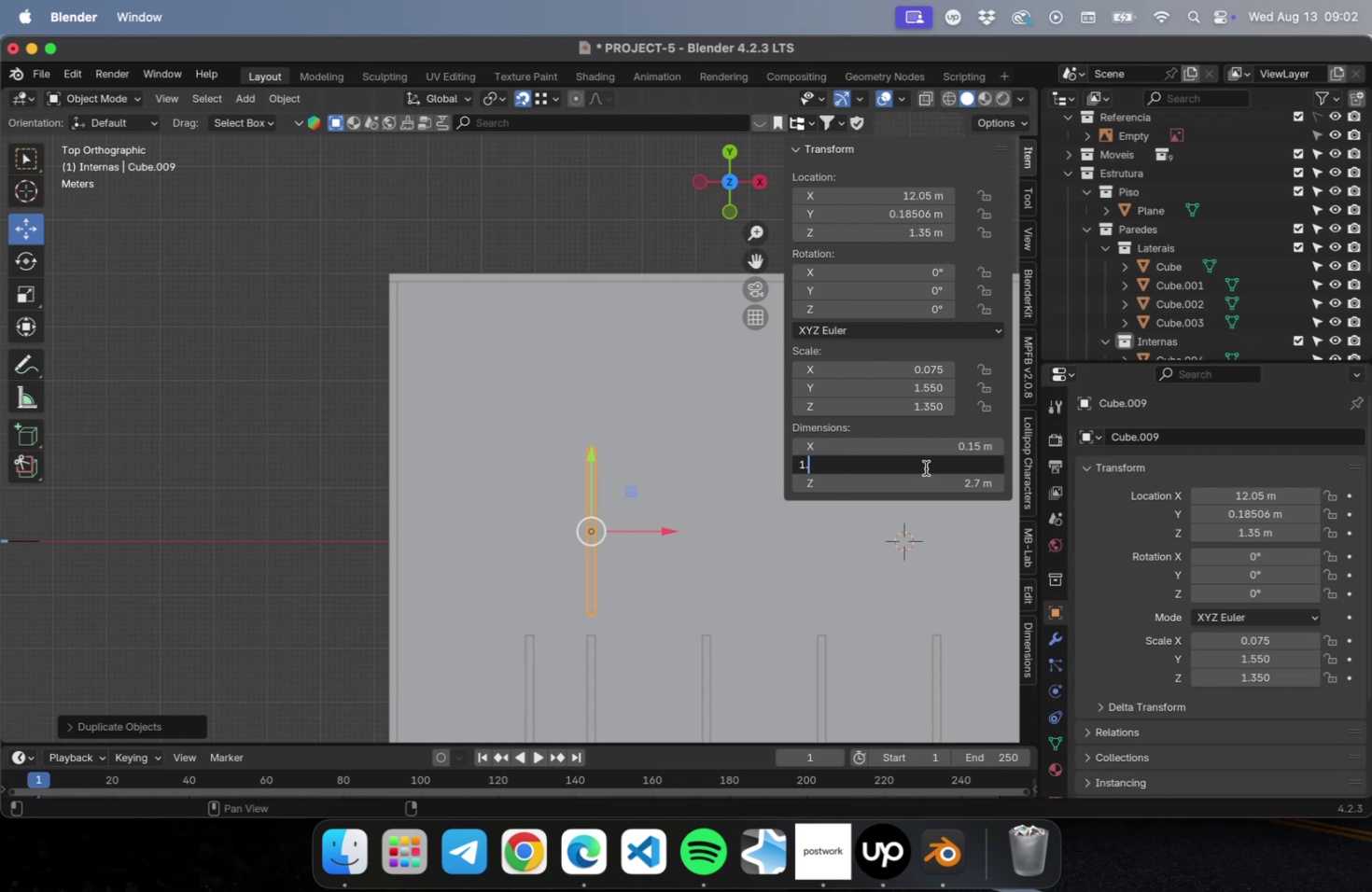 
key(5)
 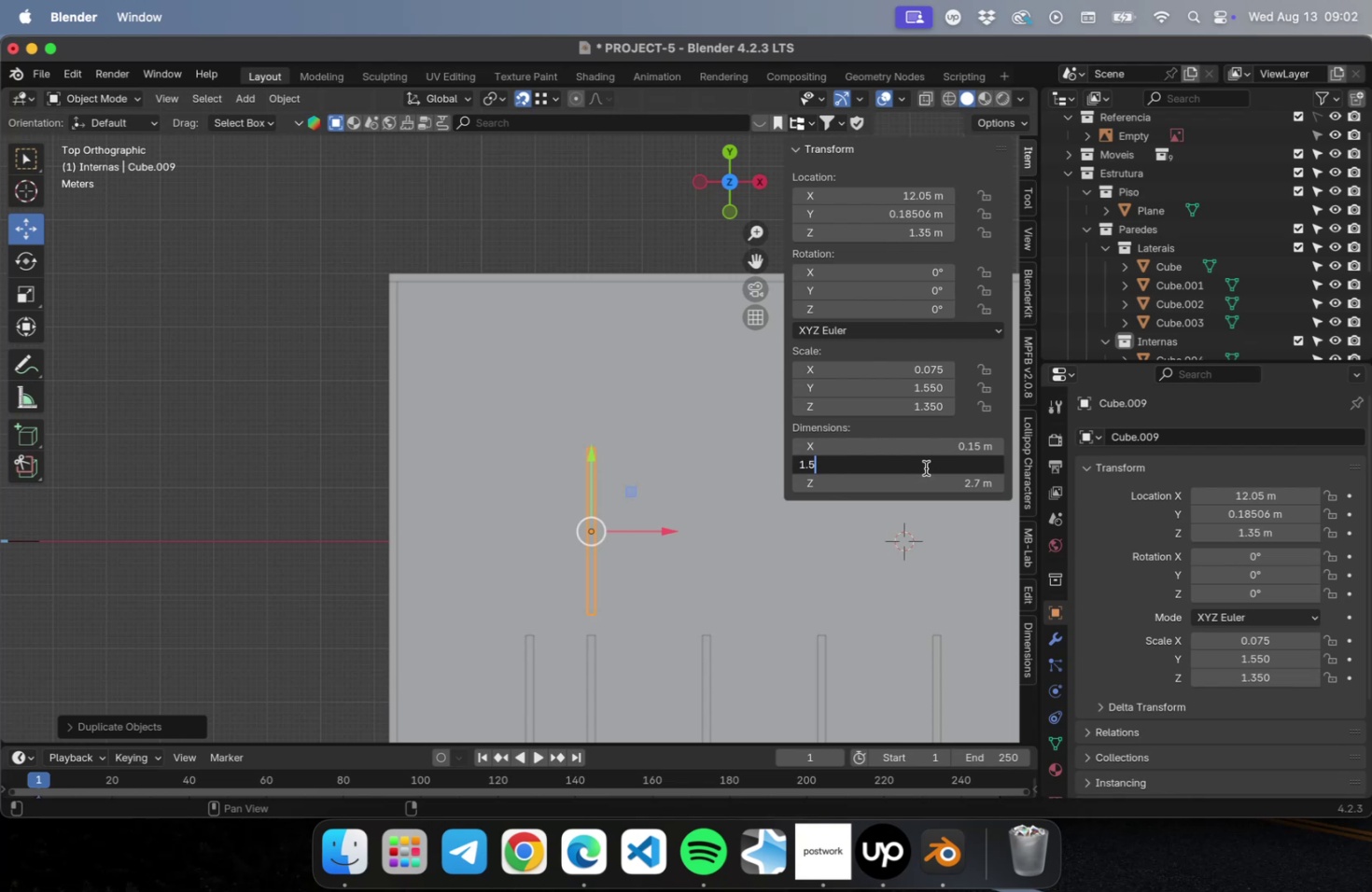 
key(Enter)
 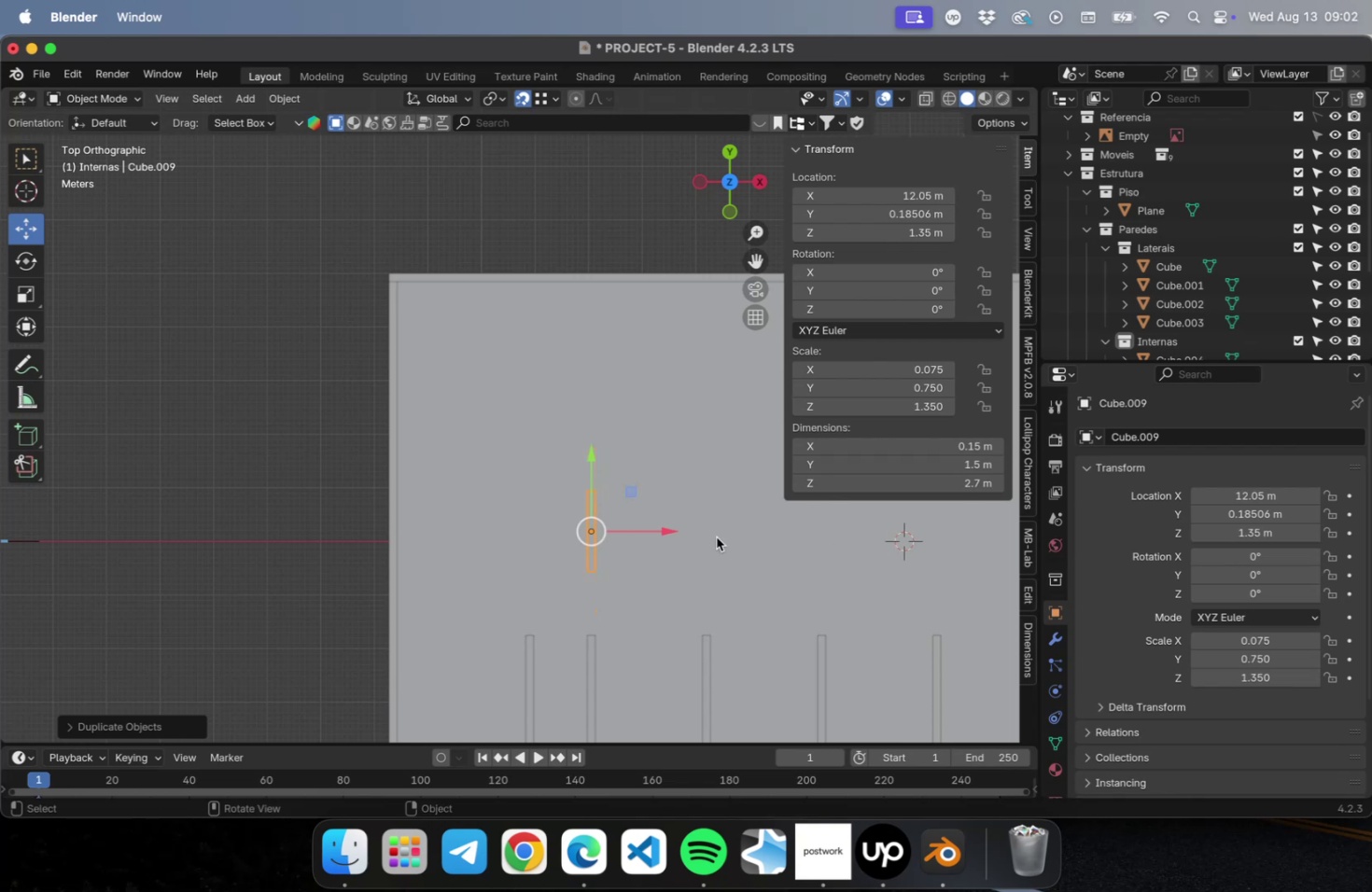 
left_click_drag(start_coordinate=[654, 527], to_coordinate=[677, 522])
 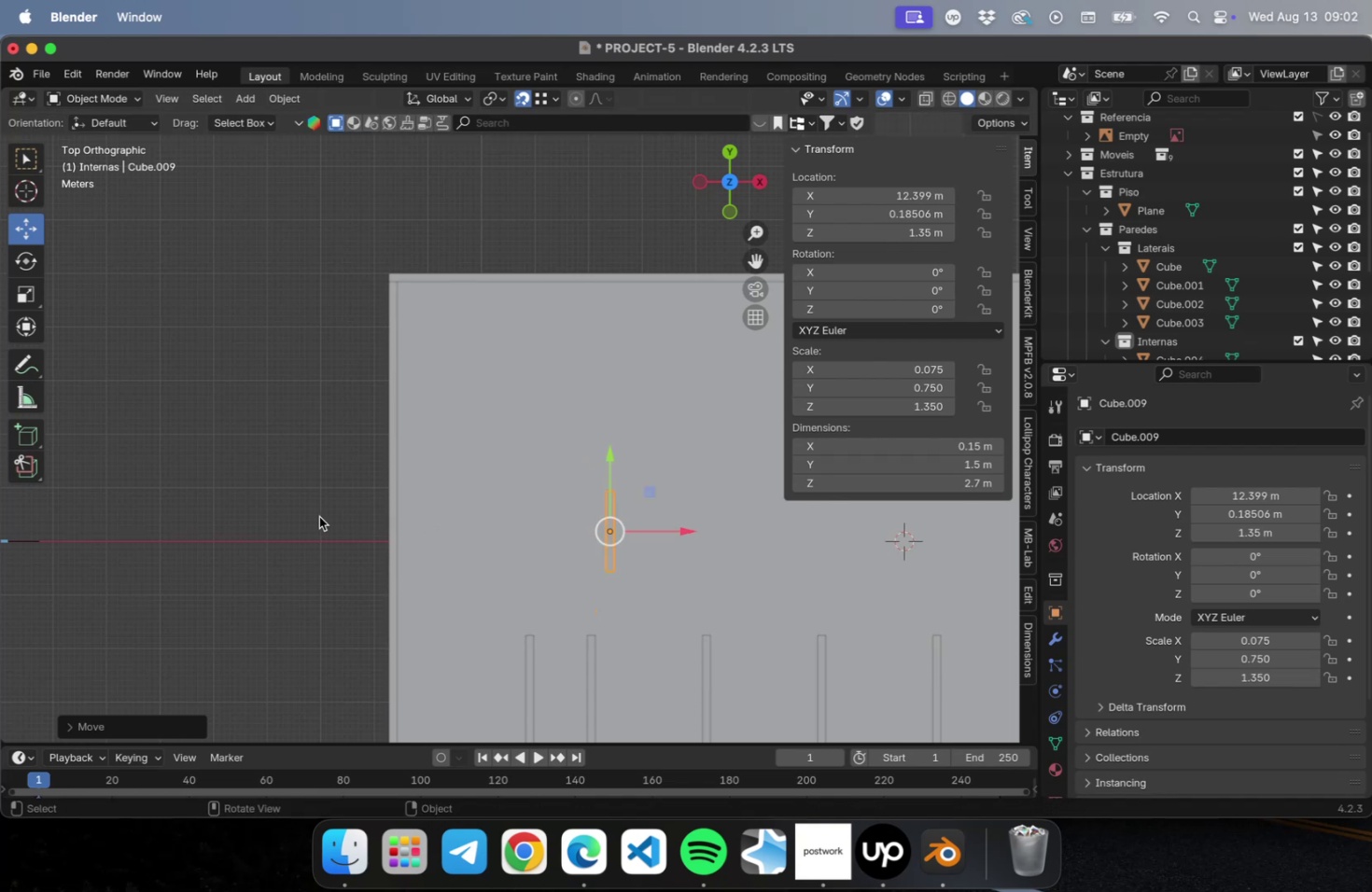 
key(Meta+S)
 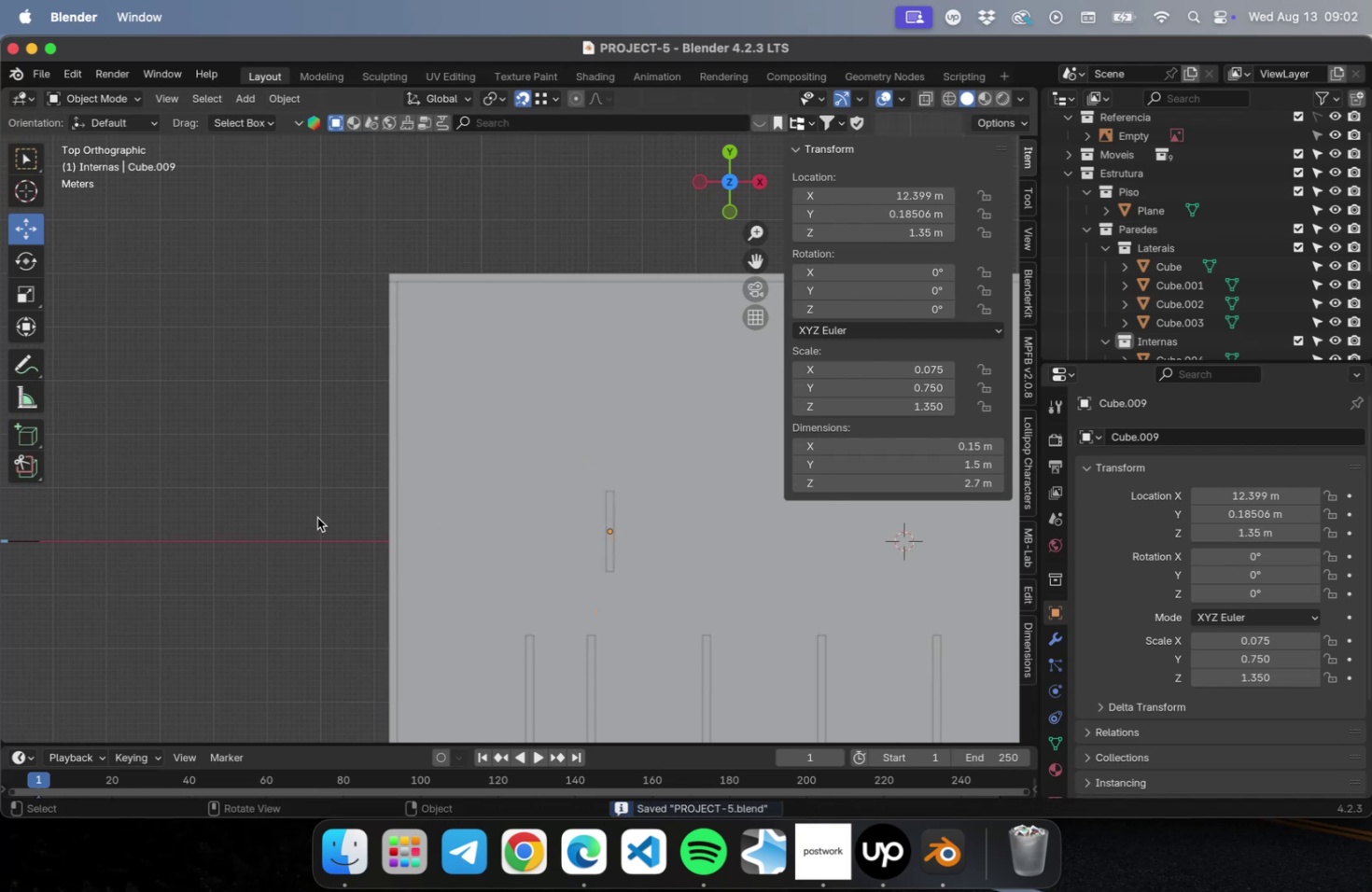 
scroll: coordinate [317, 517], scroll_direction: down, amount: 14.0
 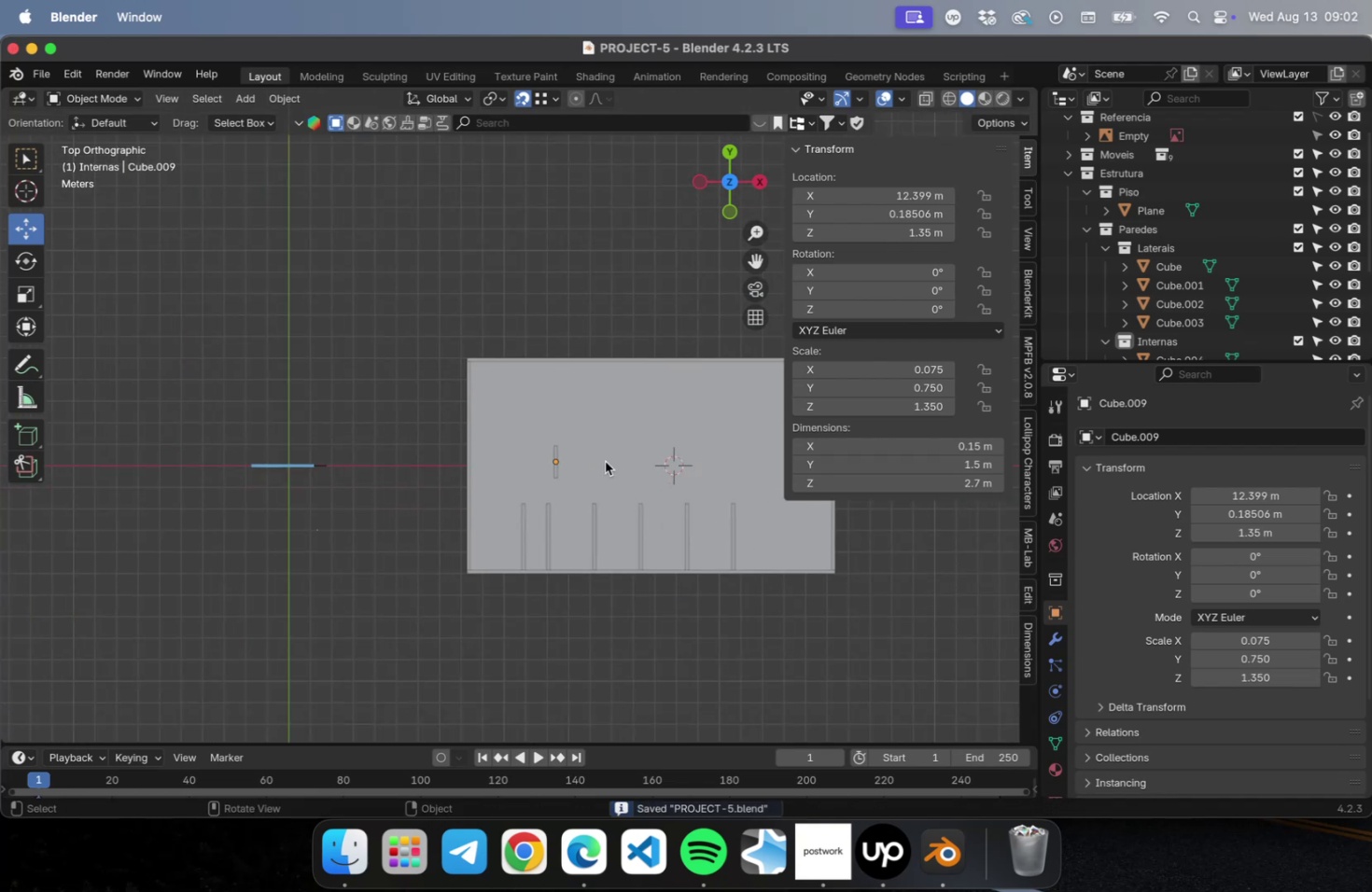 
left_click([605, 461])
 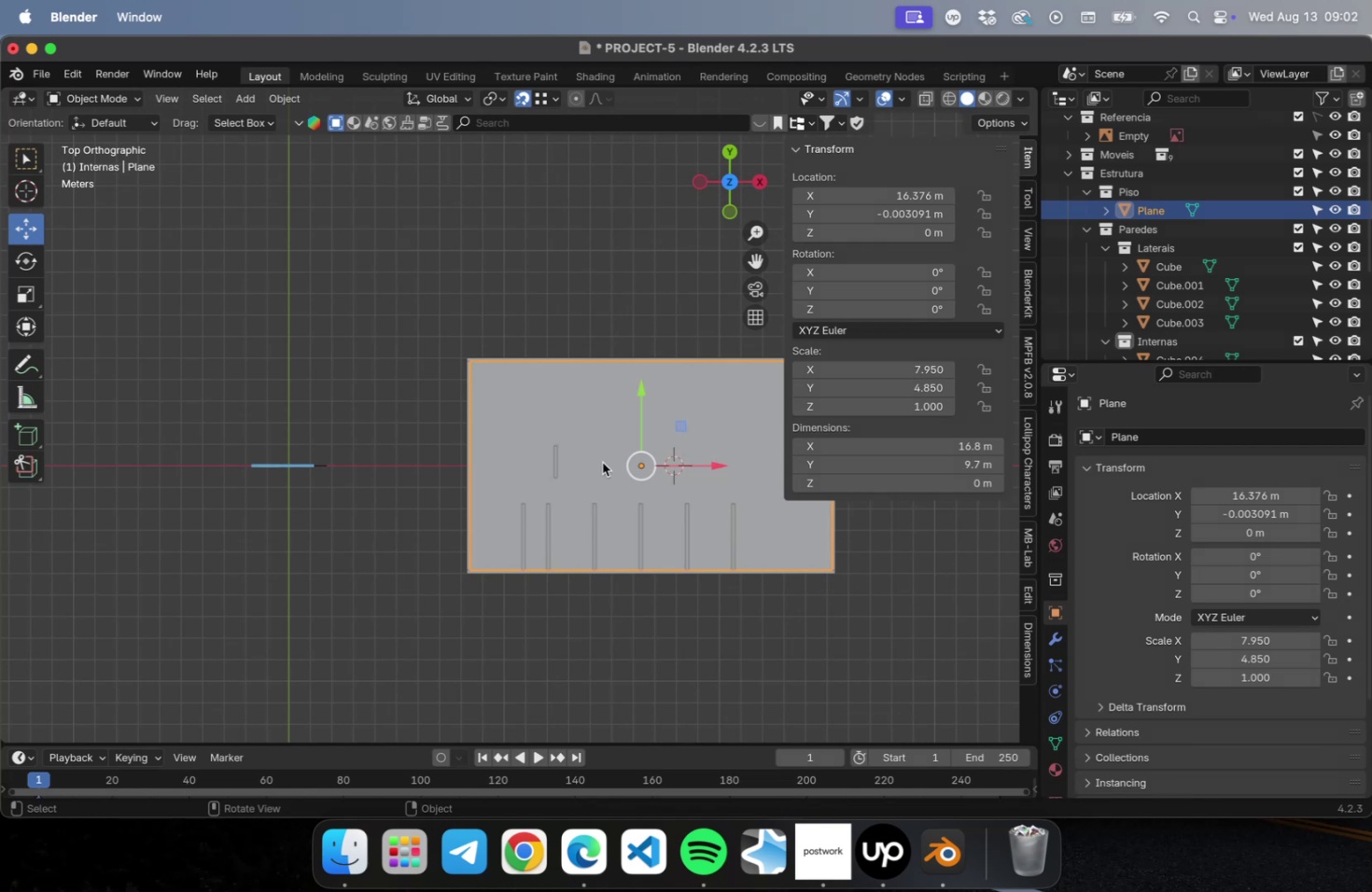 
wait(5.21)
 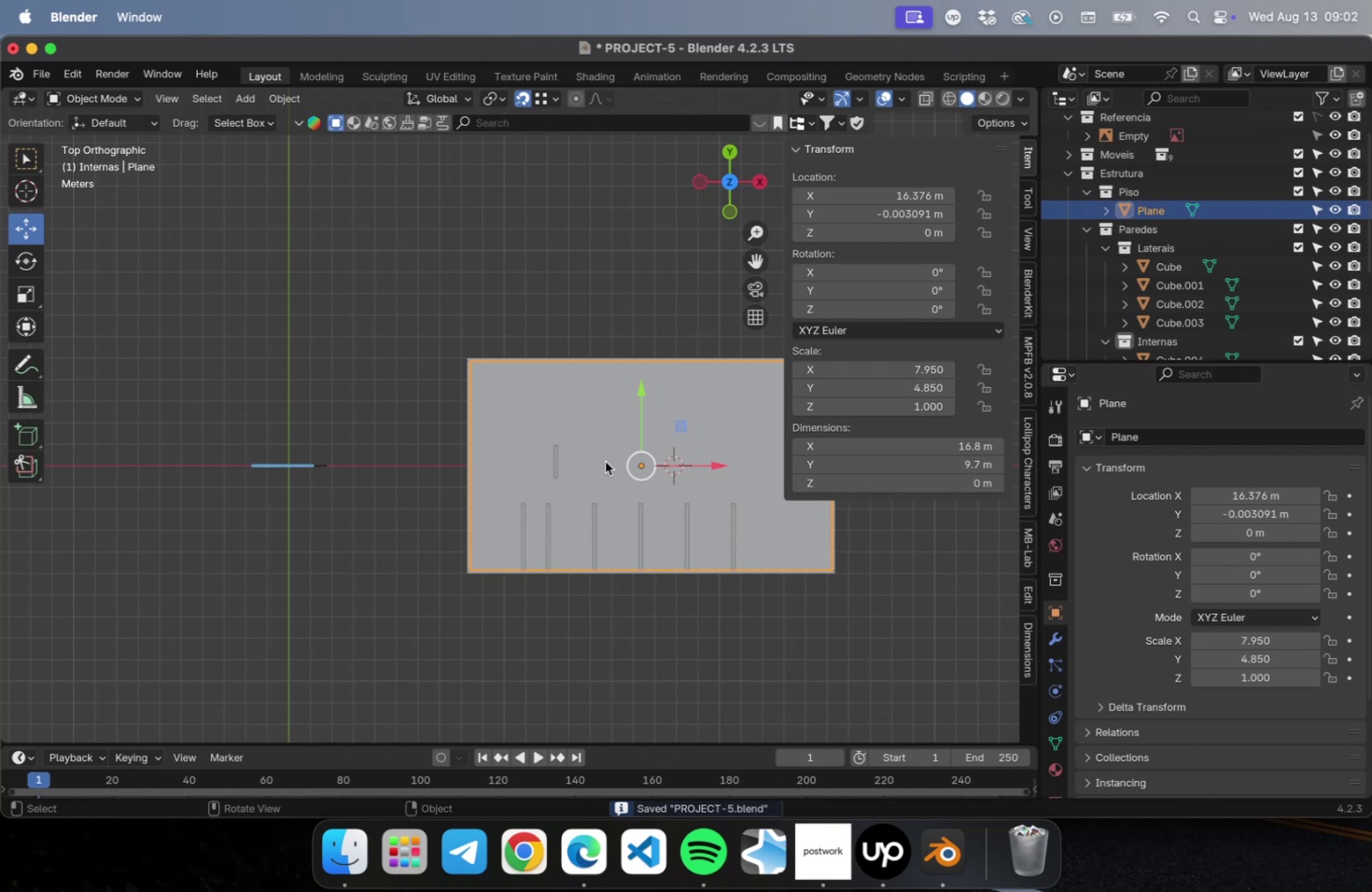 
scroll: coordinate [596, 460], scroll_direction: up, amount: 5.0
 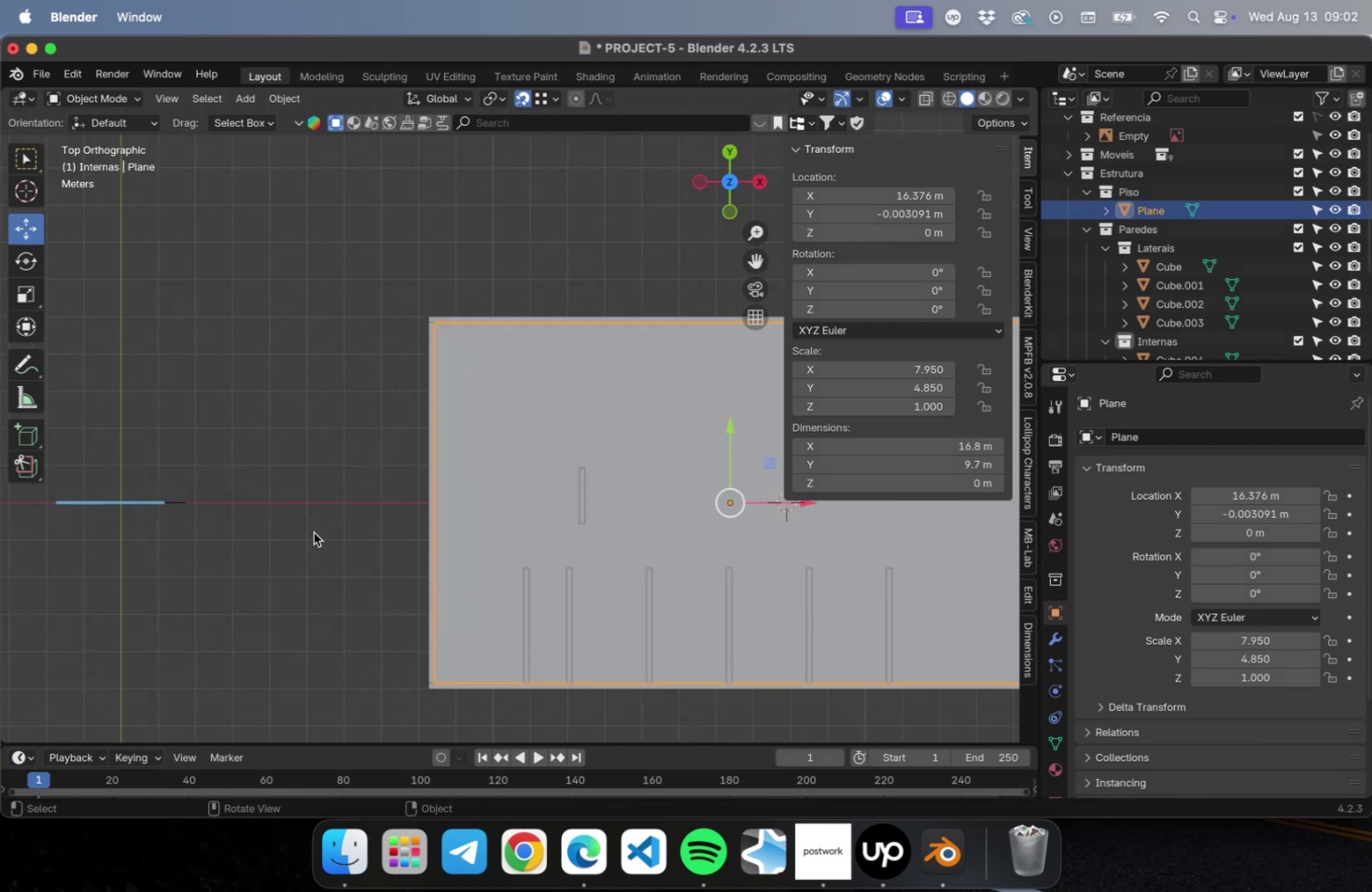 
hold_key(key=ShiftLeft, duration=1.23)
 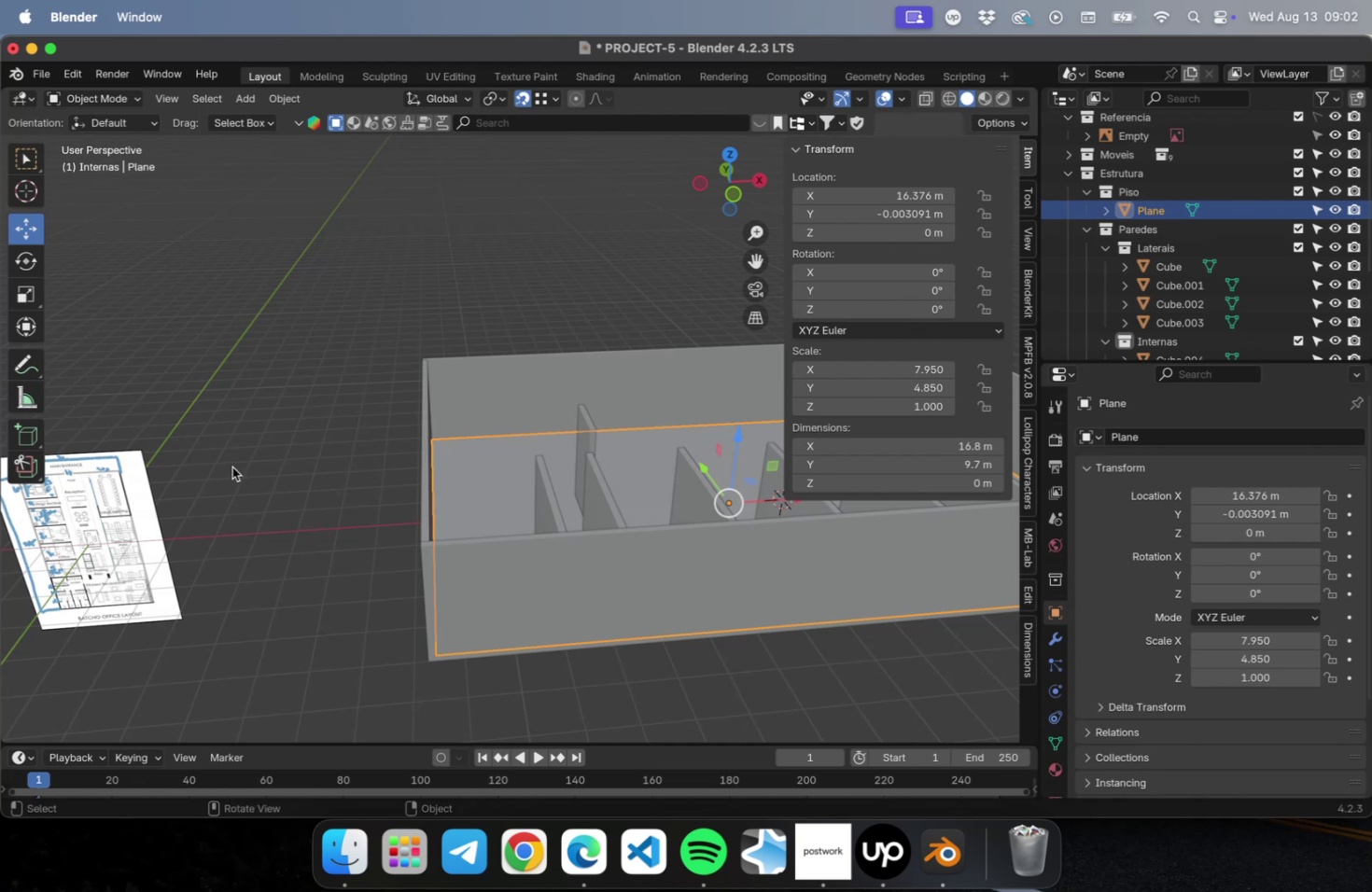 
hold_key(key=ShiftLeft, duration=0.52)
scroll: coordinate [486, 453], scroll_direction: up, amount: 24.0
 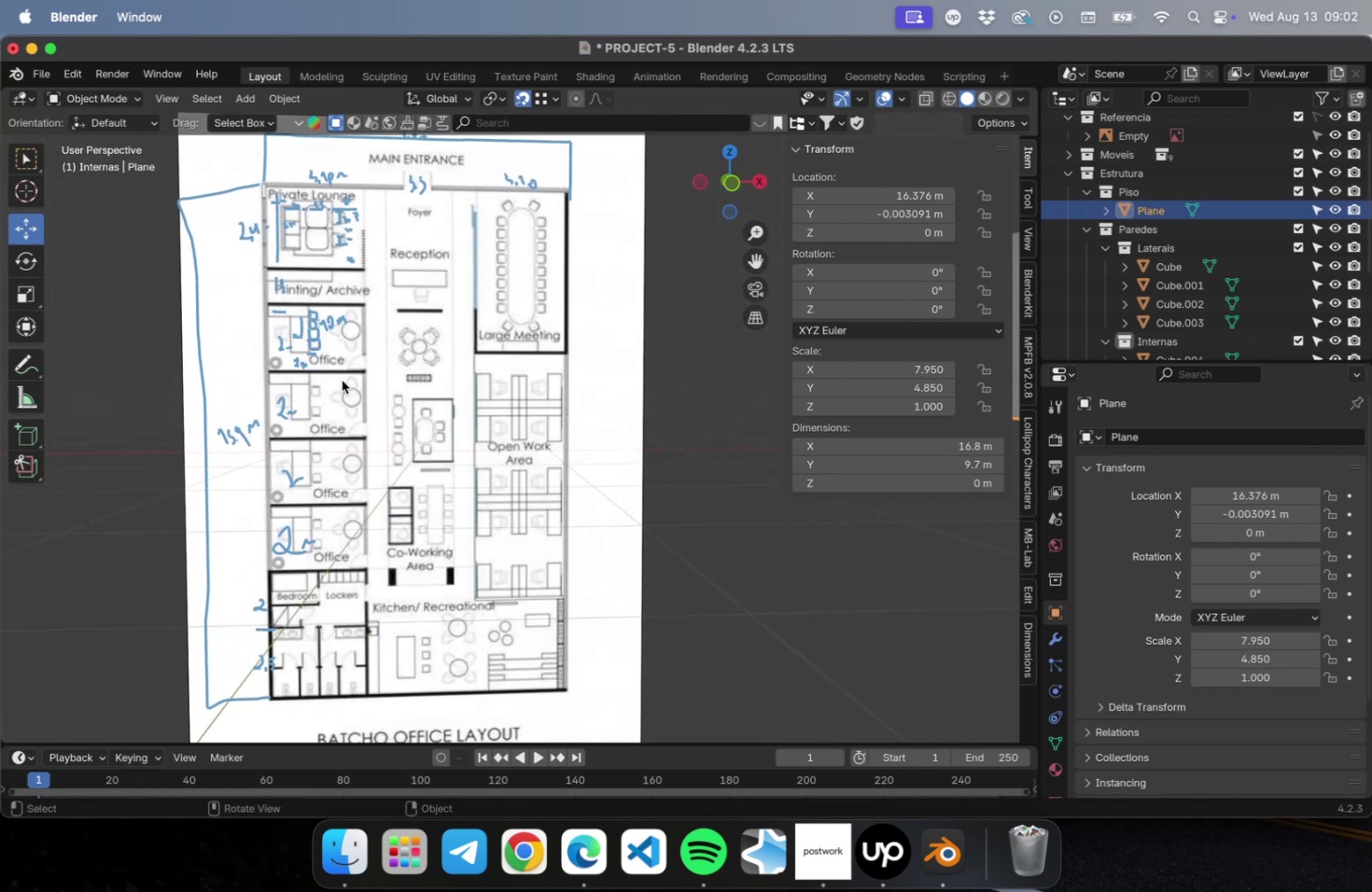 
key(Meta+CommandLeft)
 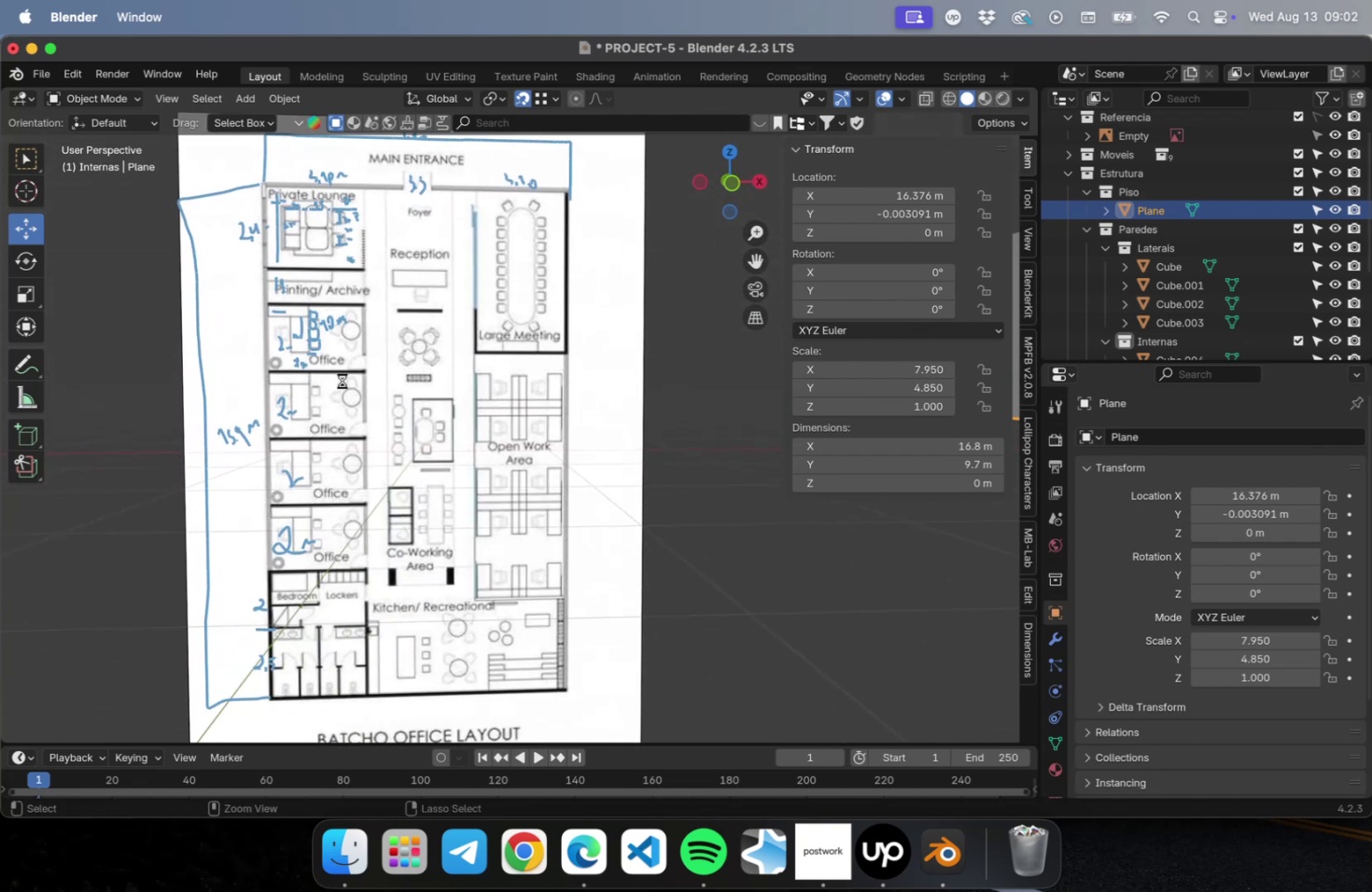 
key(Meta+S)
 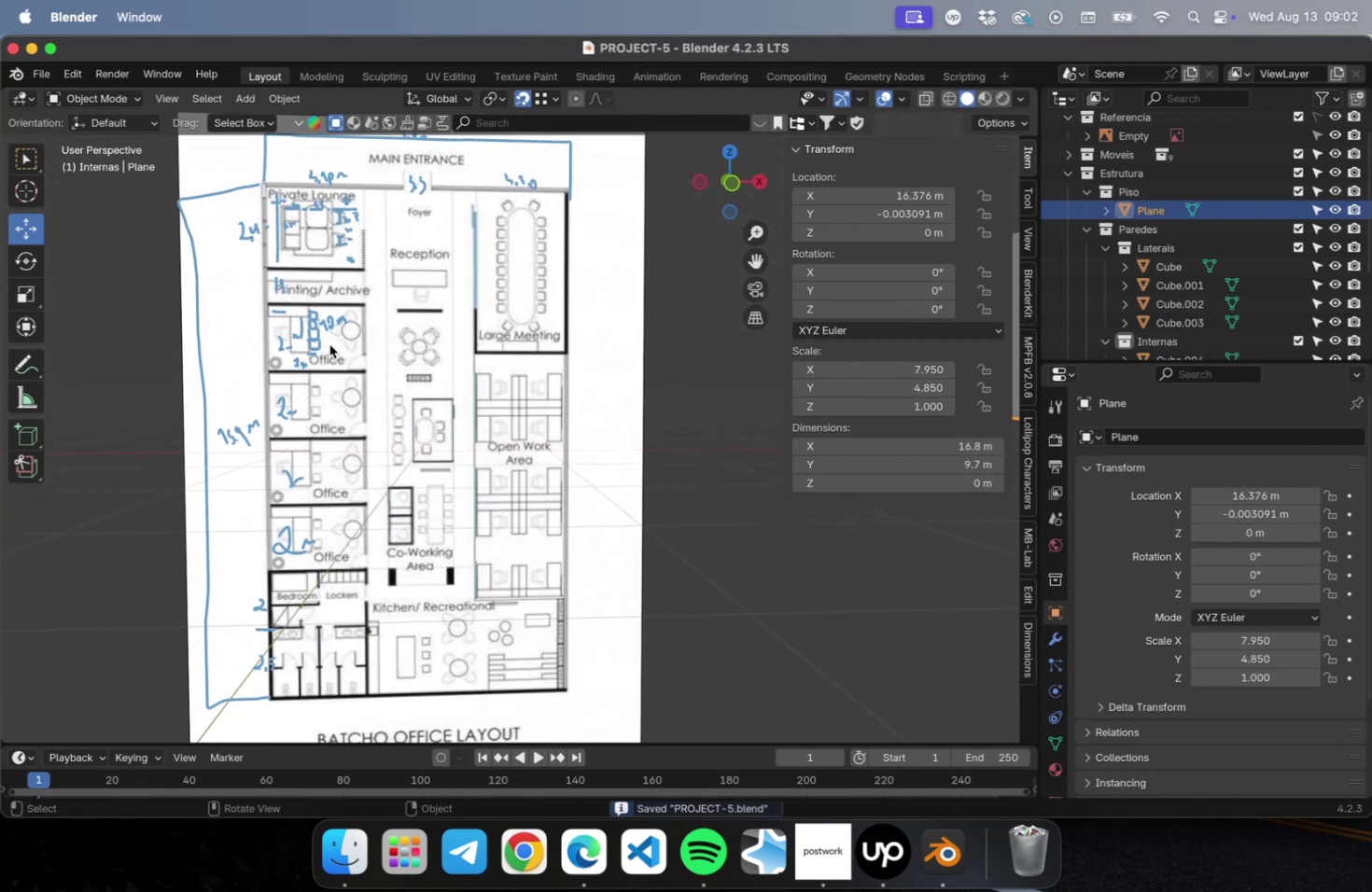 
wait(8.9)
 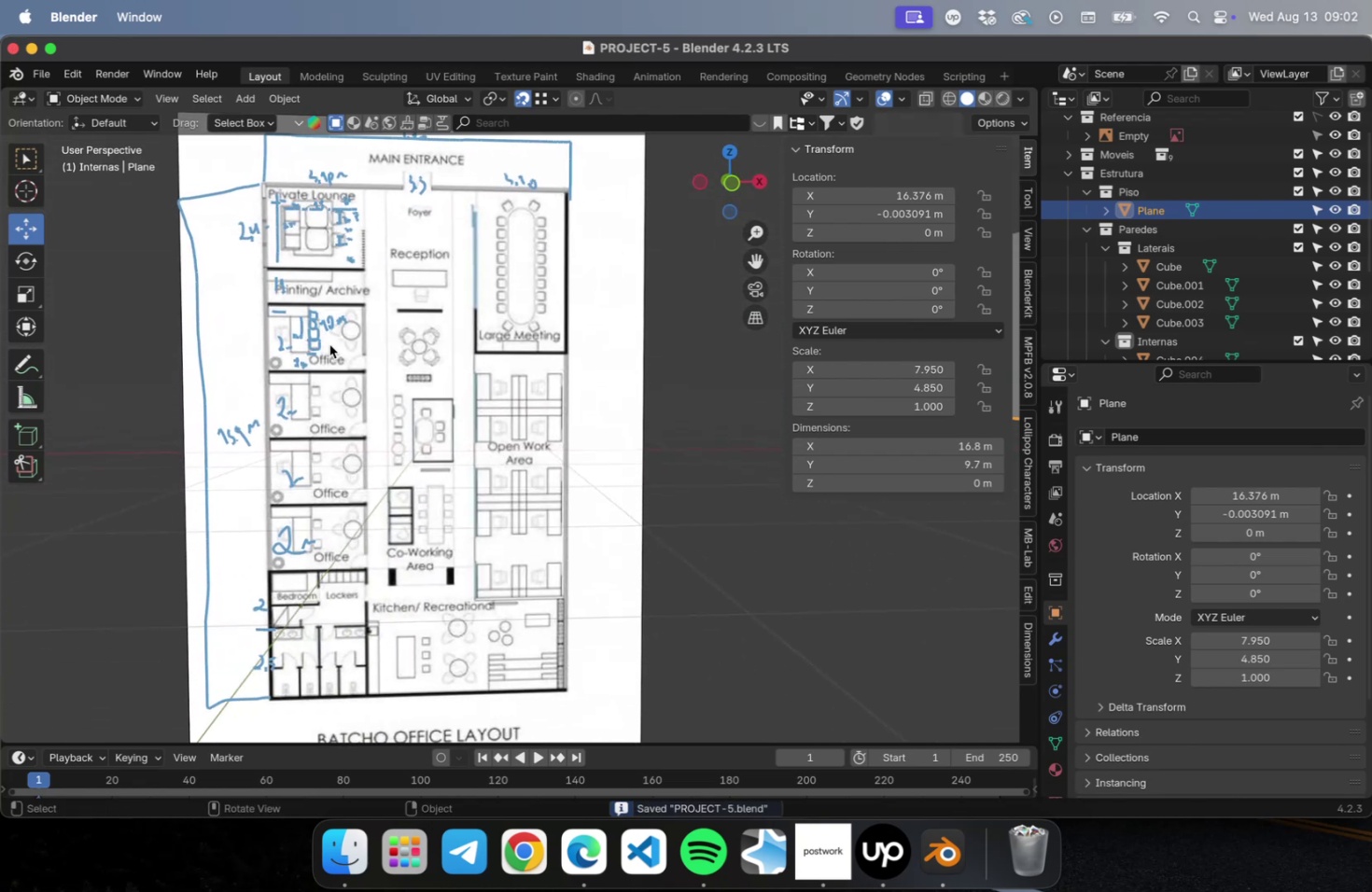 
scroll: coordinate [456, 351], scroll_direction: up, amount: 8.0
 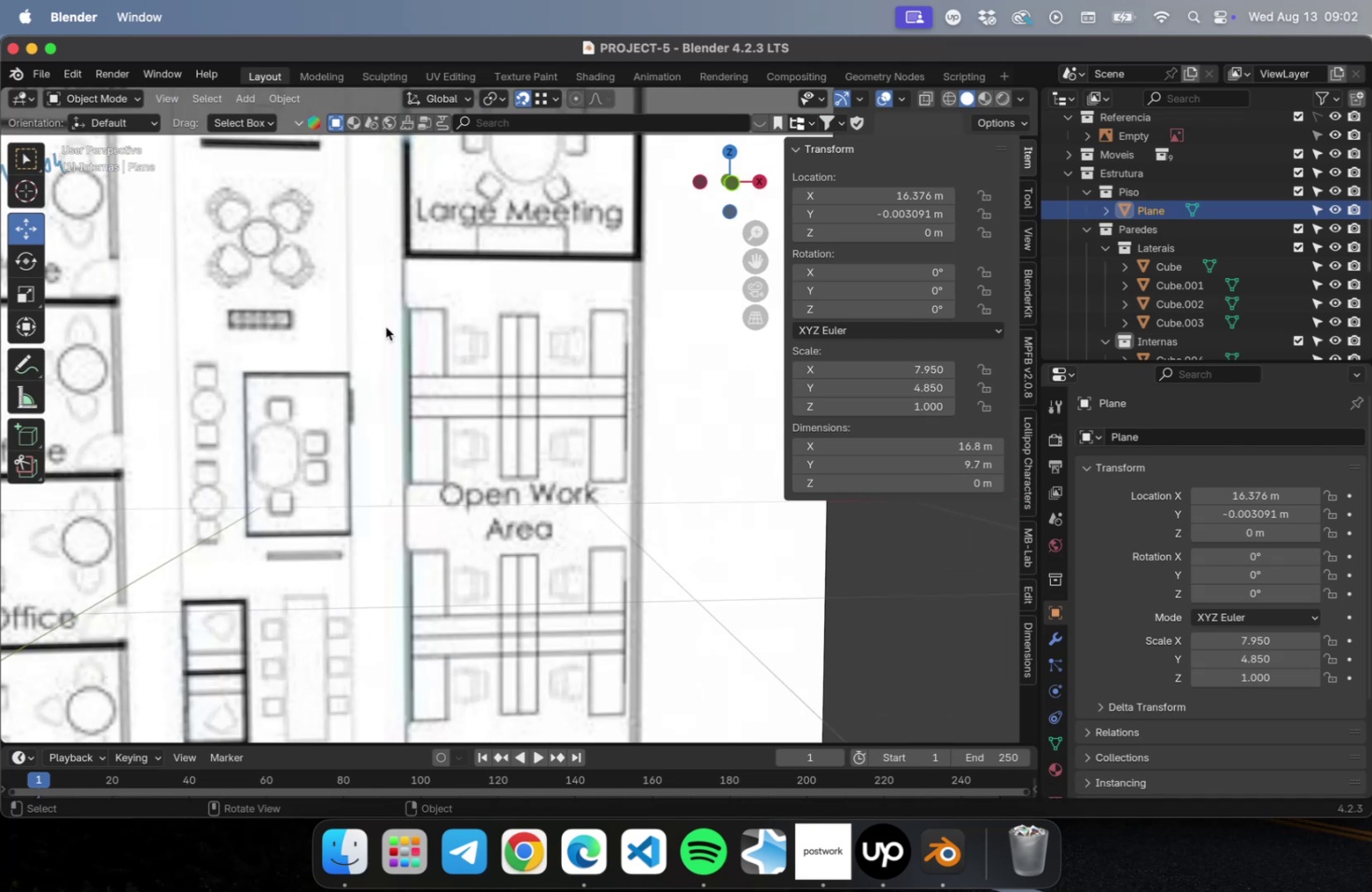 
scroll: coordinate [315, 368], scroll_direction: down, amount: 8.0
 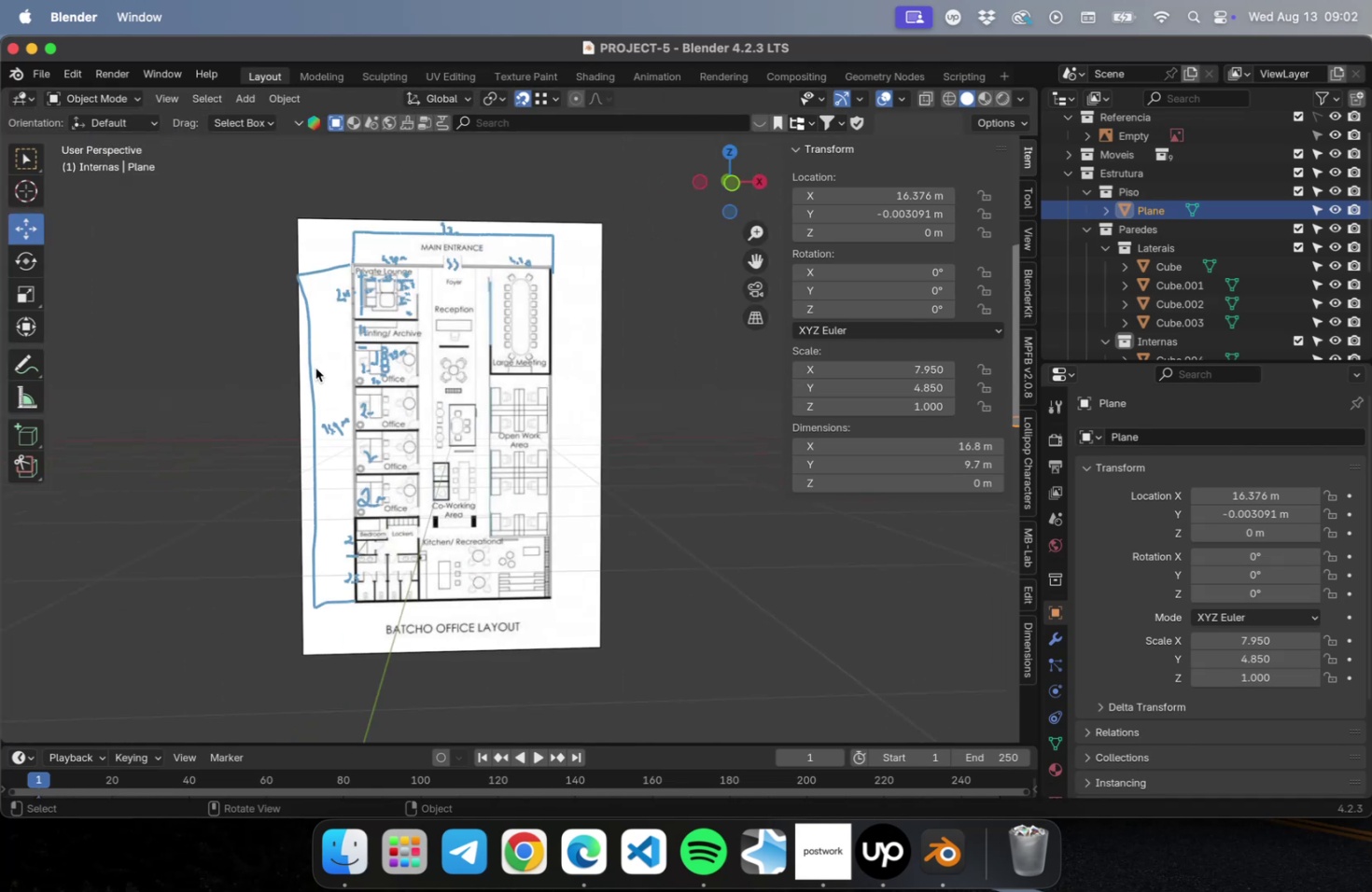 
key(NumLock)
 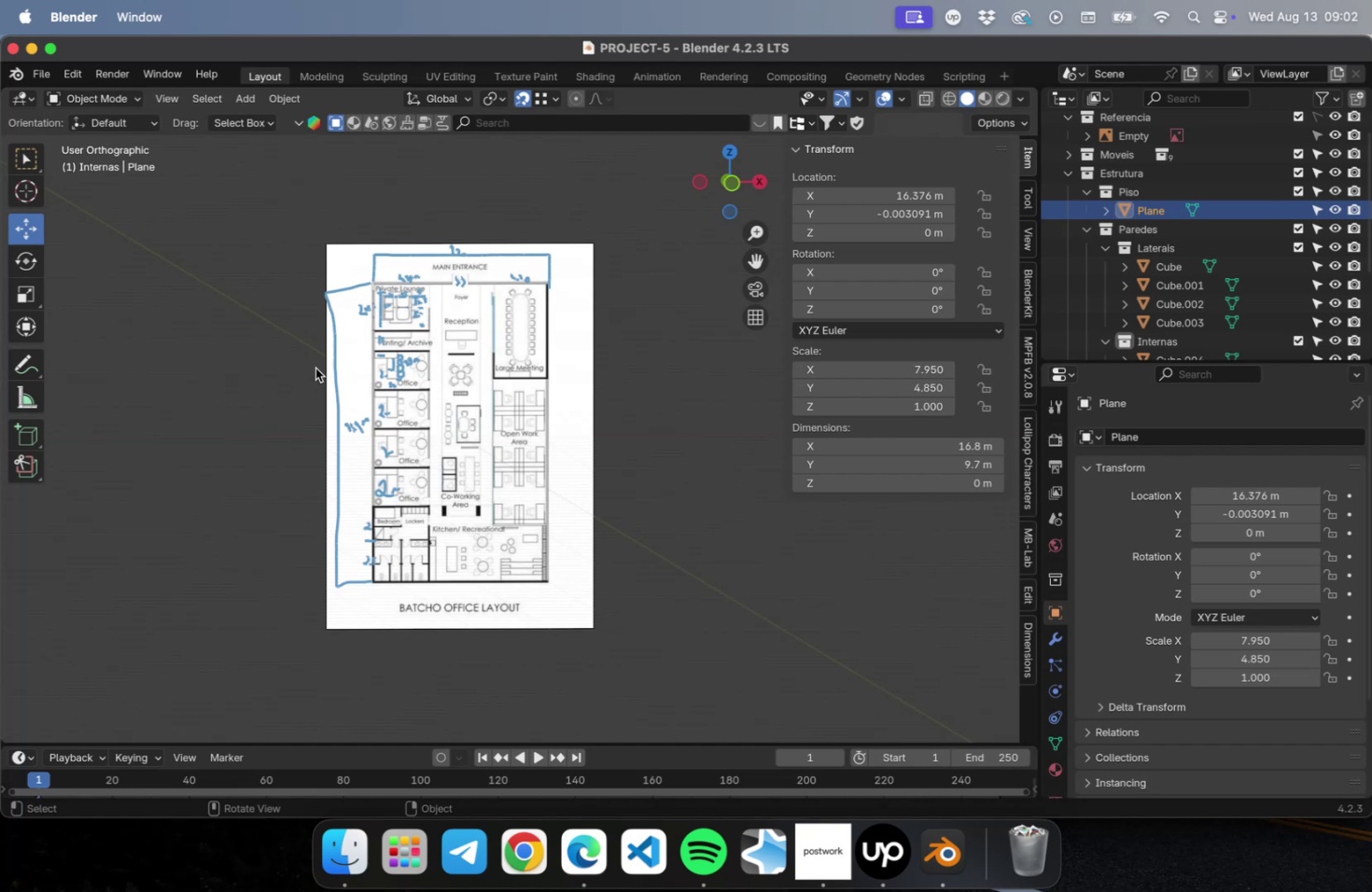 
key(Numpad7)
 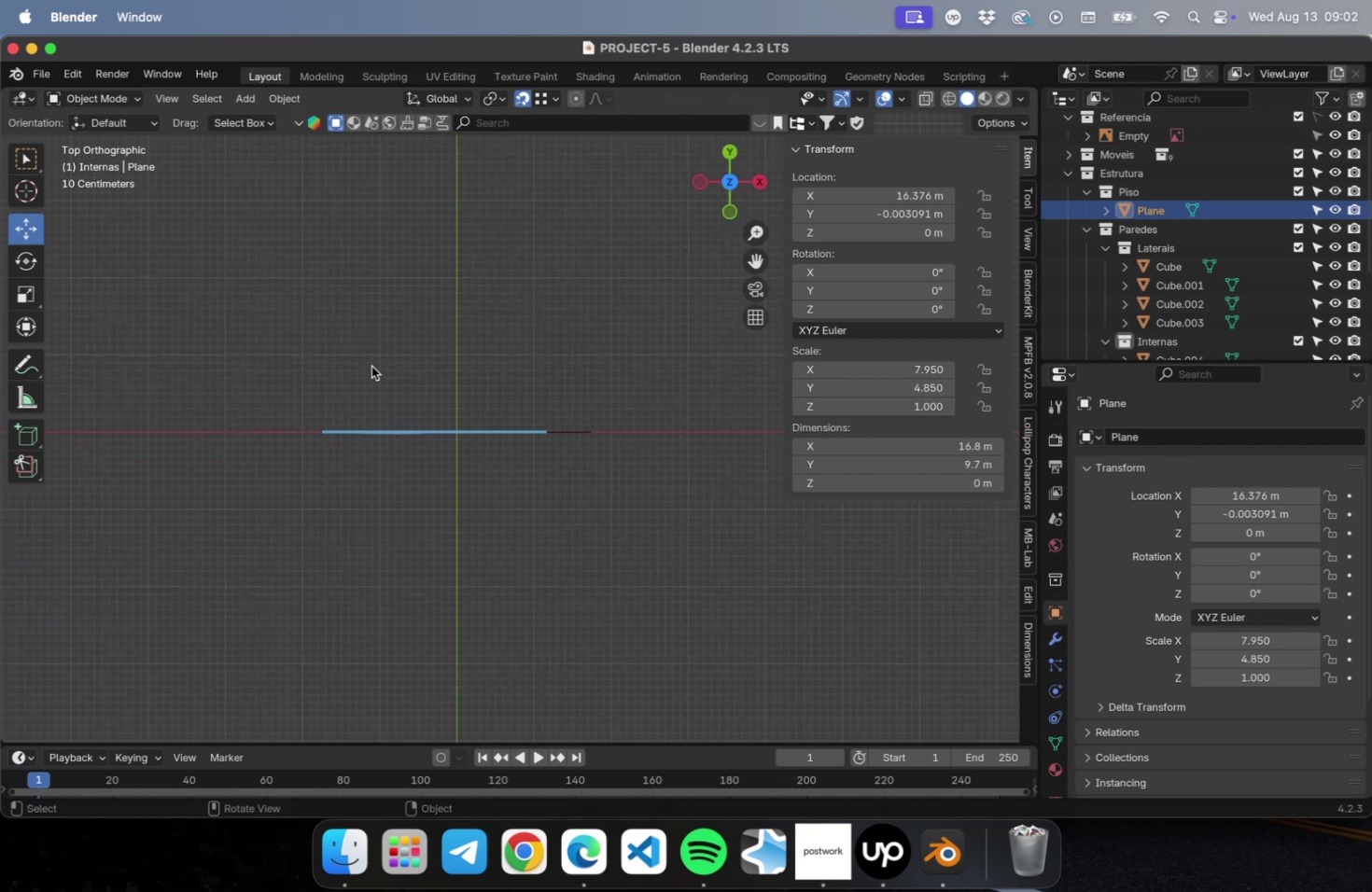 
scroll: coordinate [474, 418], scroll_direction: down, amount: 29.0
 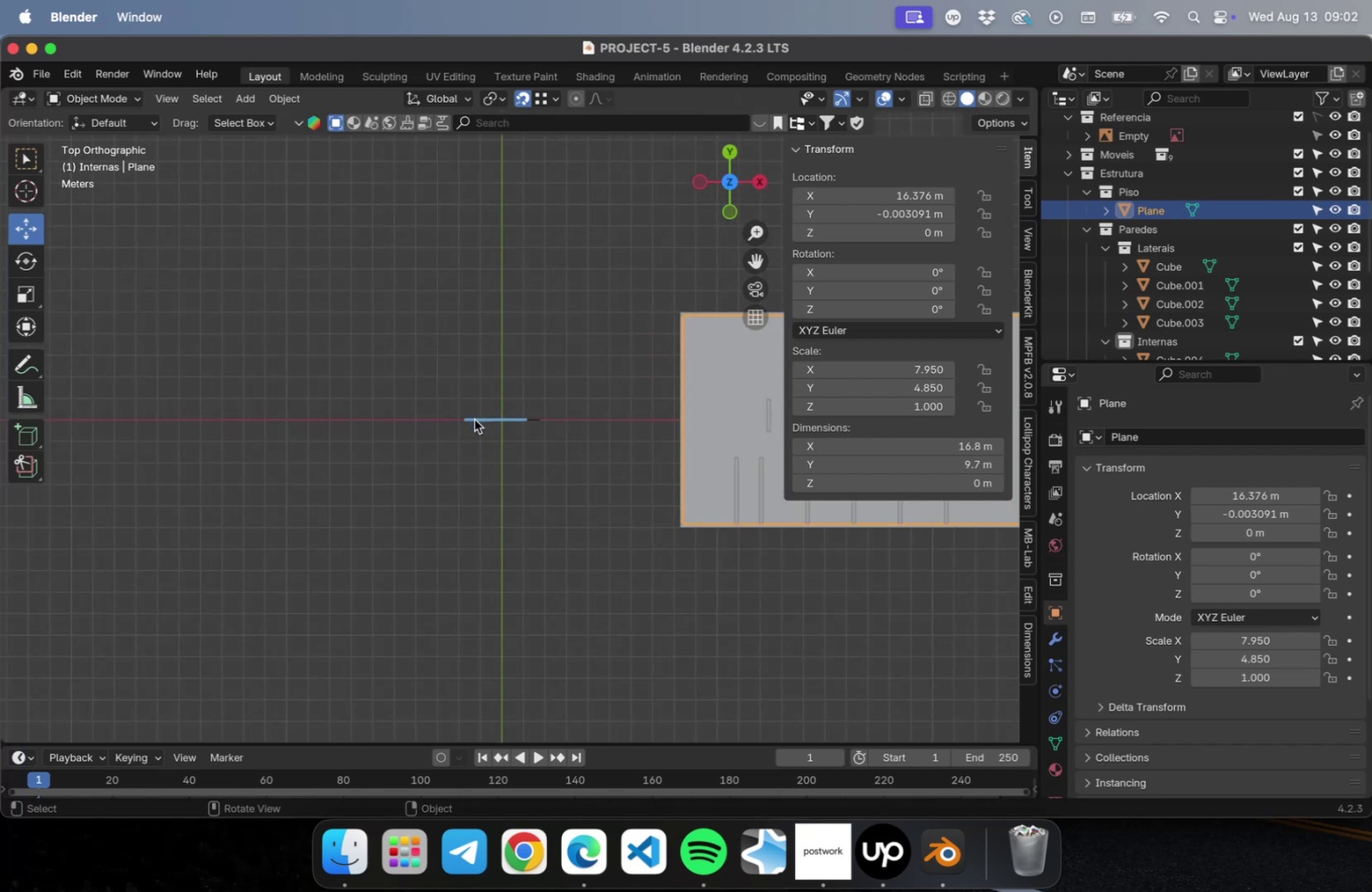 
hold_key(key=ShiftLeft, duration=0.74)
 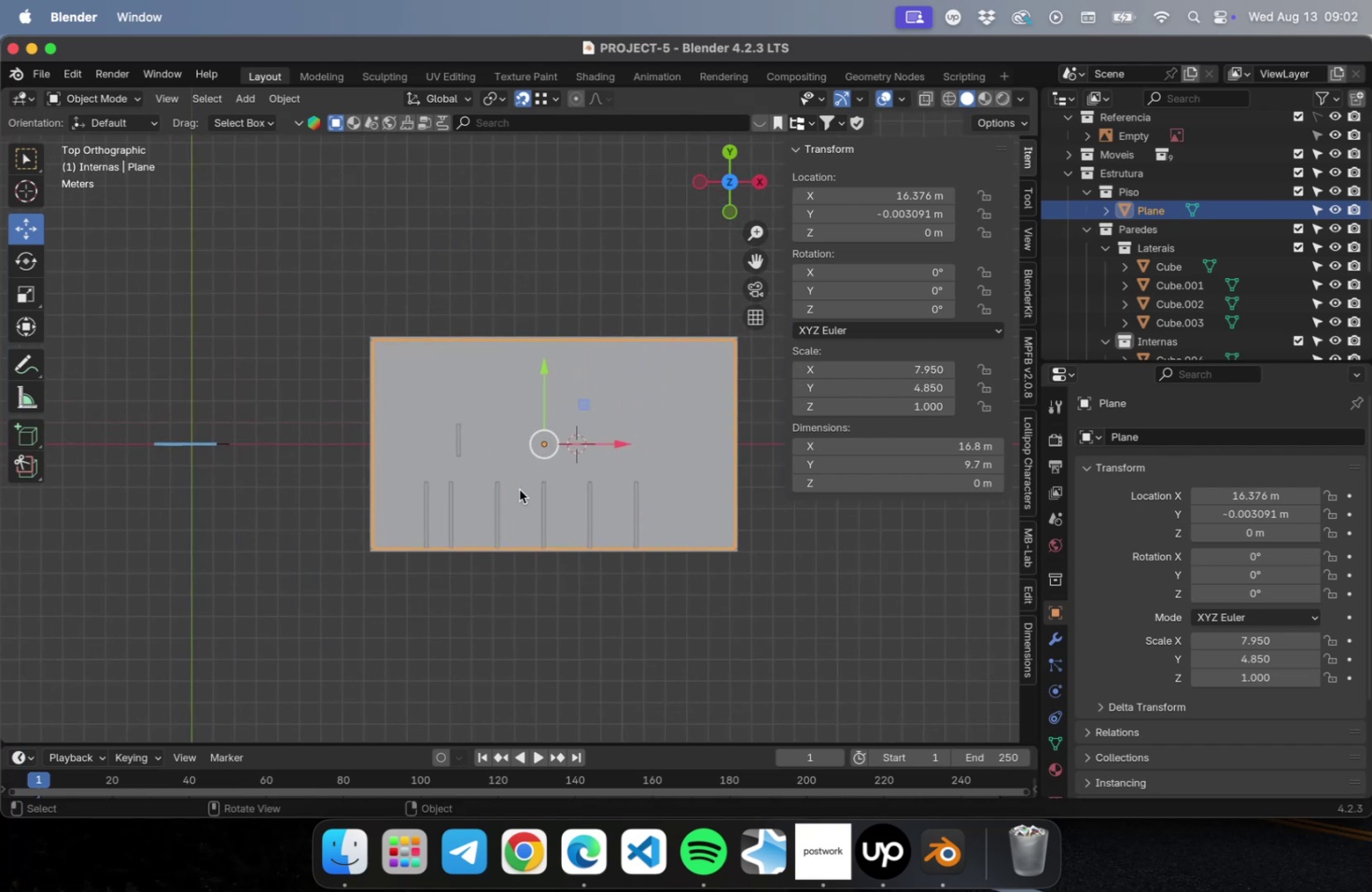 
scroll: coordinate [525, 485], scroll_direction: up, amount: 5.0
 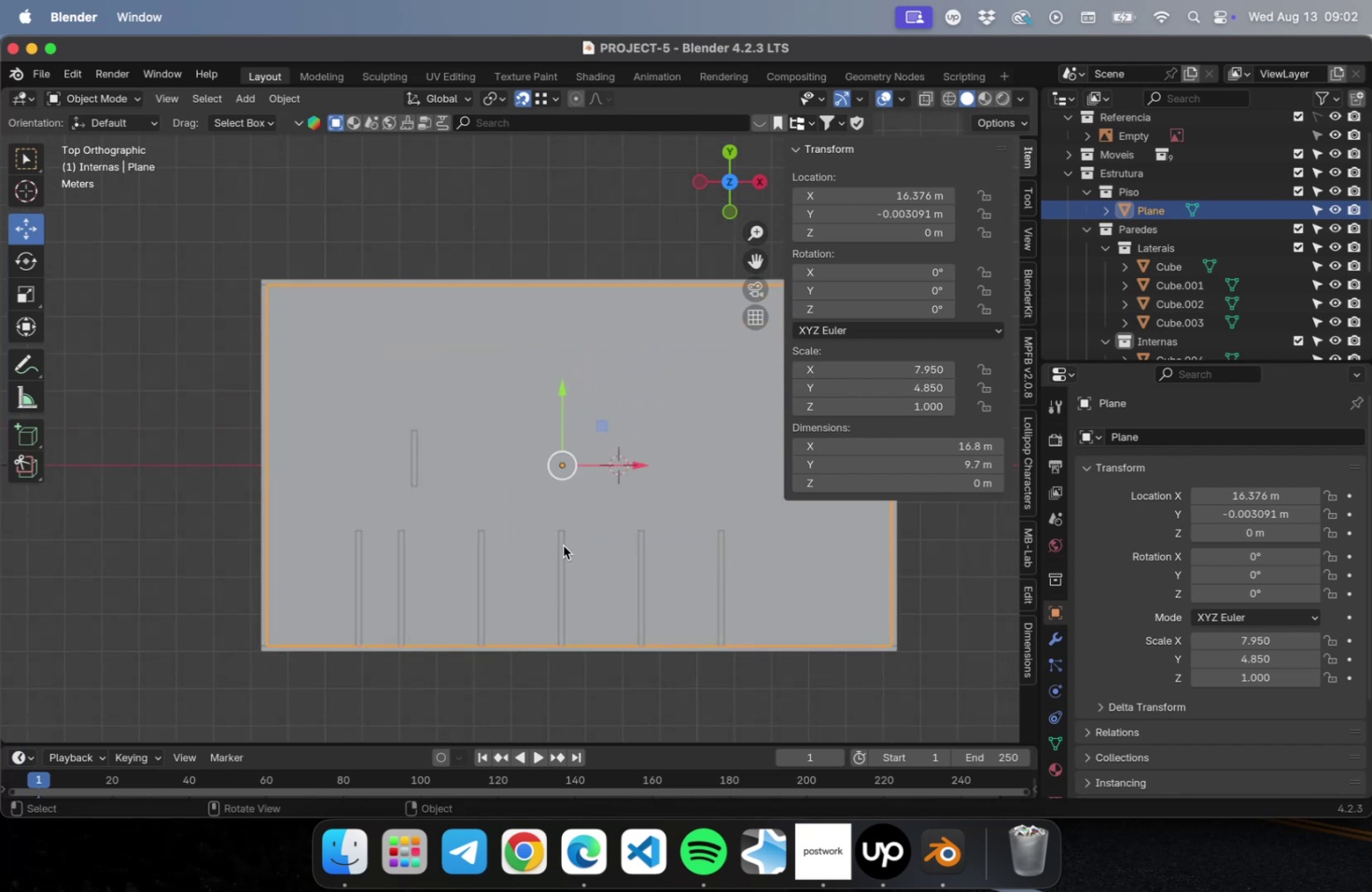 
left_click([563, 545])
 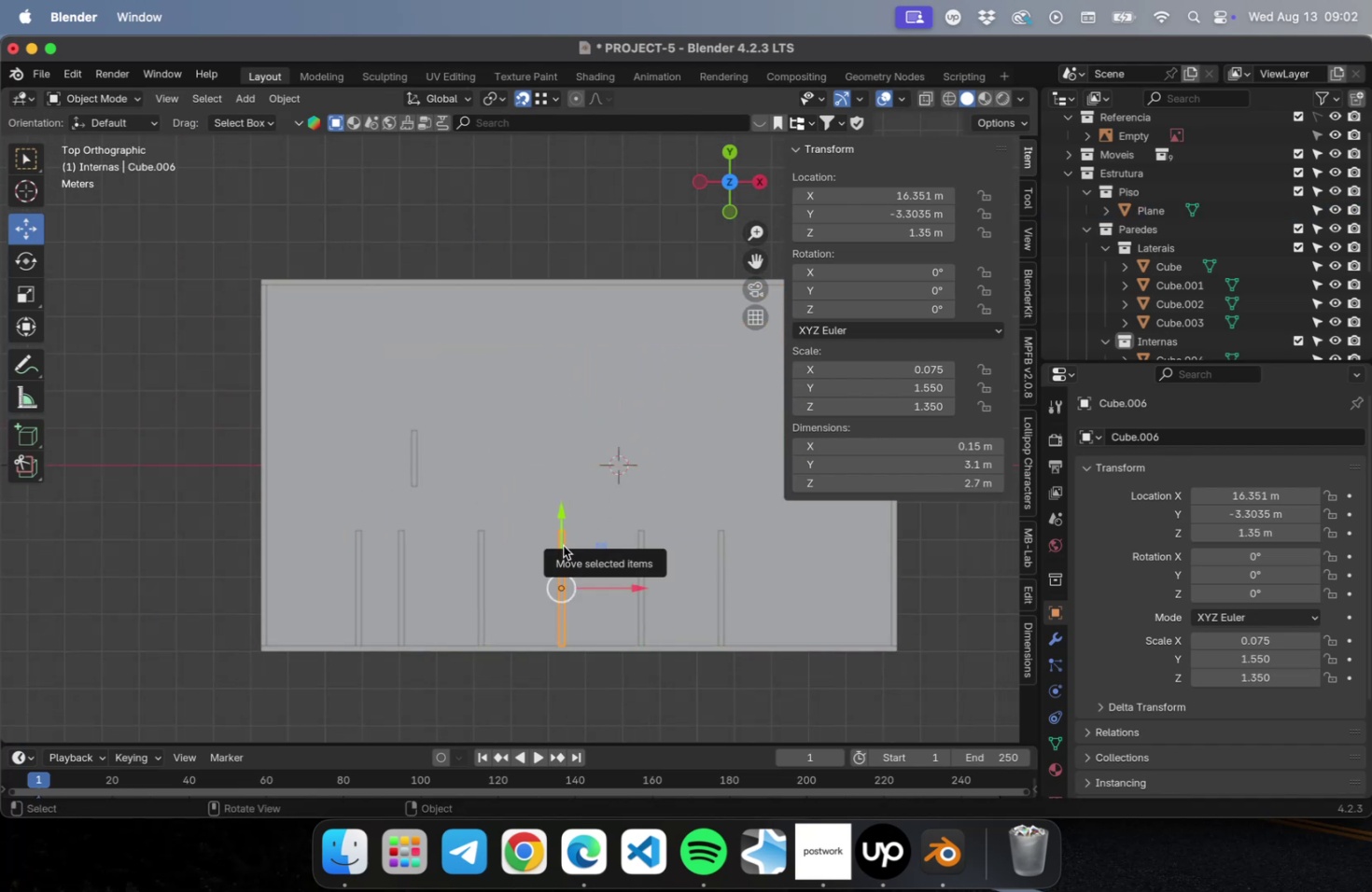 
key(Shift+D)
 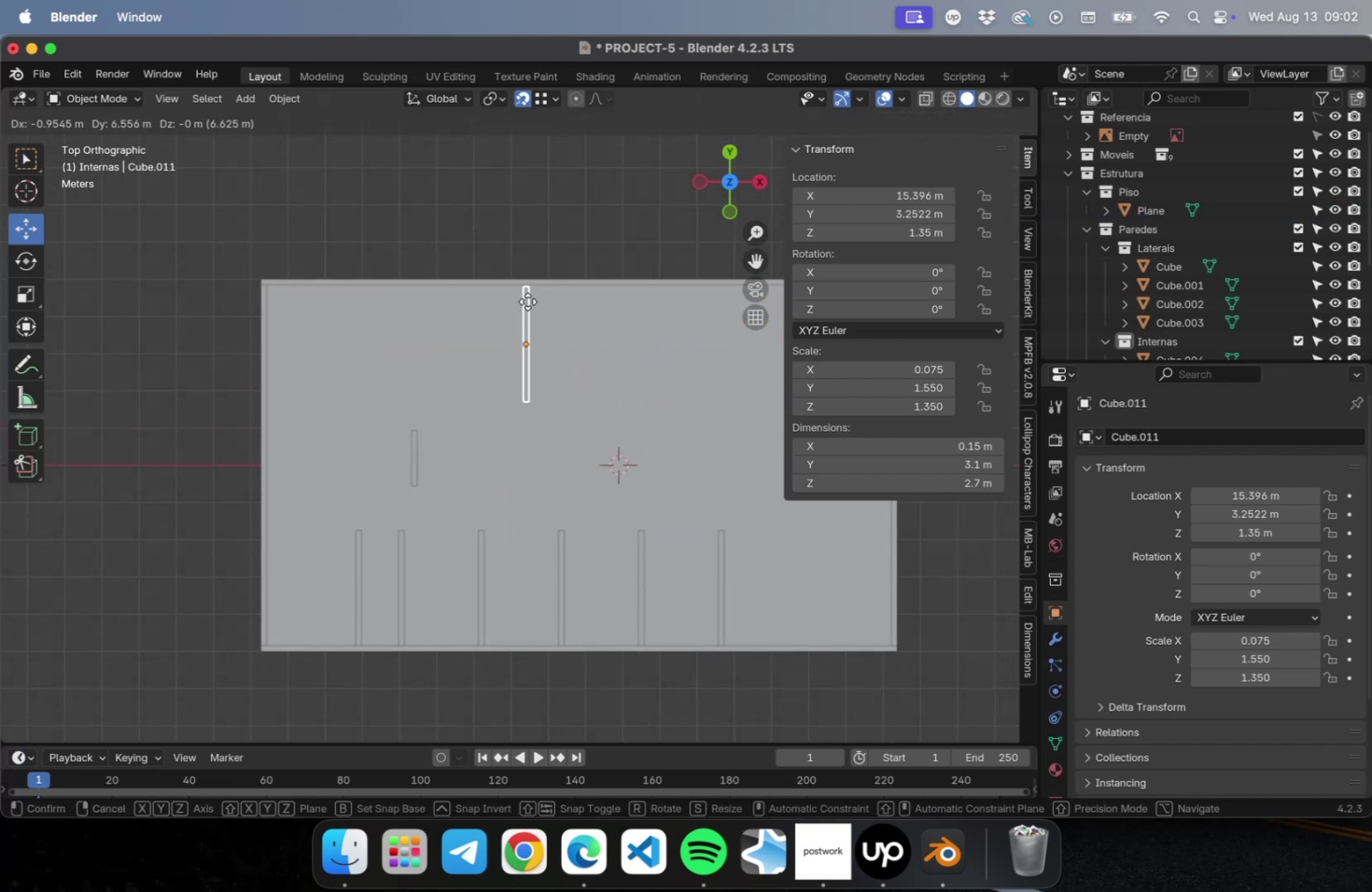 
left_click([538, 301])
 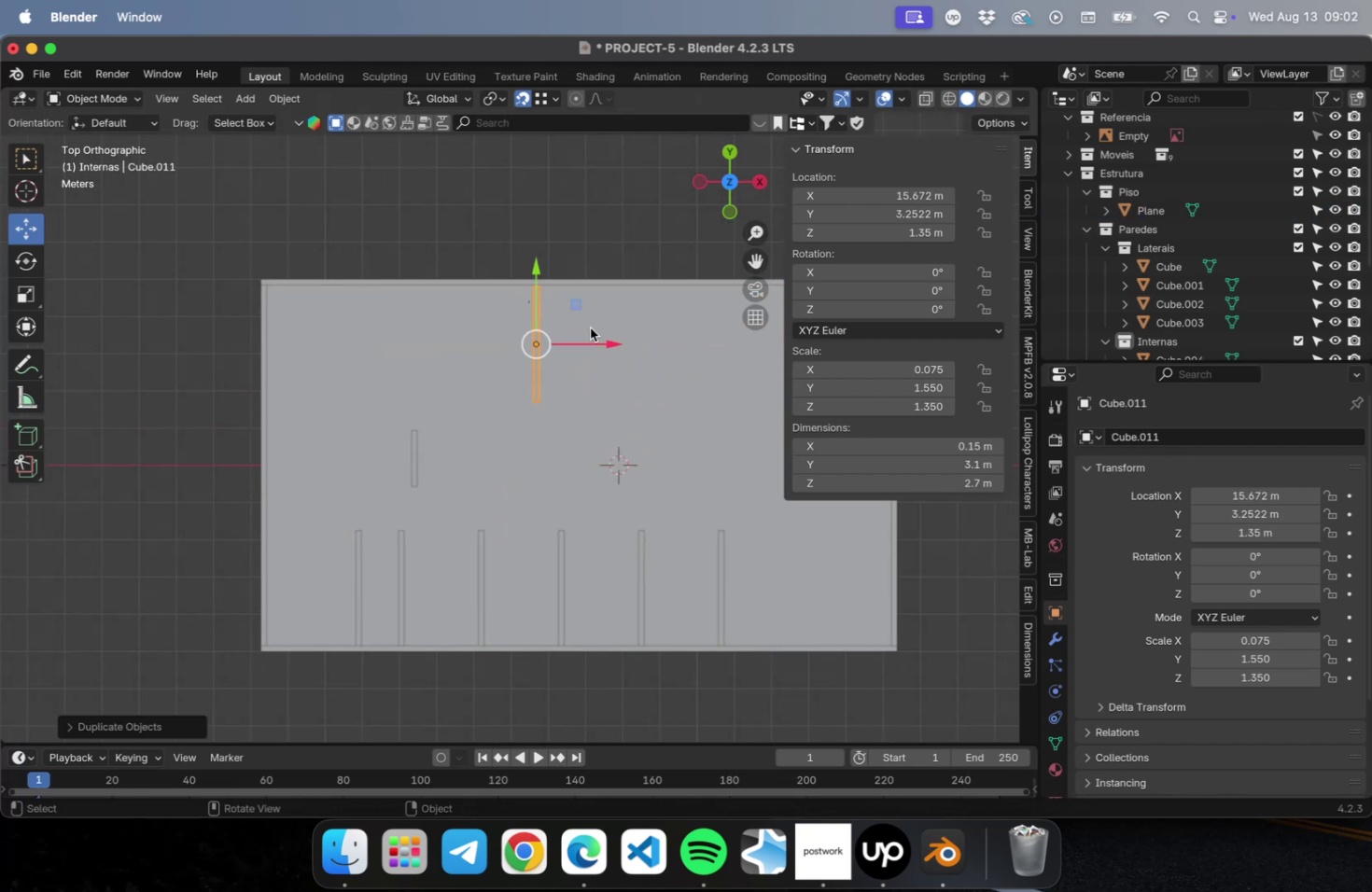 
scroll: coordinate [581, 286], scroll_direction: up, amount: 22.0
 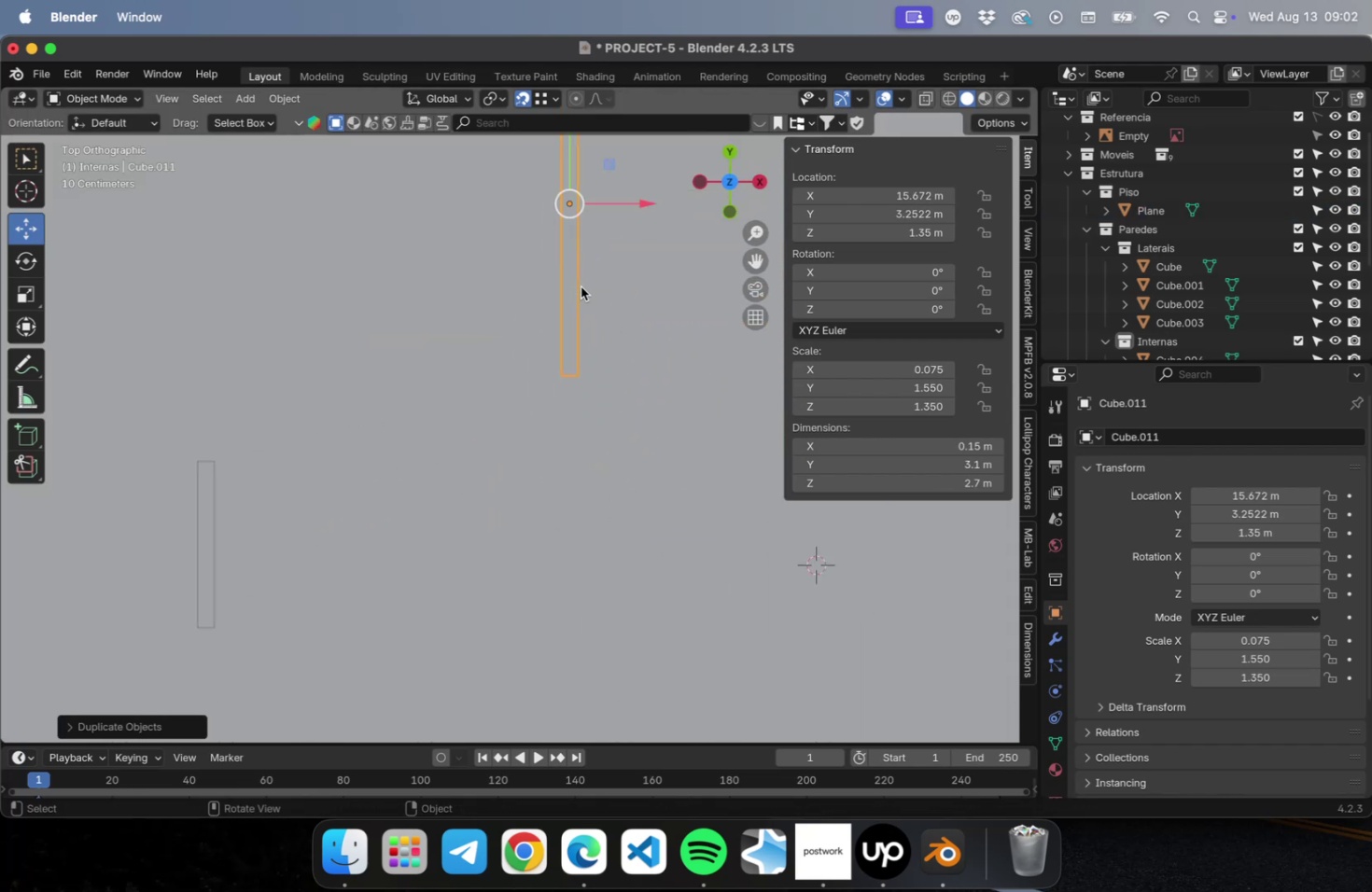 
hold_key(key=ShiftLeft, duration=0.49)
 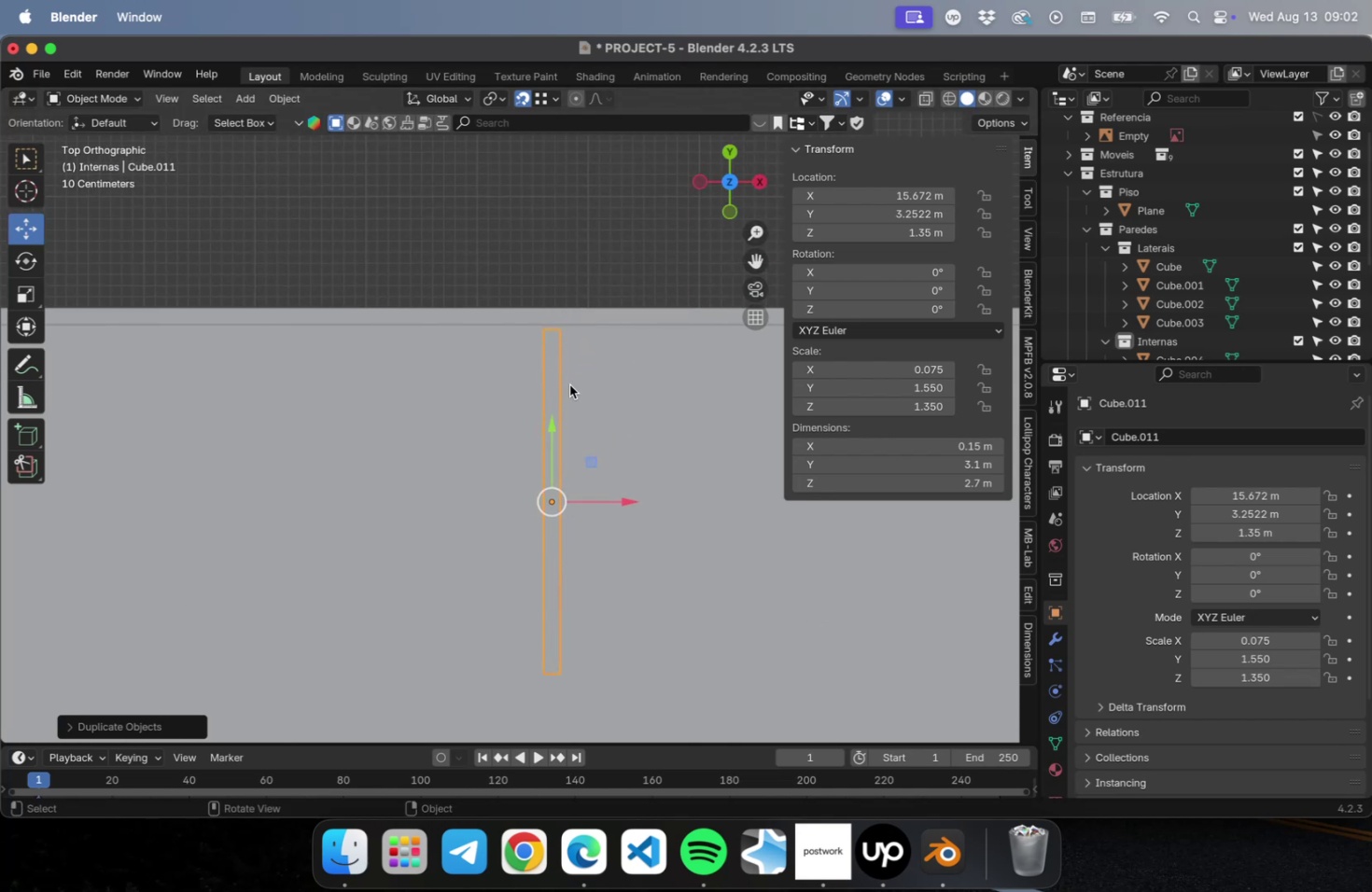 
scroll: coordinate [579, 374], scroll_direction: up, amount: 14.0
 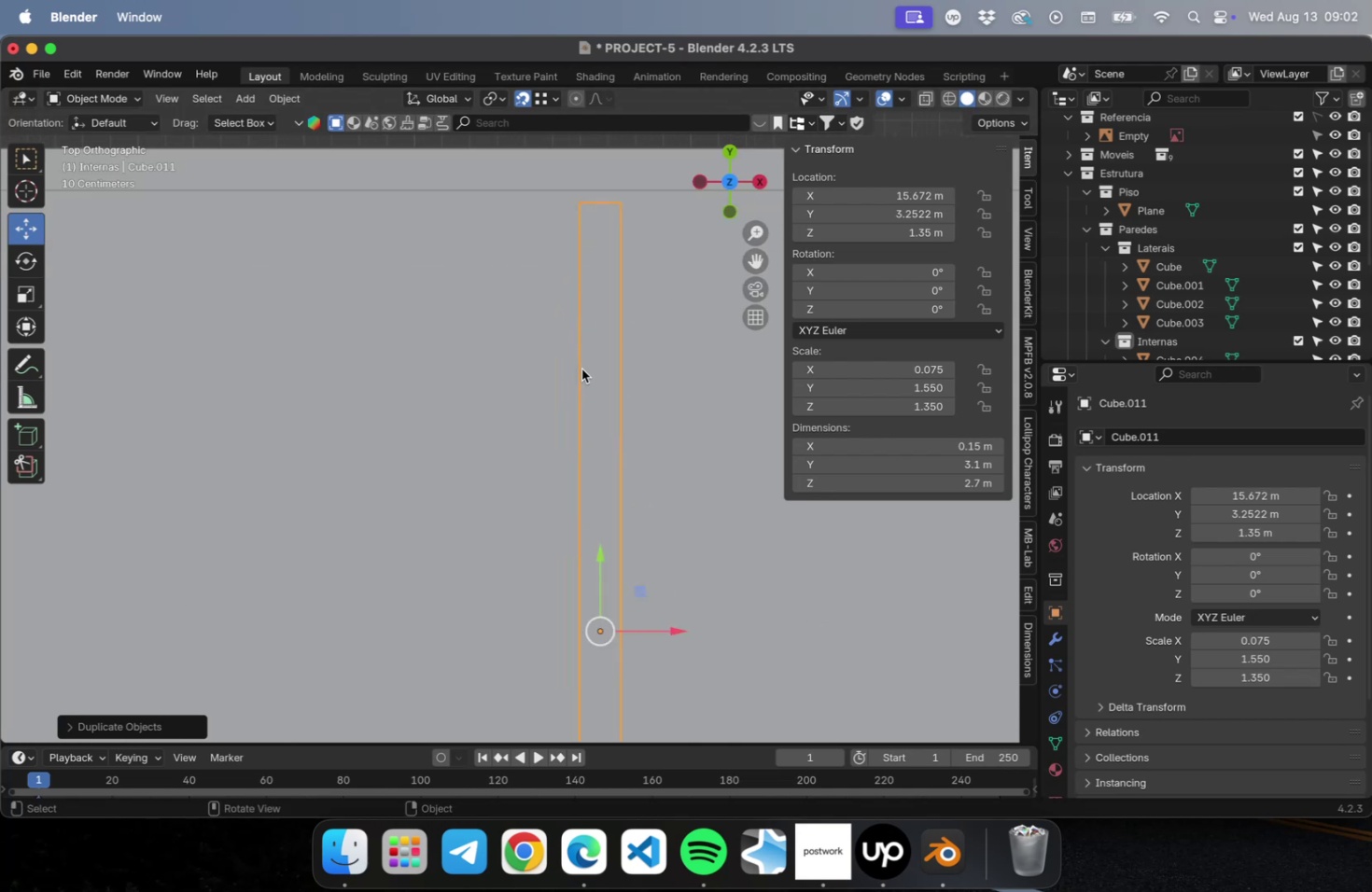 
hold_key(key=ShiftLeft, duration=0.51)
 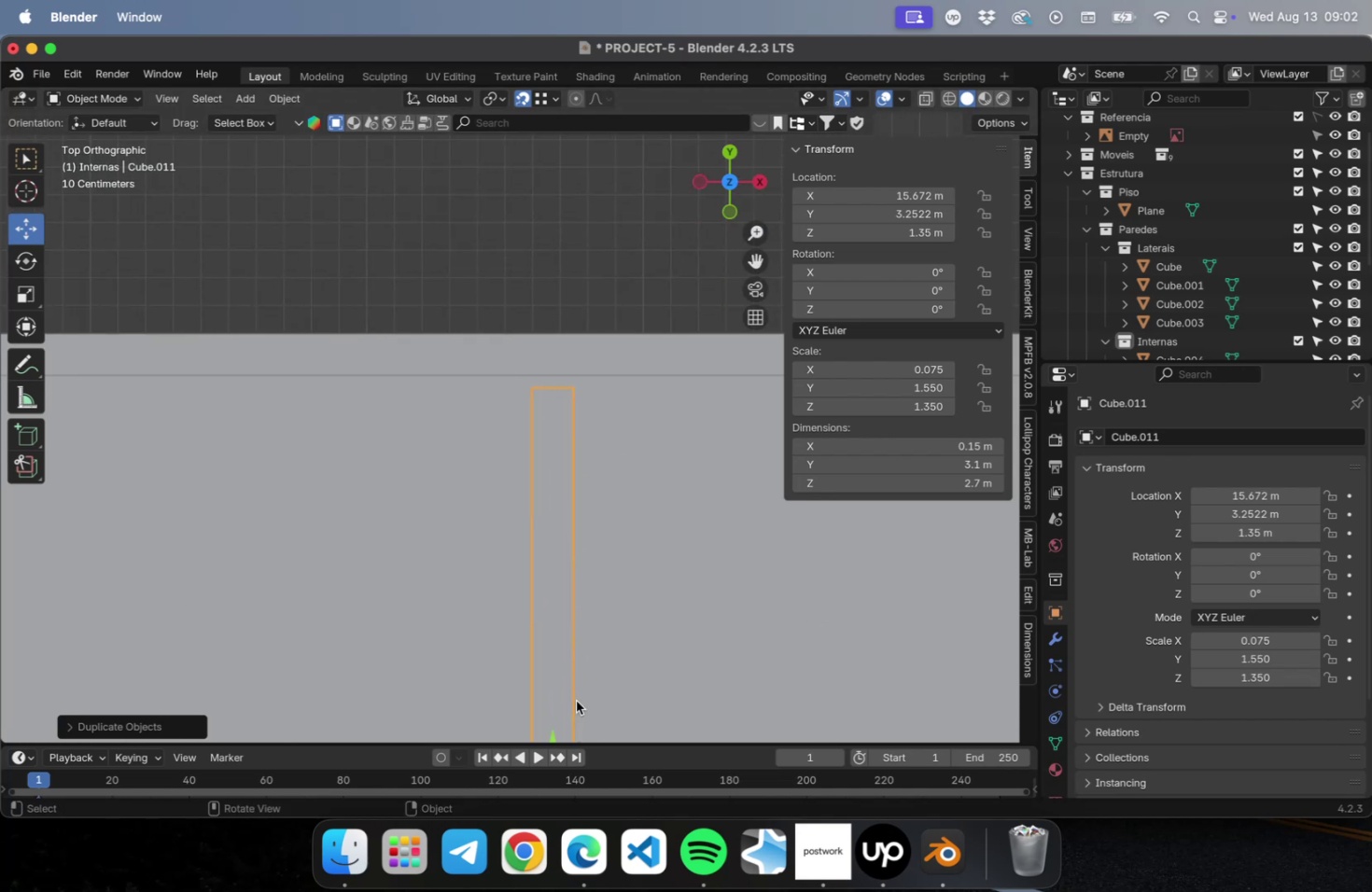 
hold_key(key=ShiftLeft, duration=0.43)
 